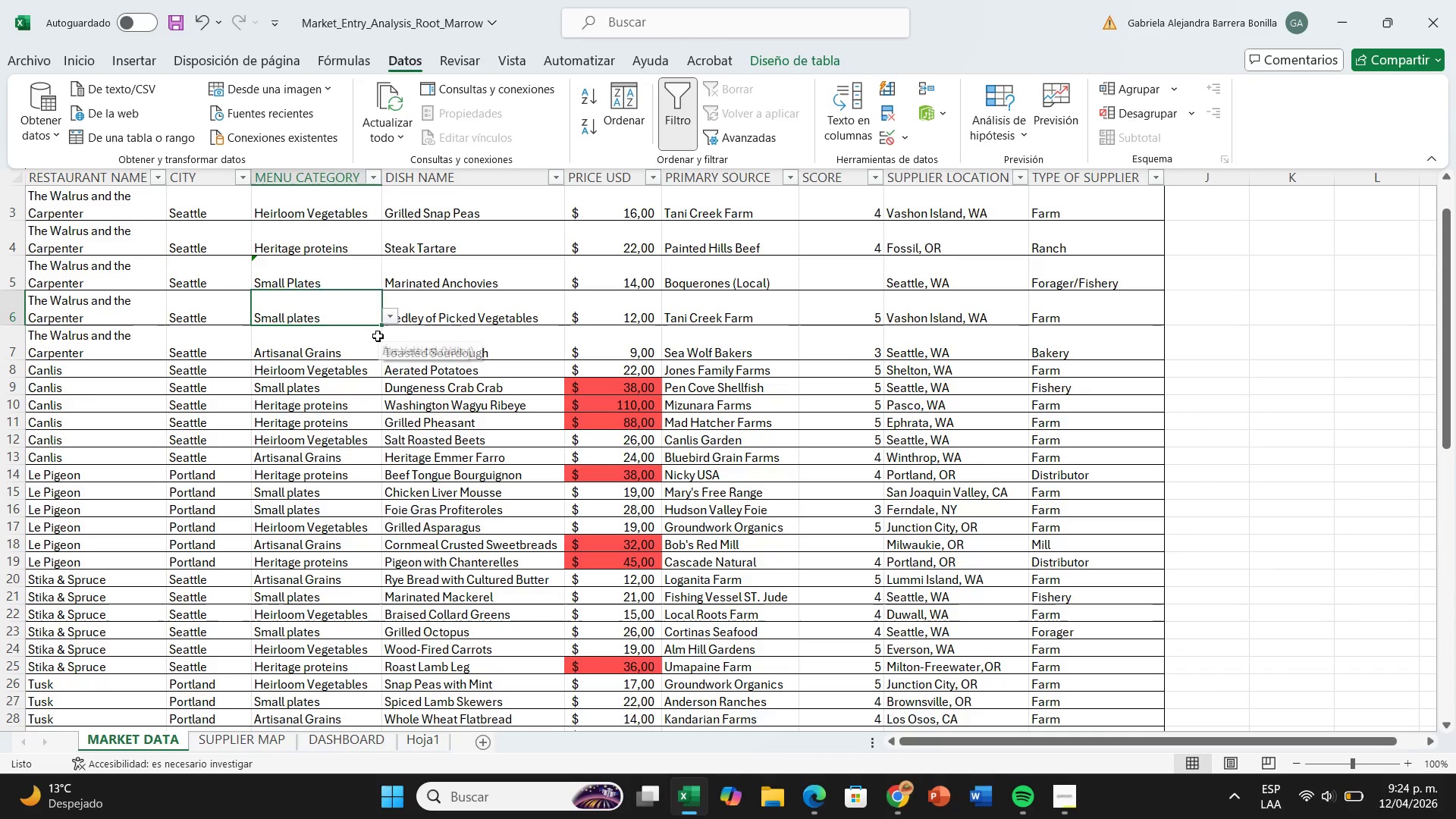 
scroll: coordinate [378, 336], scroll_direction: up, amount: 1.0
 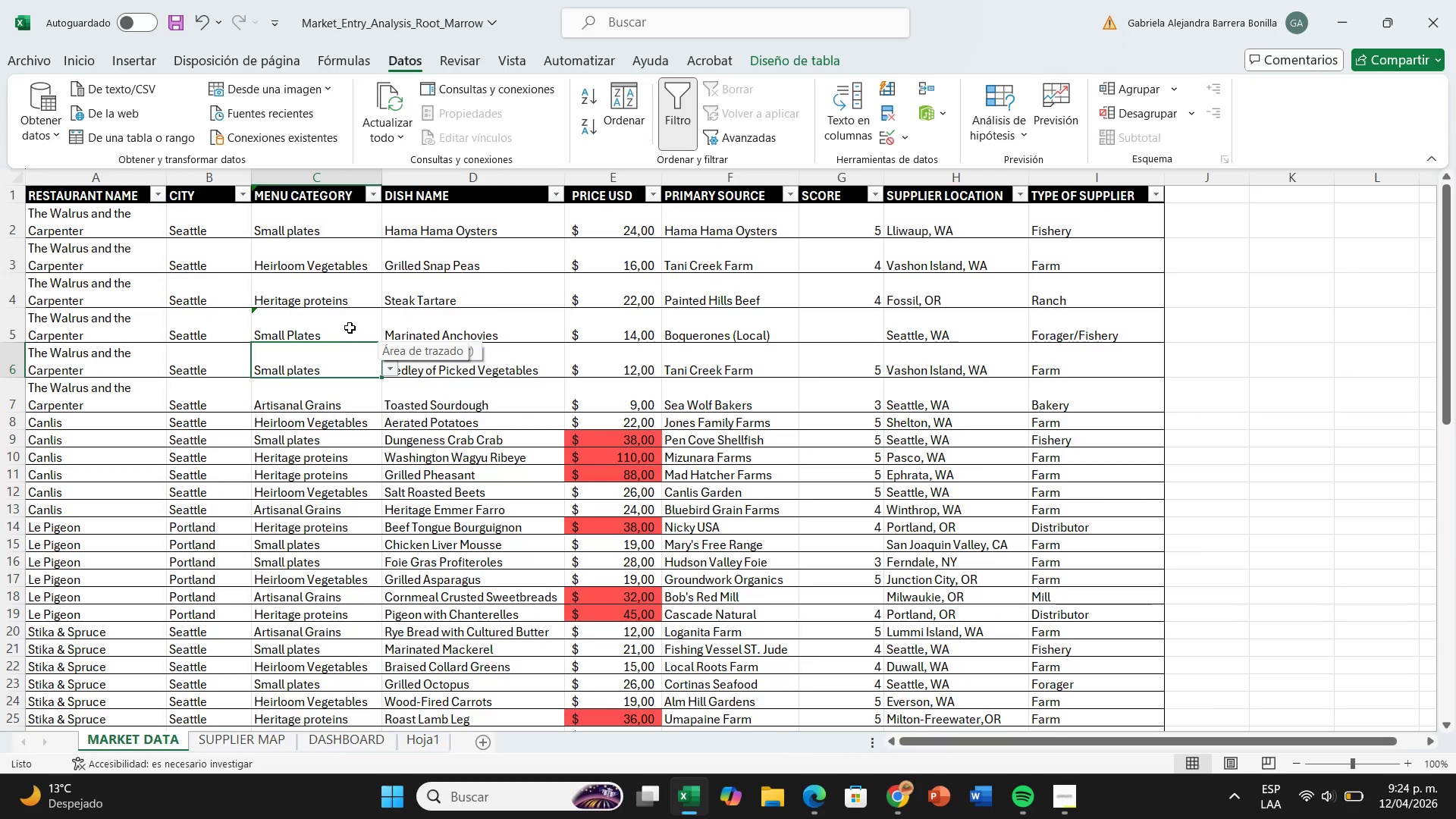 
left_click([350, 328])
 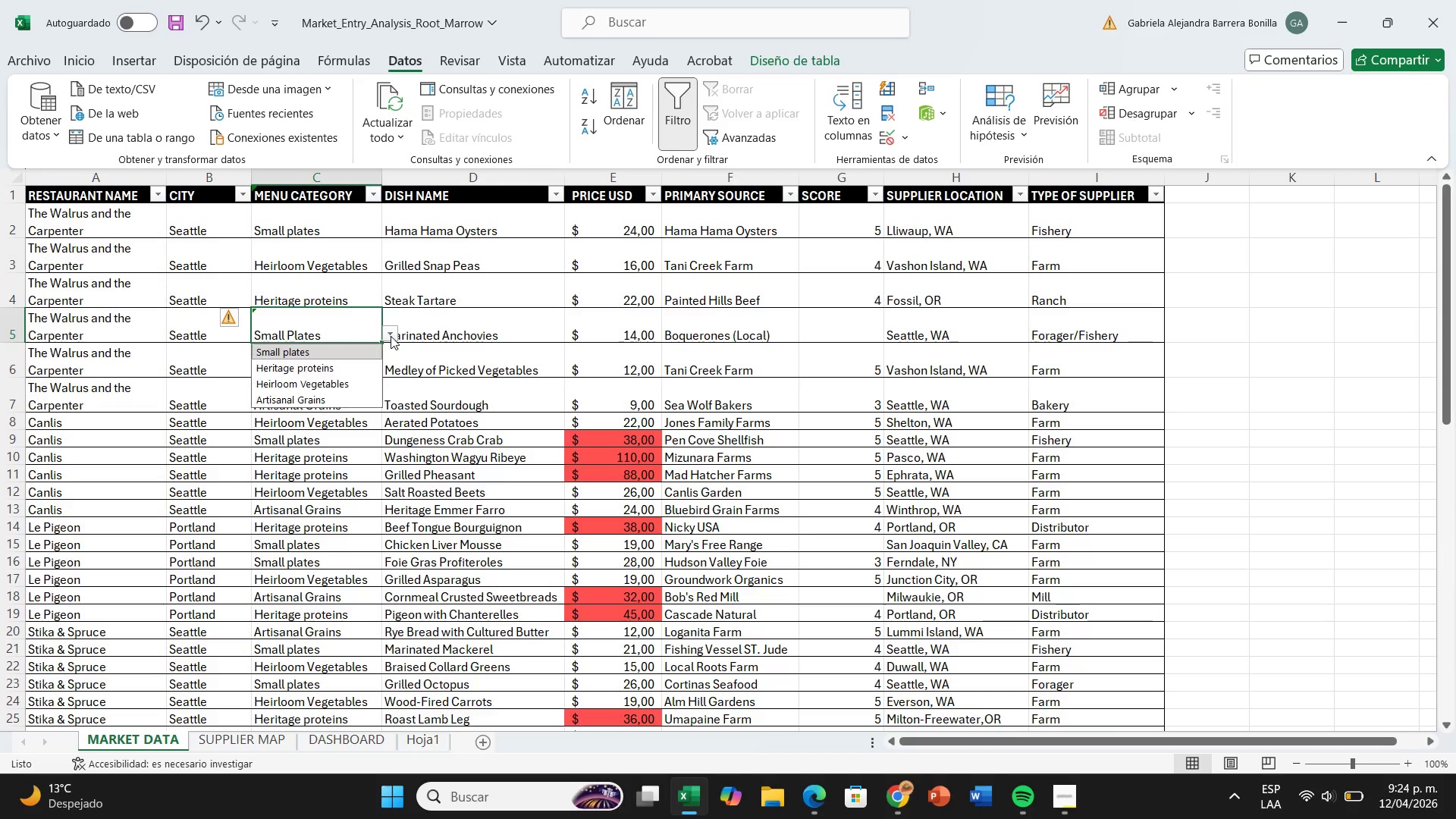 
left_click([391, 336])
 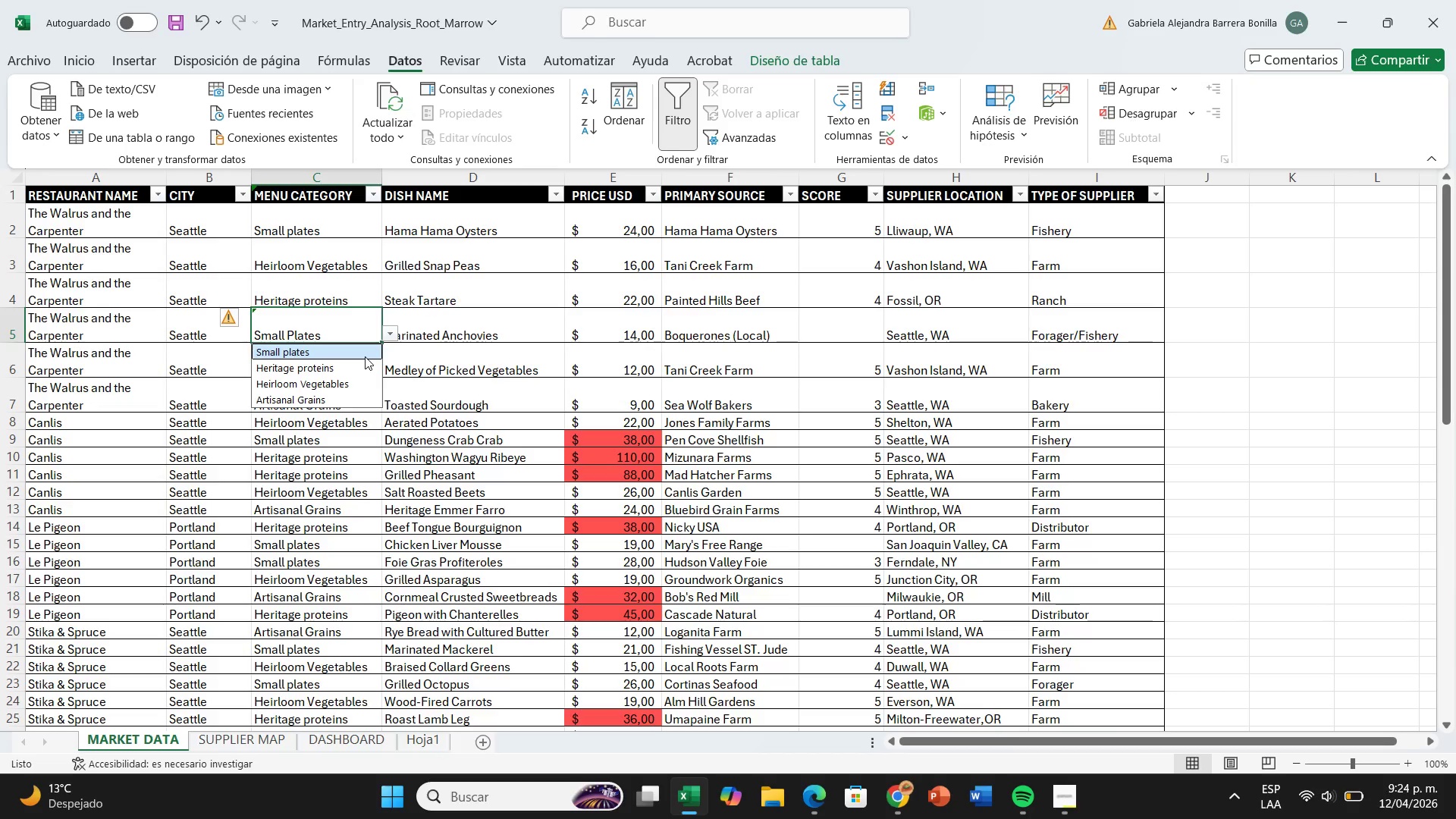 
left_click([365, 356])
 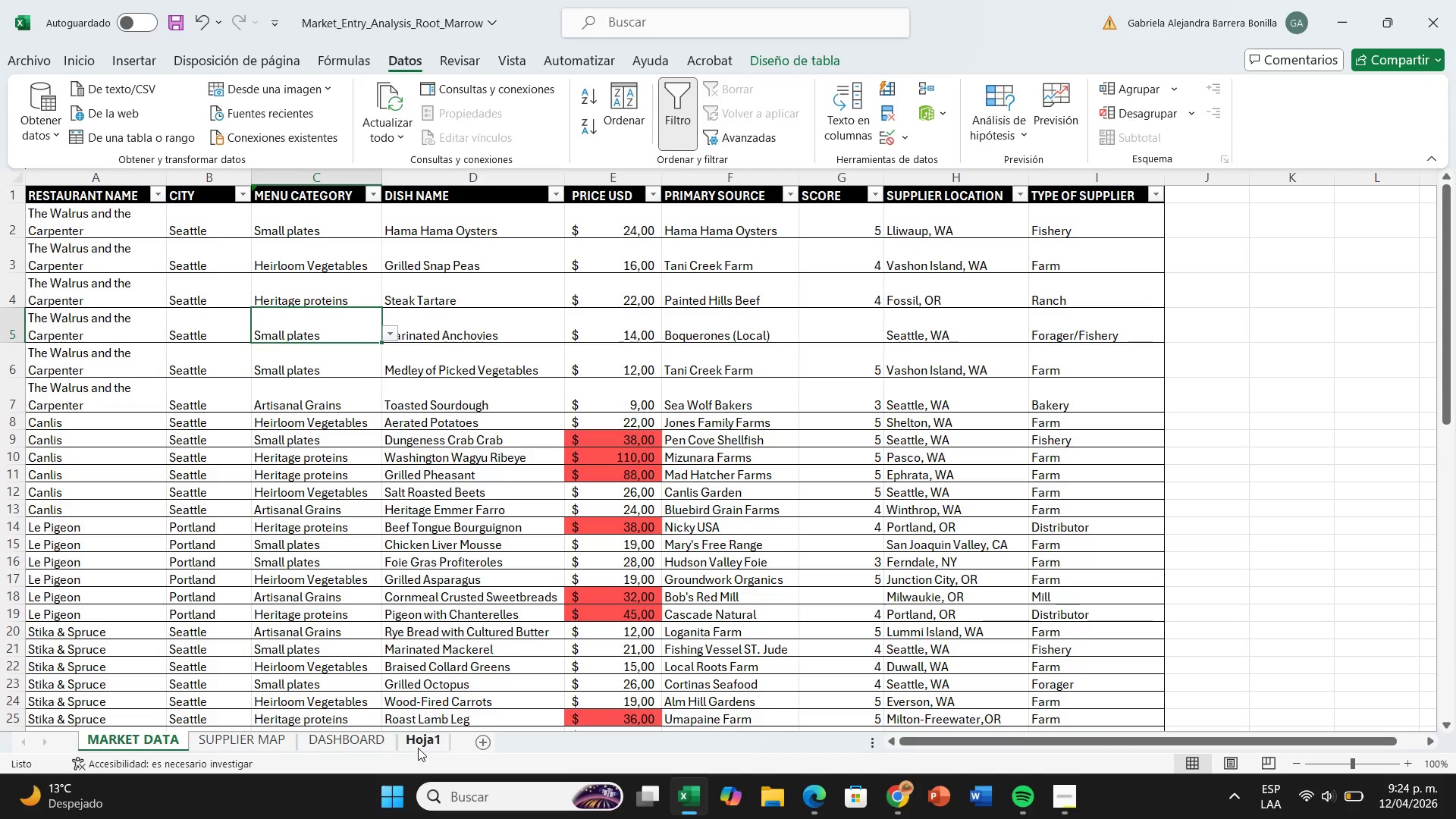 
left_click([418, 748])
 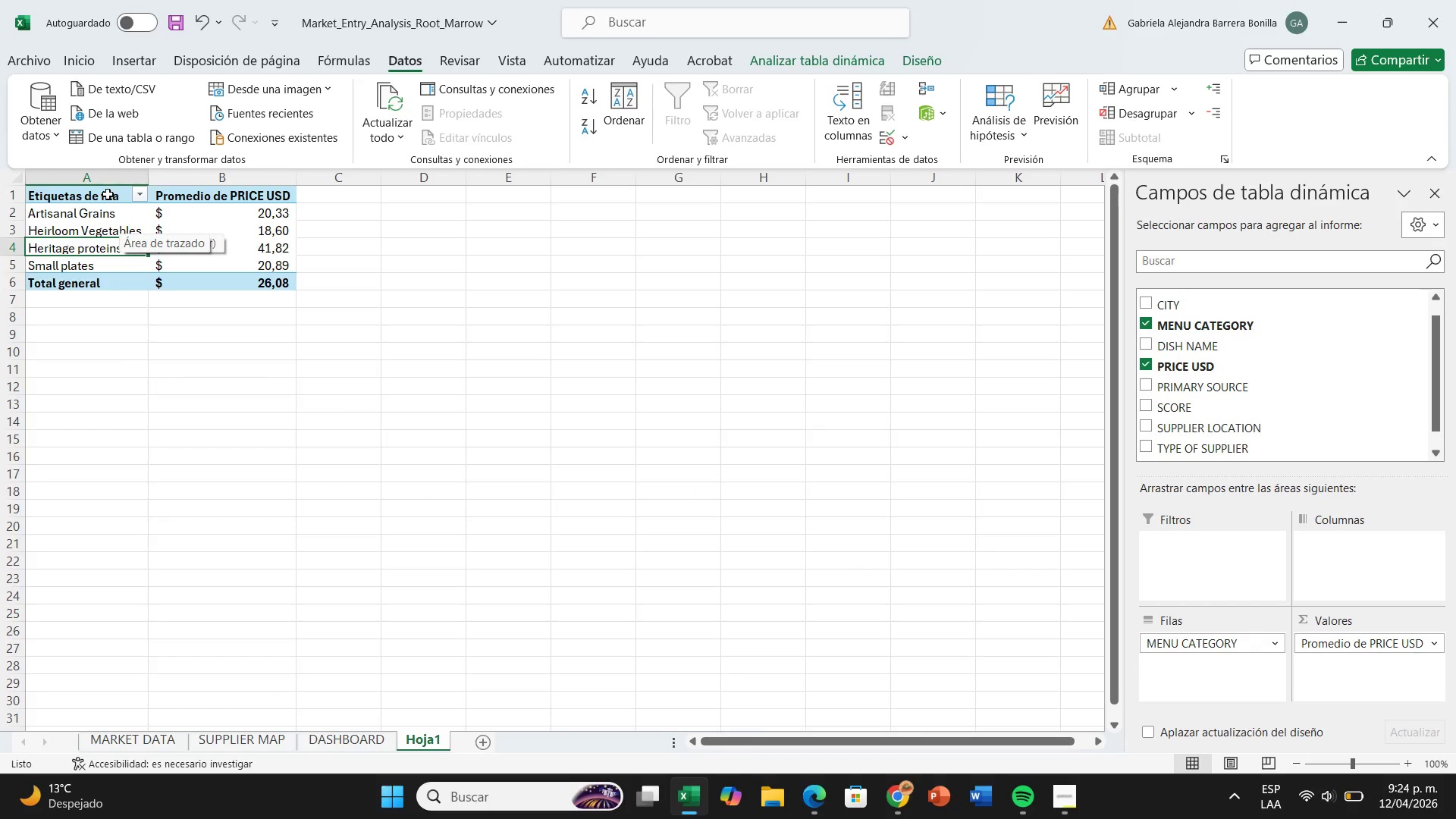 
left_click([108, 194])
 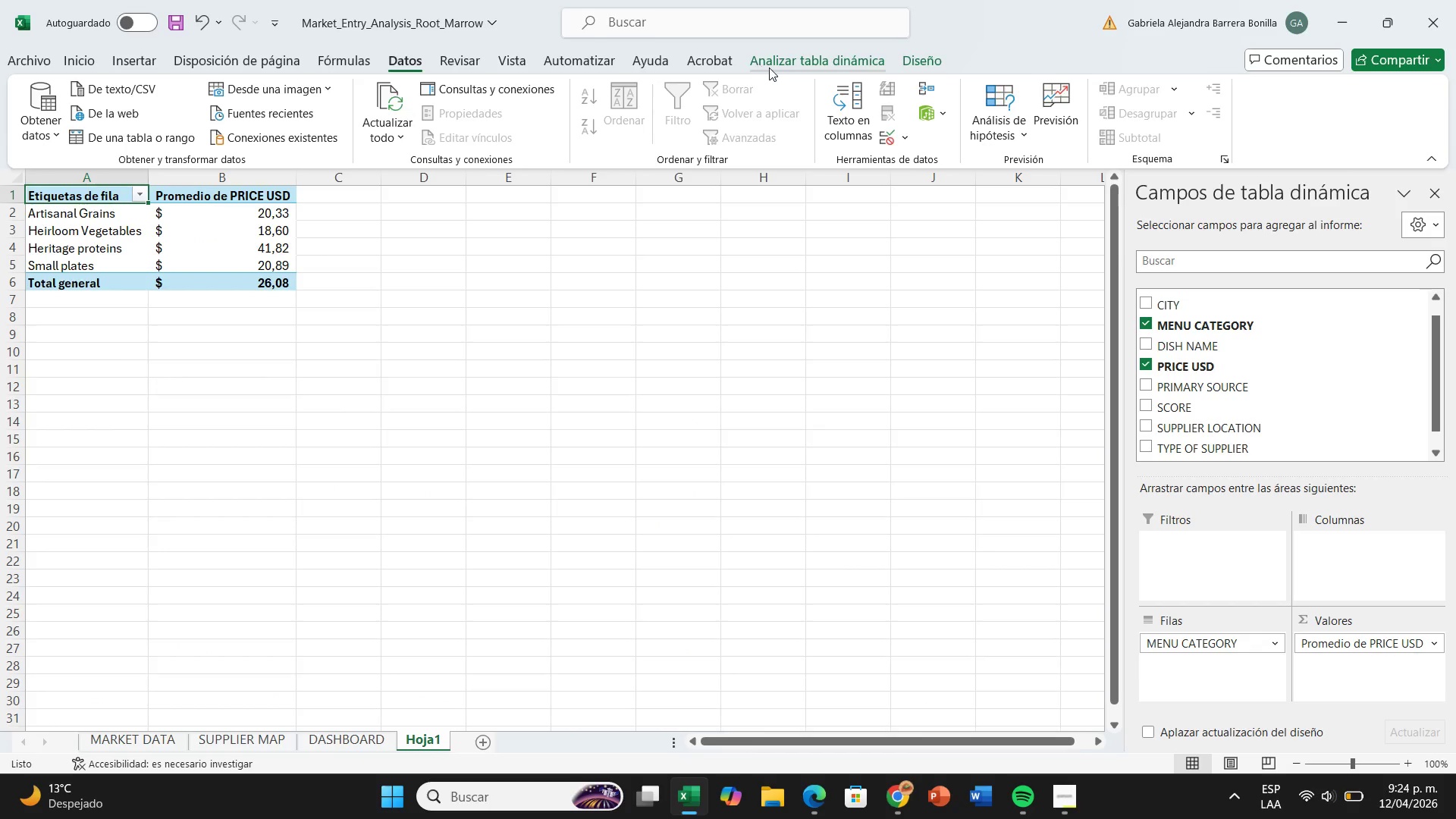 
left_click([769, 67])
 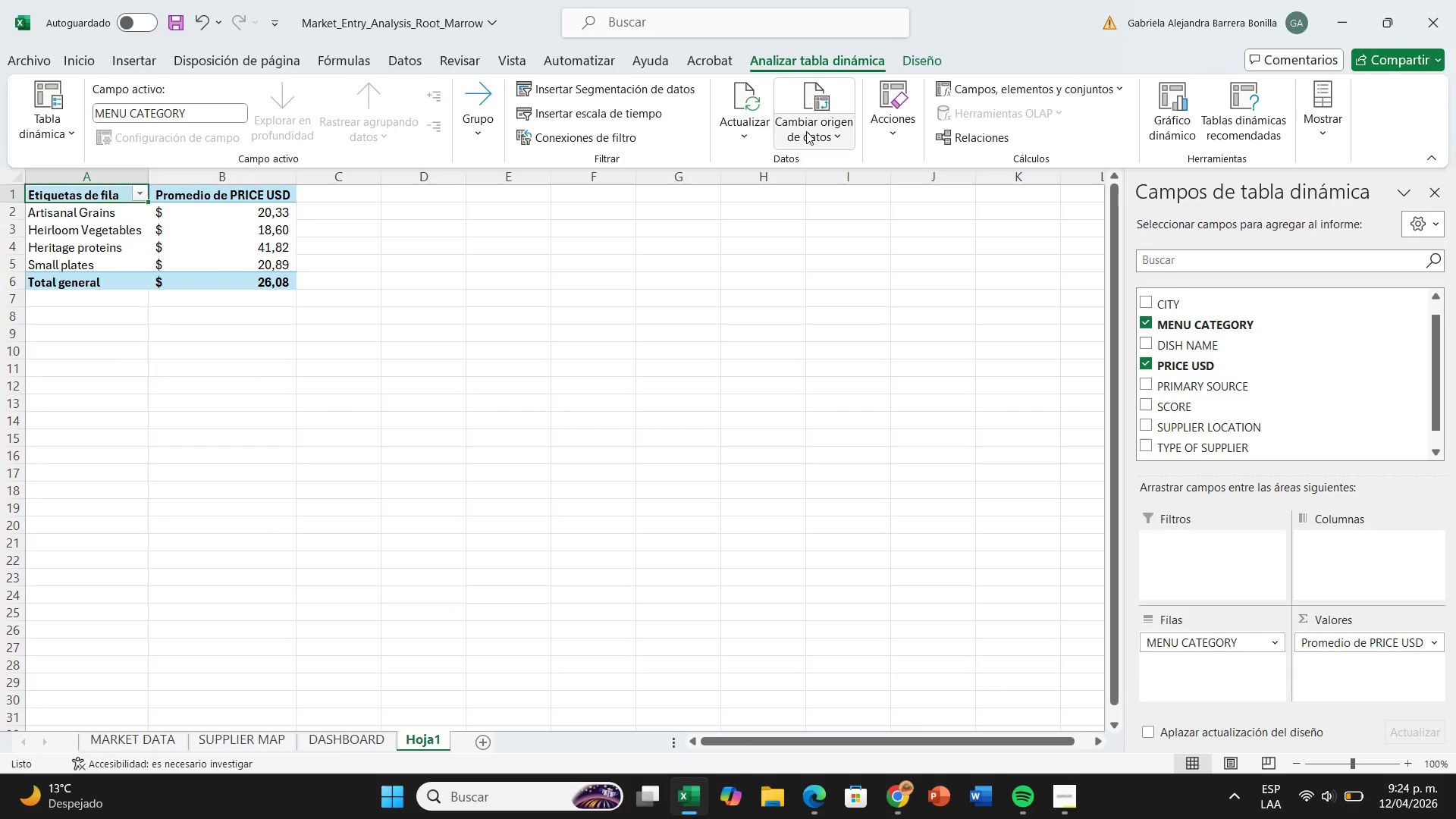 
left_click([806, 131])
 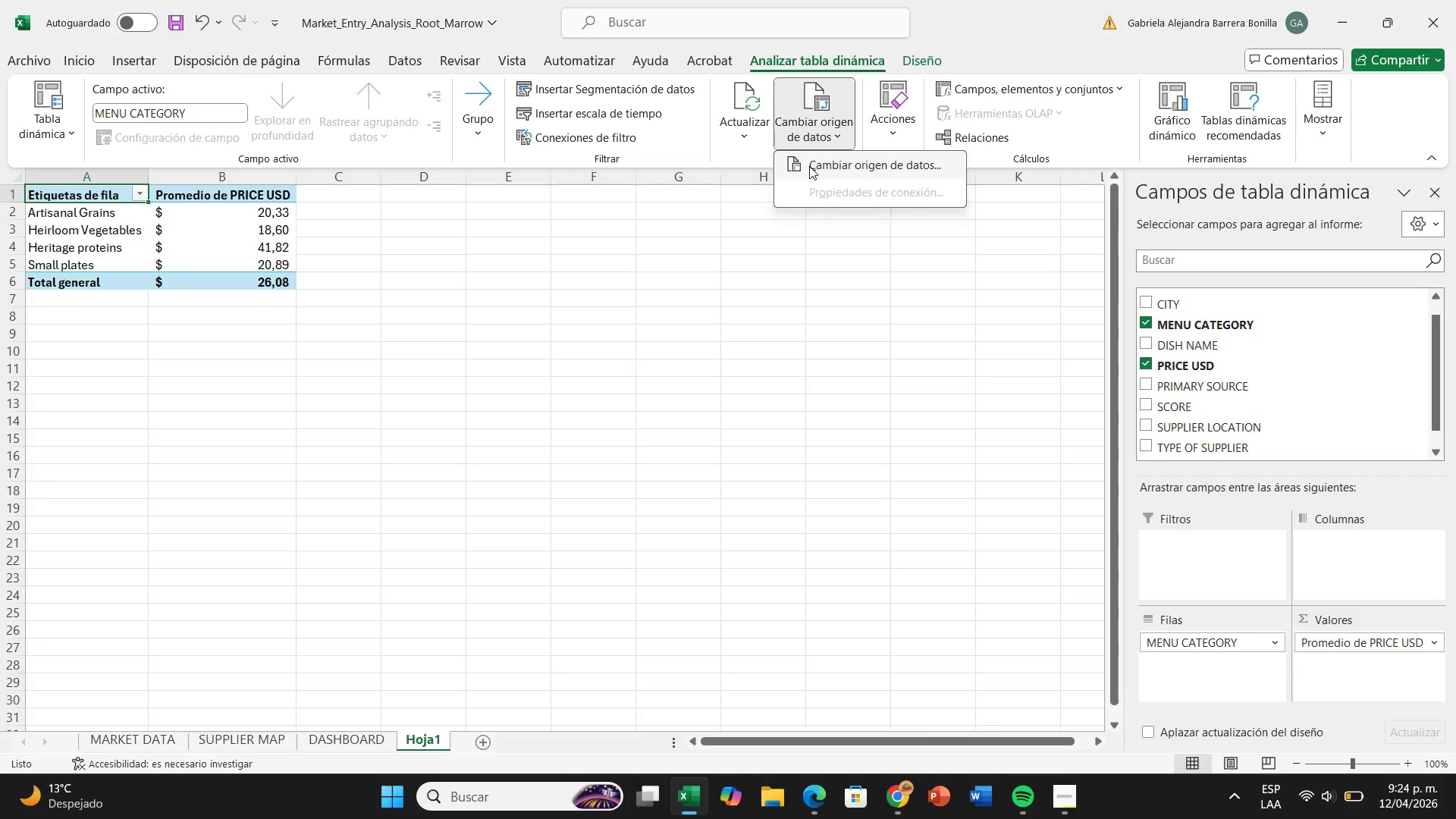 
left_click([809, 166])
 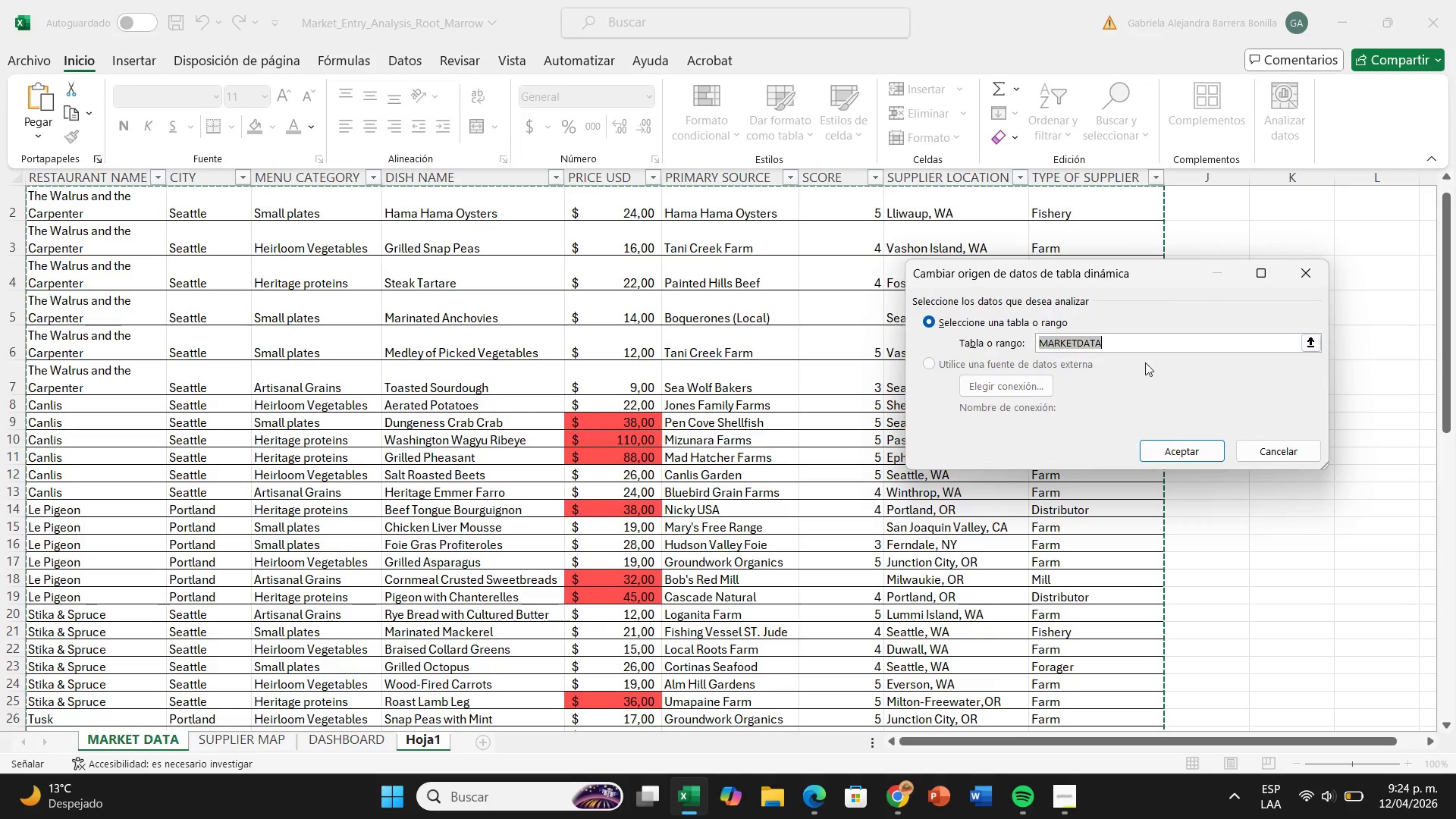 
left_click([1179, 334])
 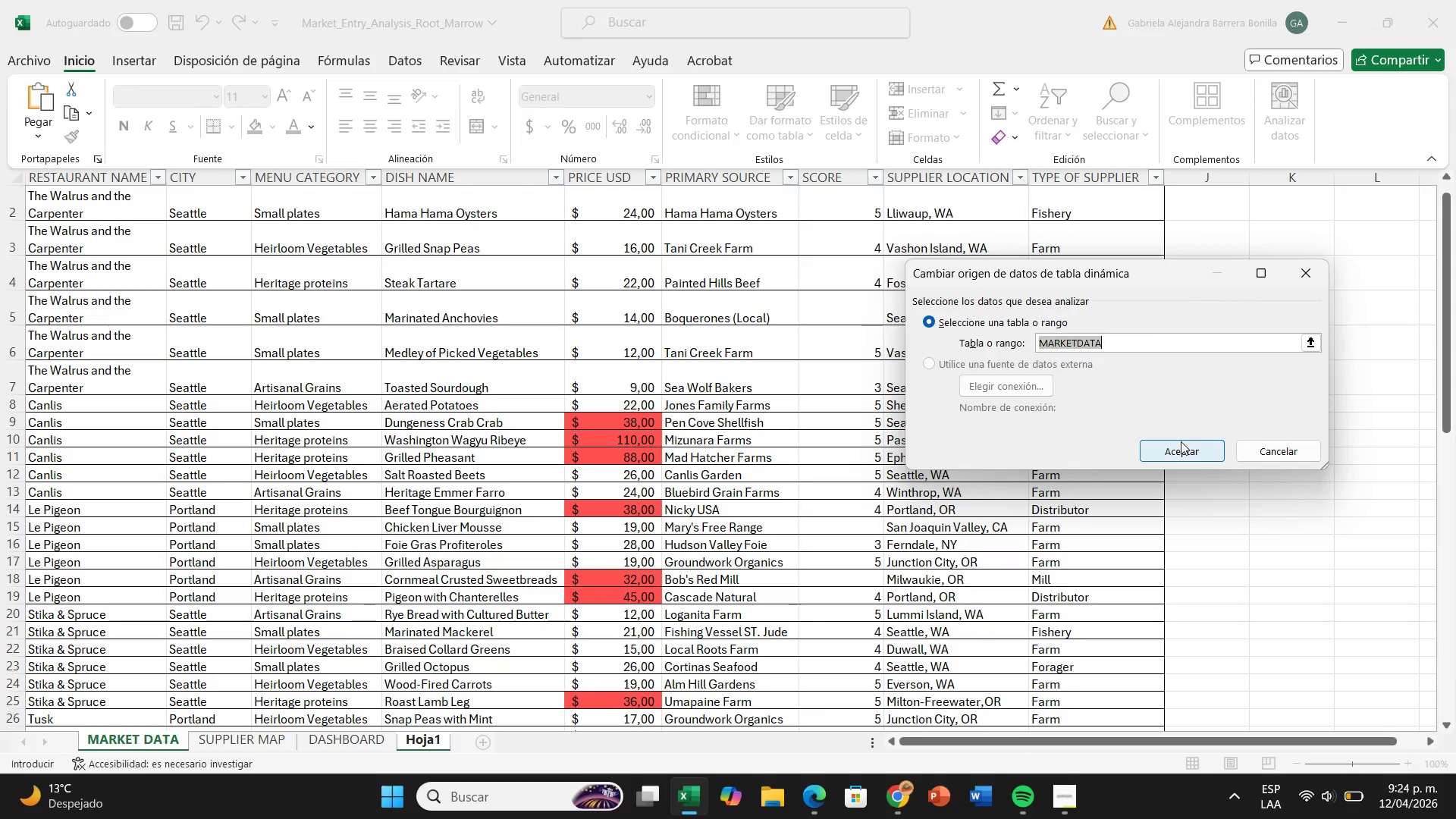 
left_click([1181, 441])
 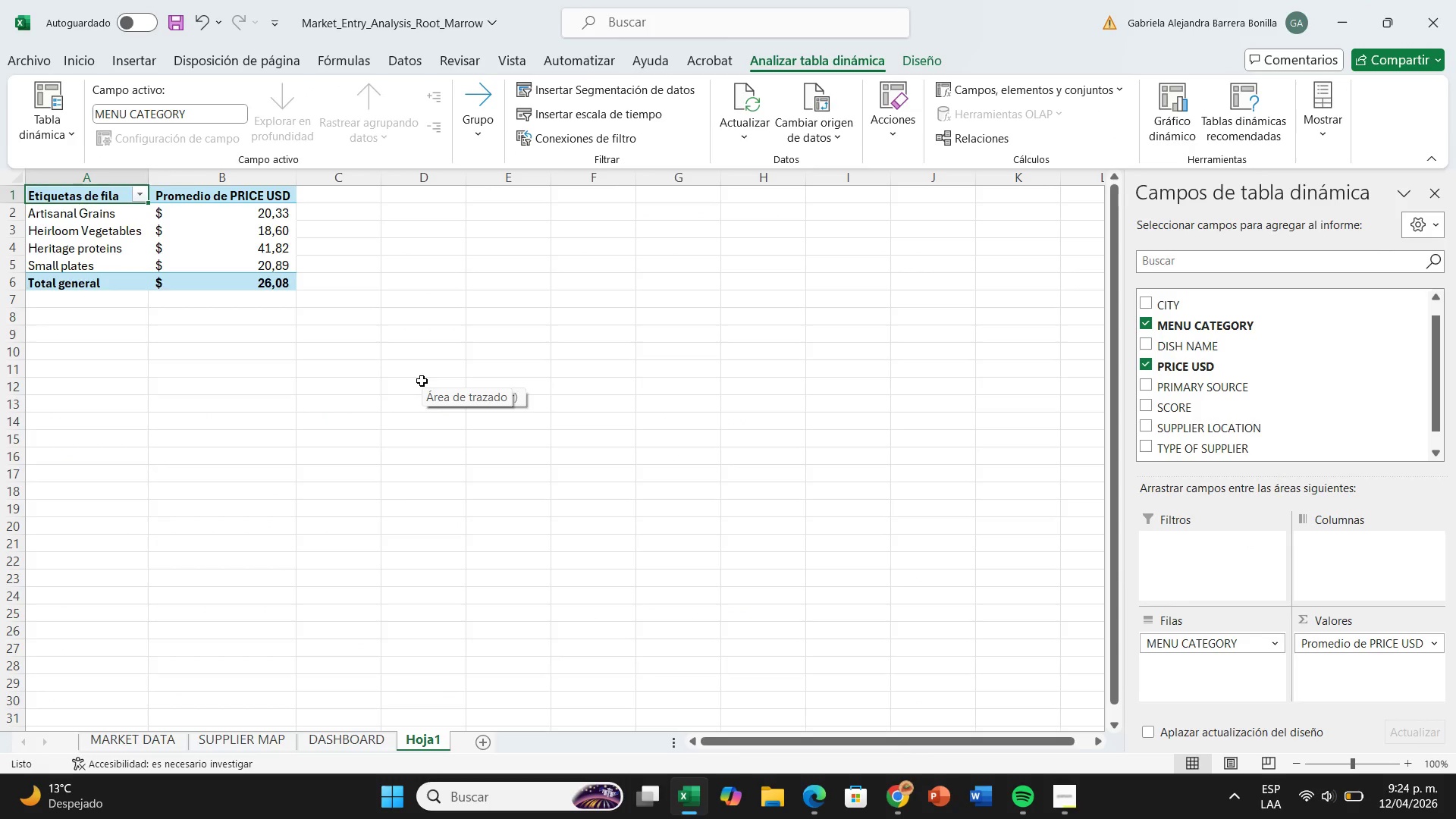 
wait(21.55)
 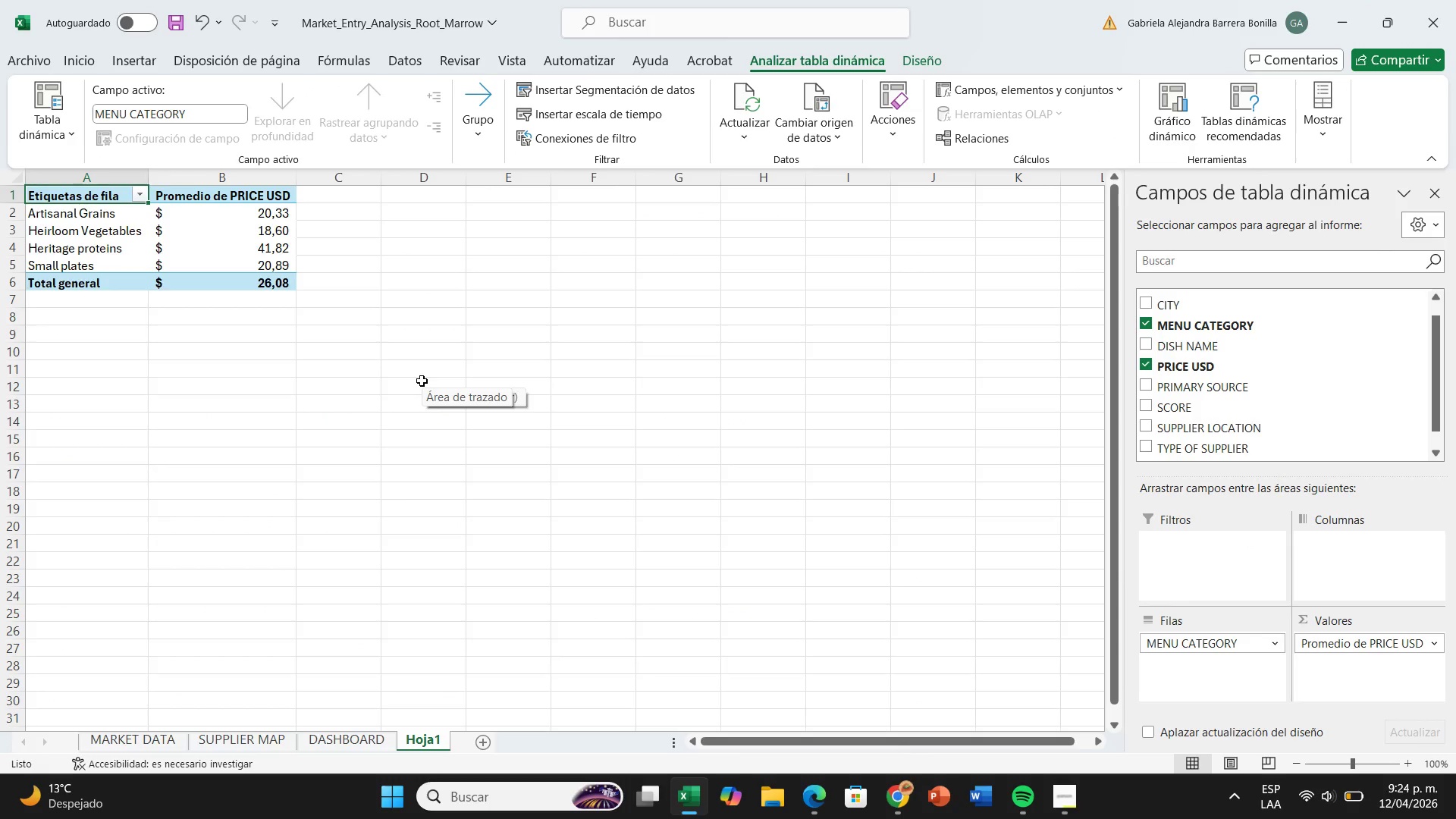 
left_click([388, 748])
 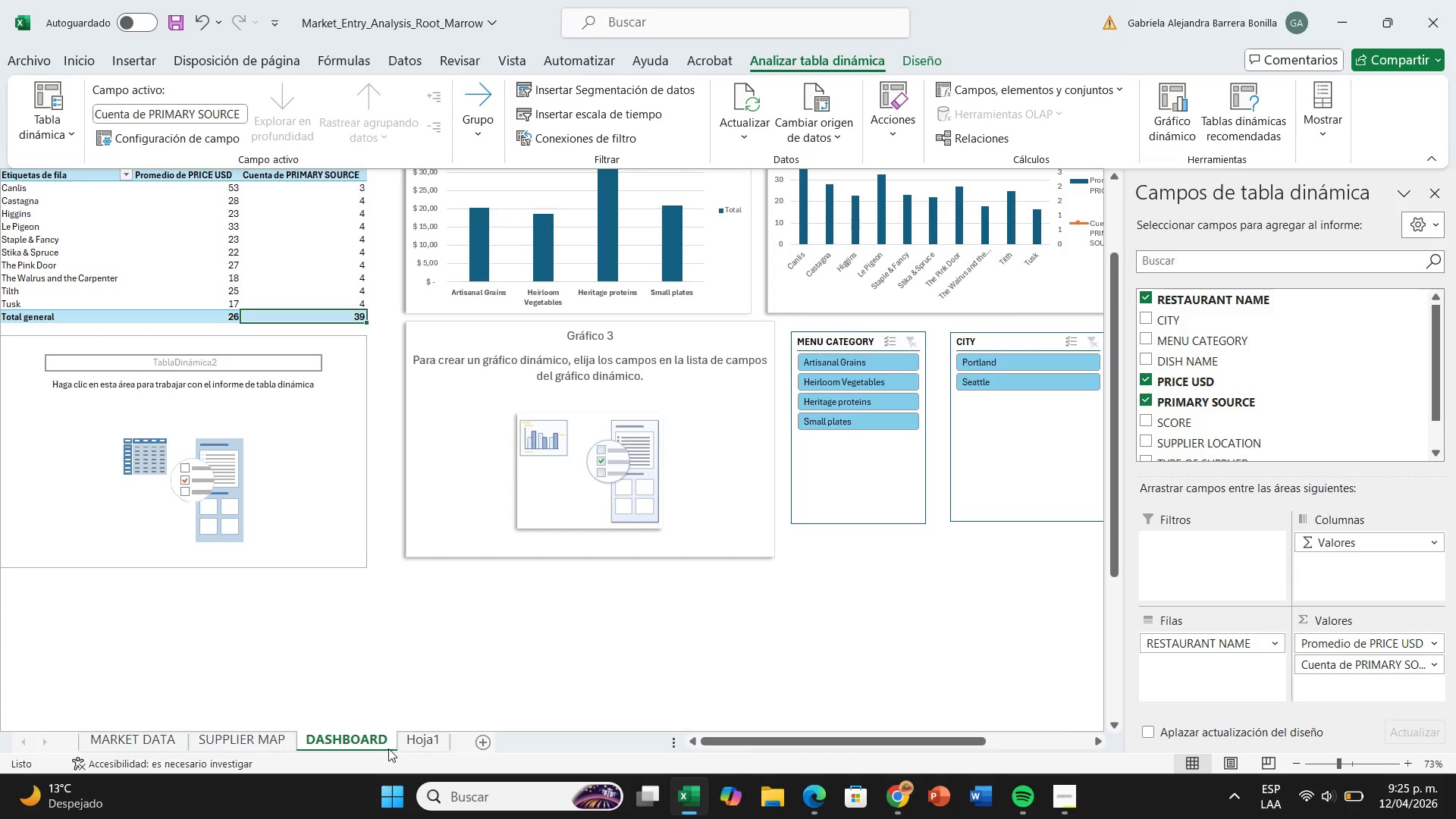 
wait(17.75)
 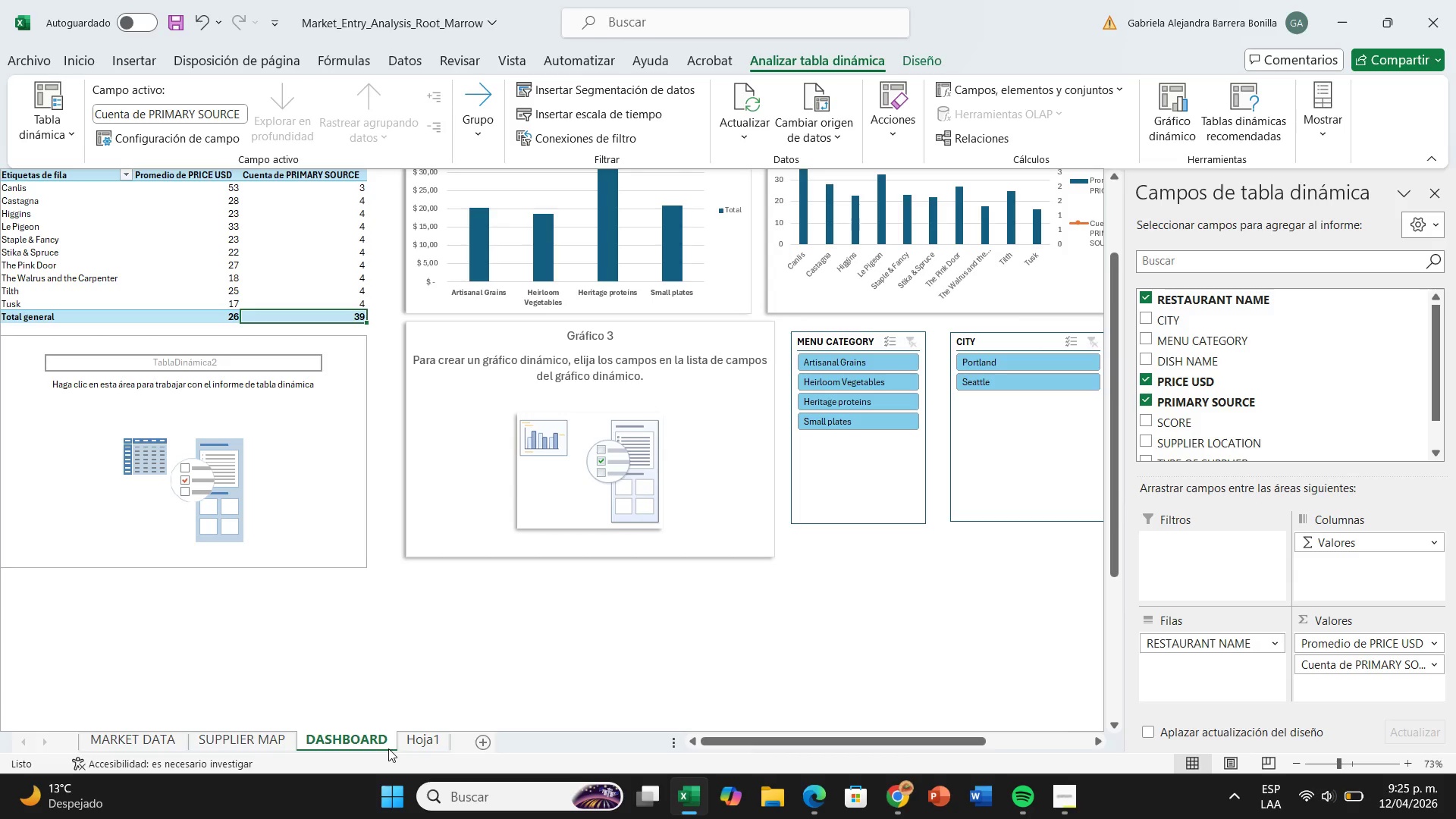 
left_click([146, 735])
 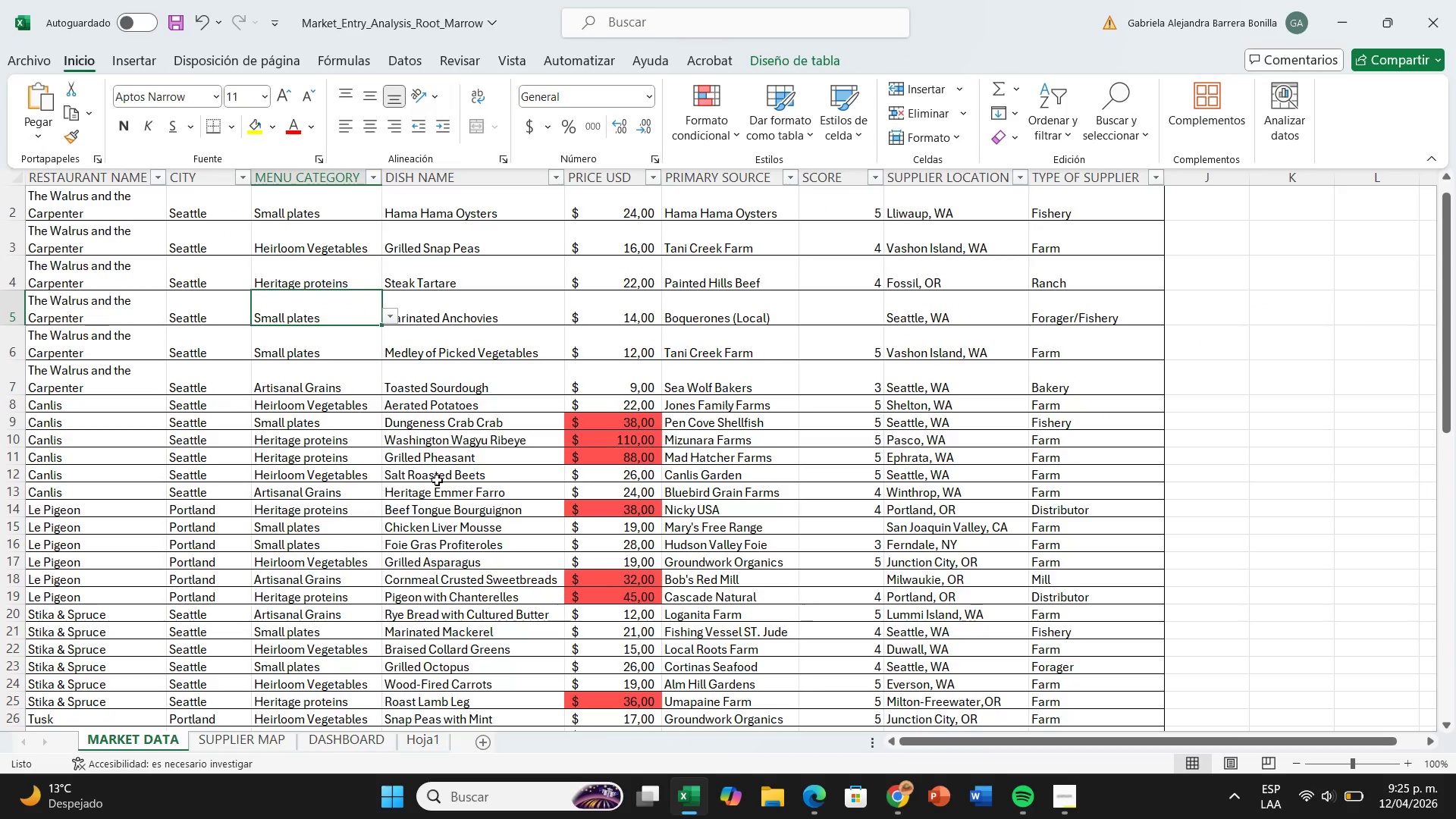 
left_click([438, 479])
 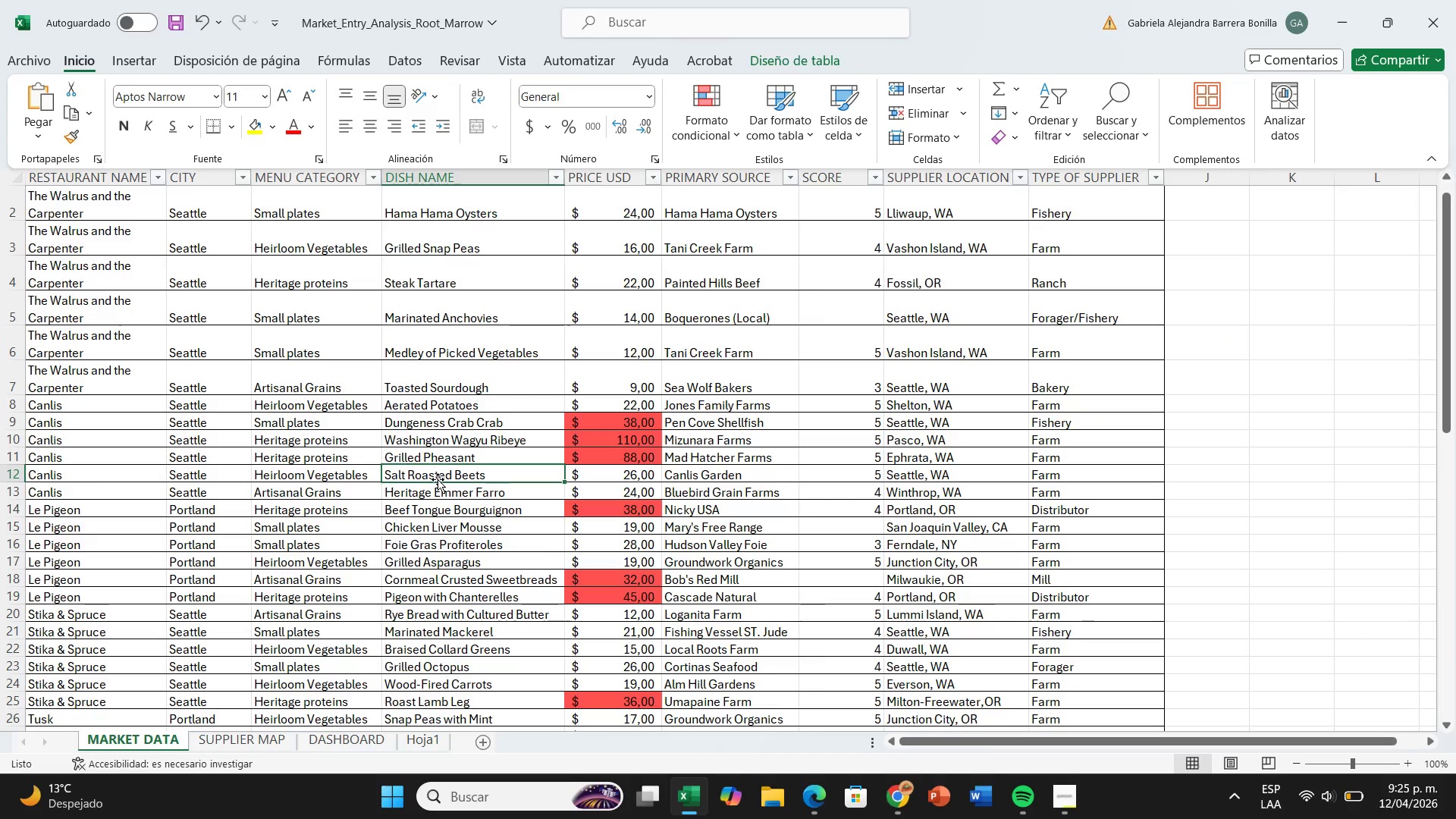 
key(Control+T)
 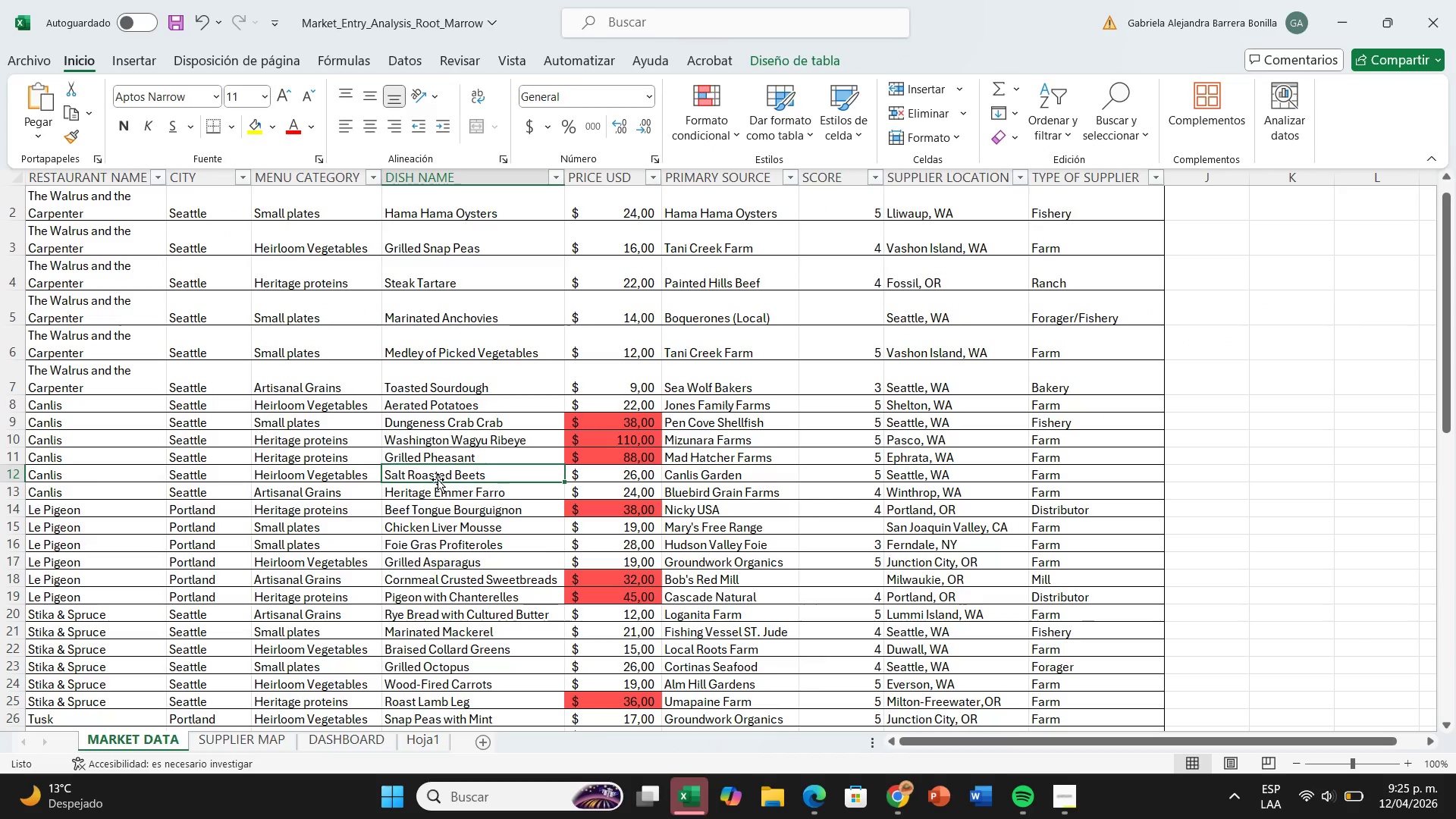 
left_click([475, 475])
 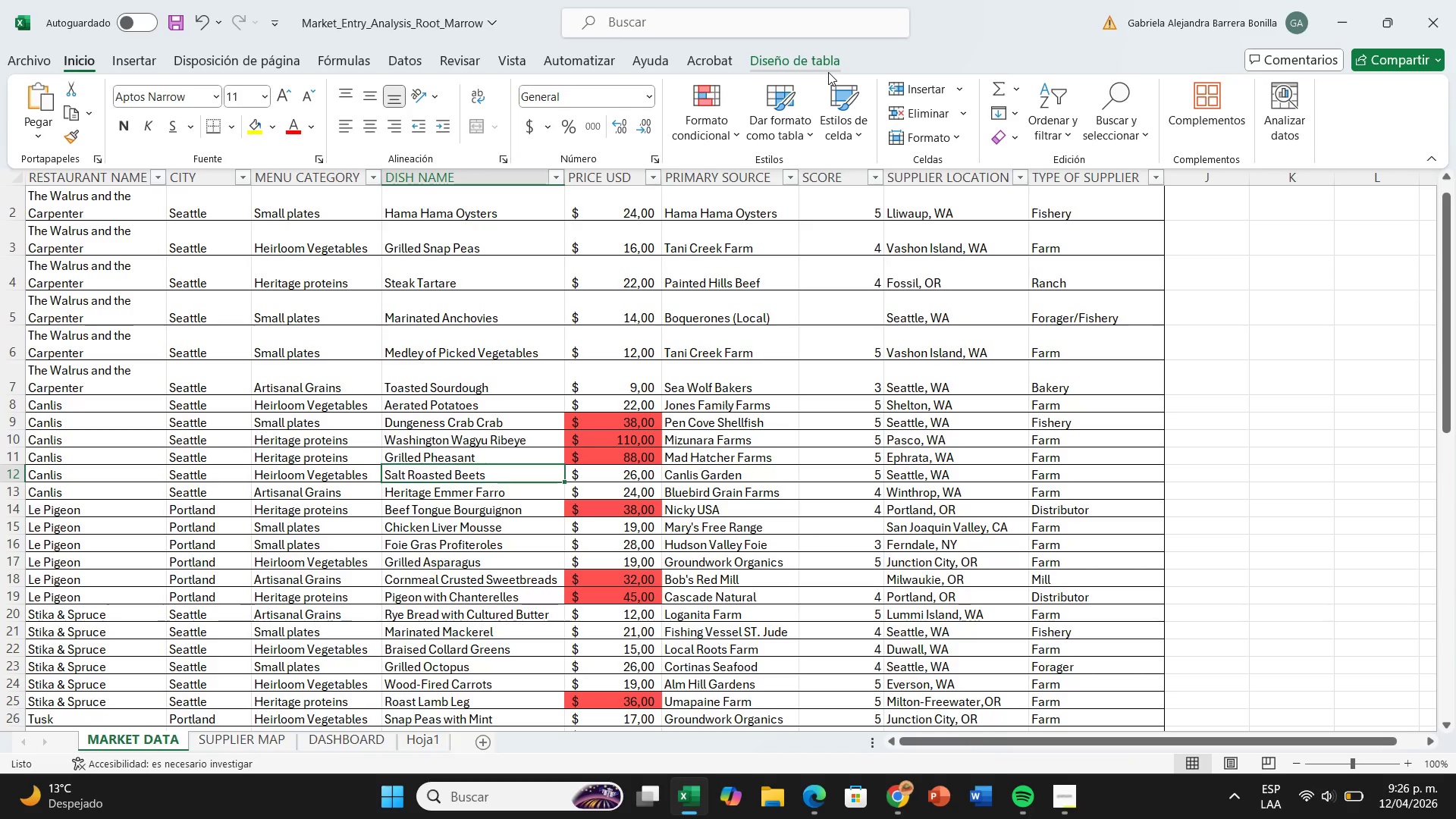 
wait(58.49)
 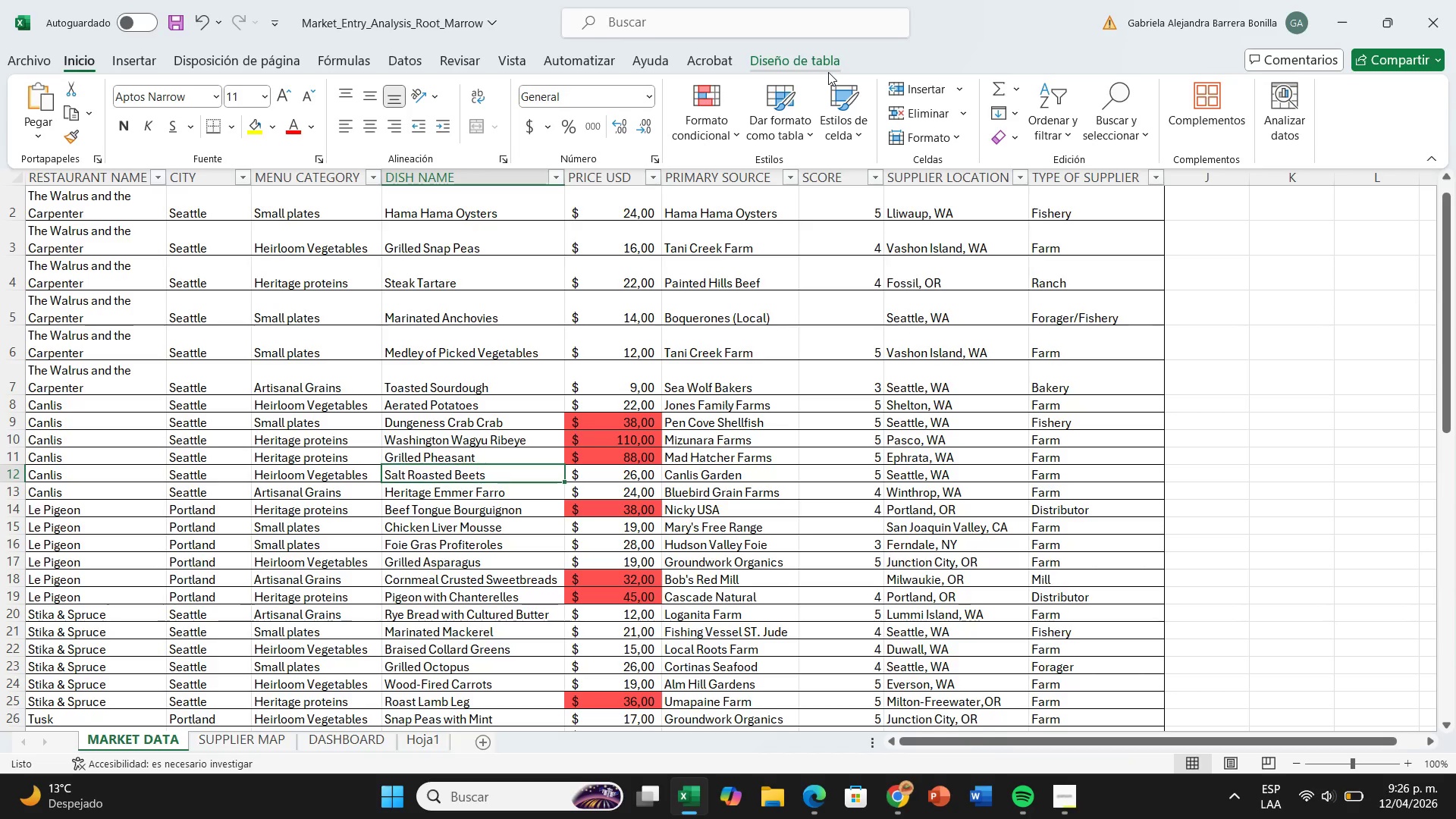 
mouse_move([746, 120])
 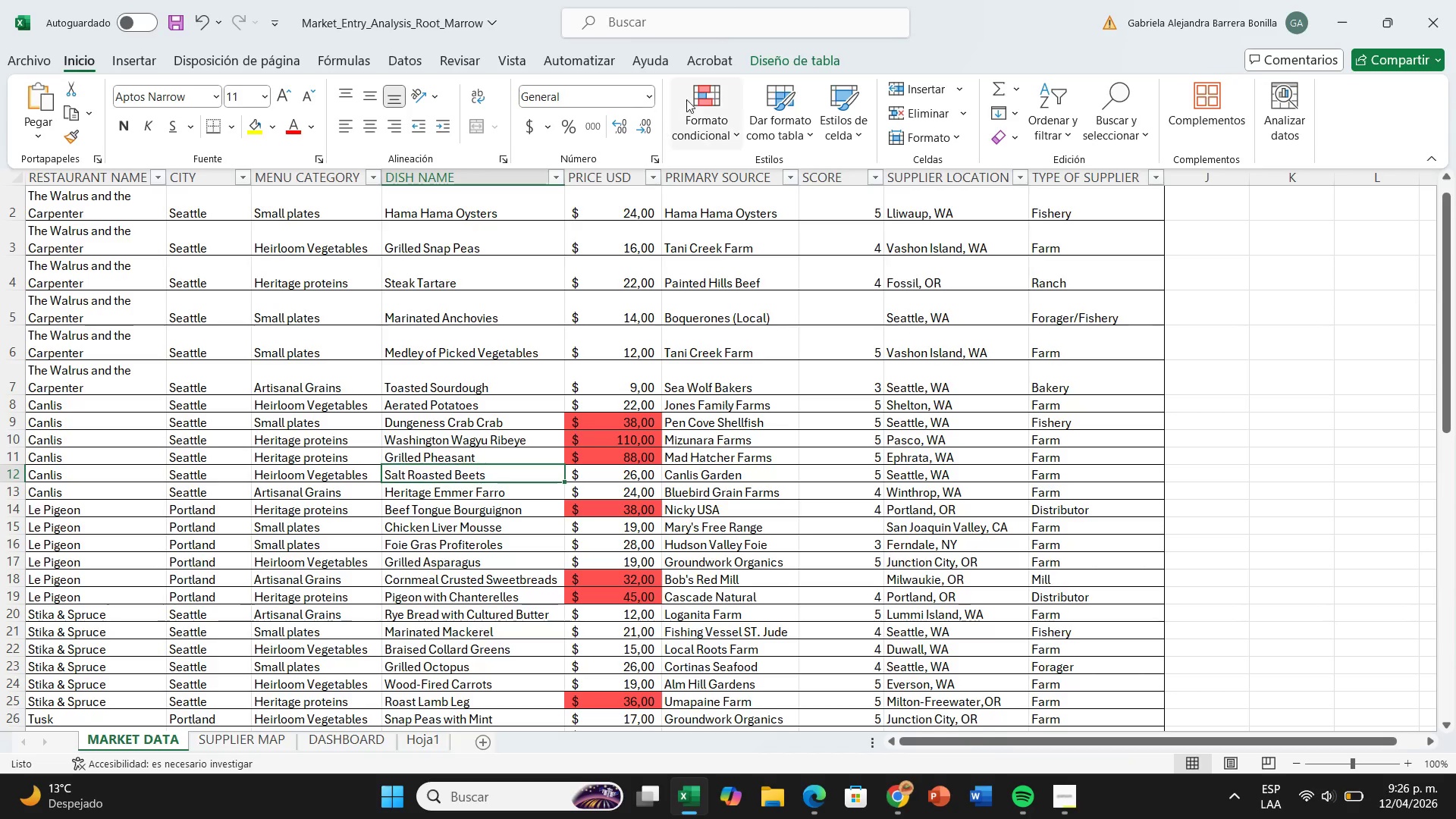 
left_click([767, 68])
 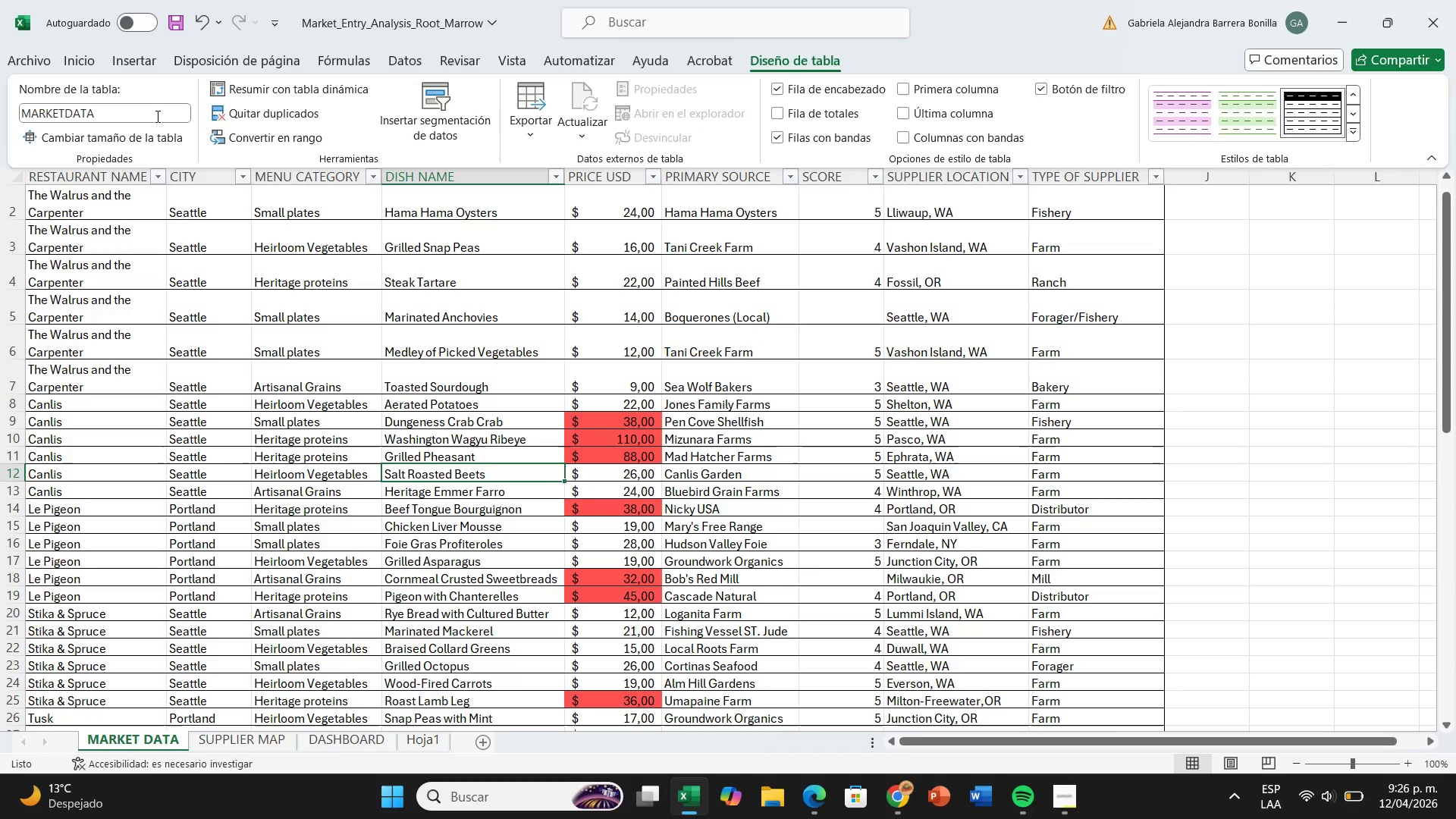 
left_click([152, 121])
 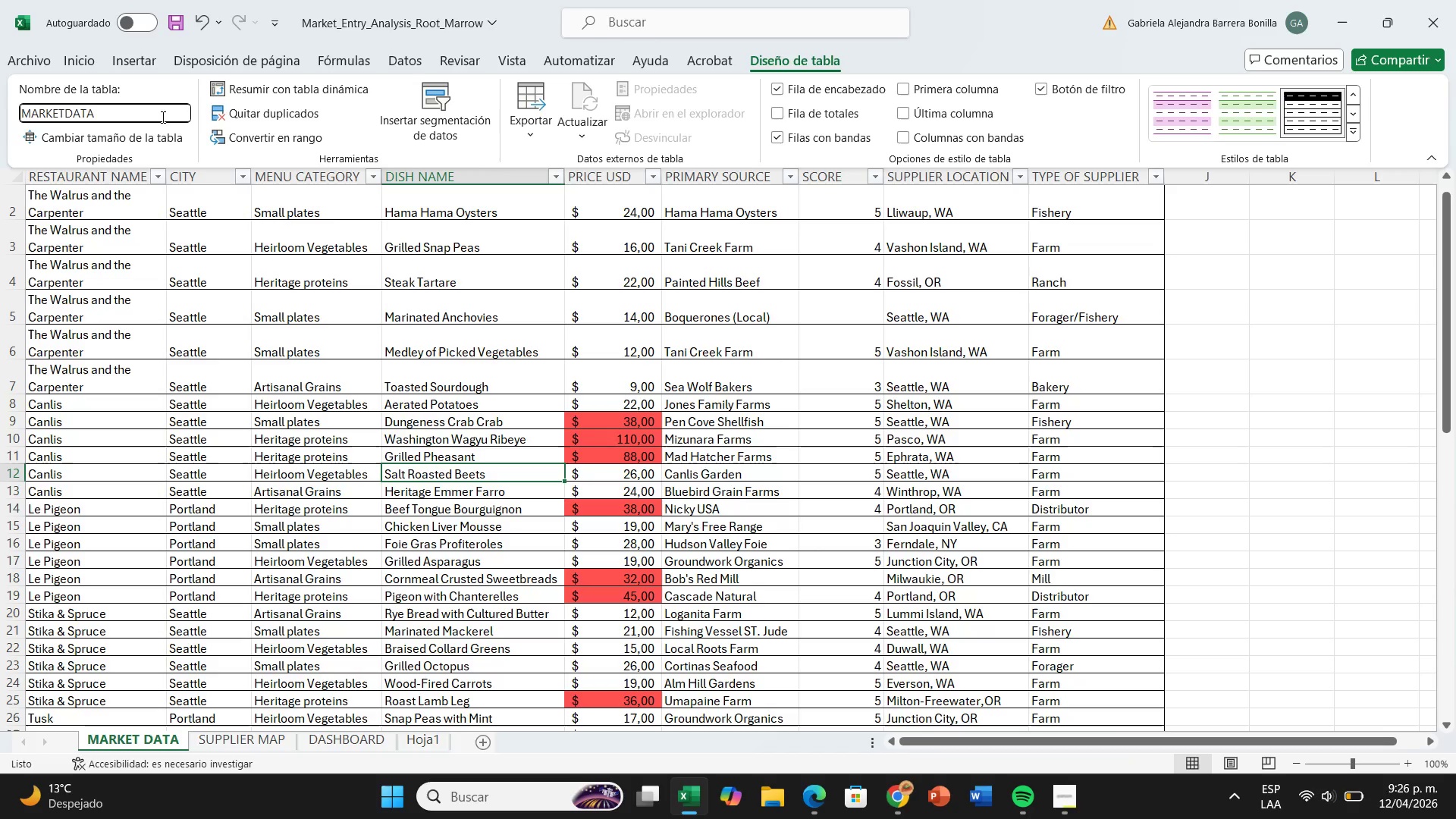 
left_click([162, 117])
 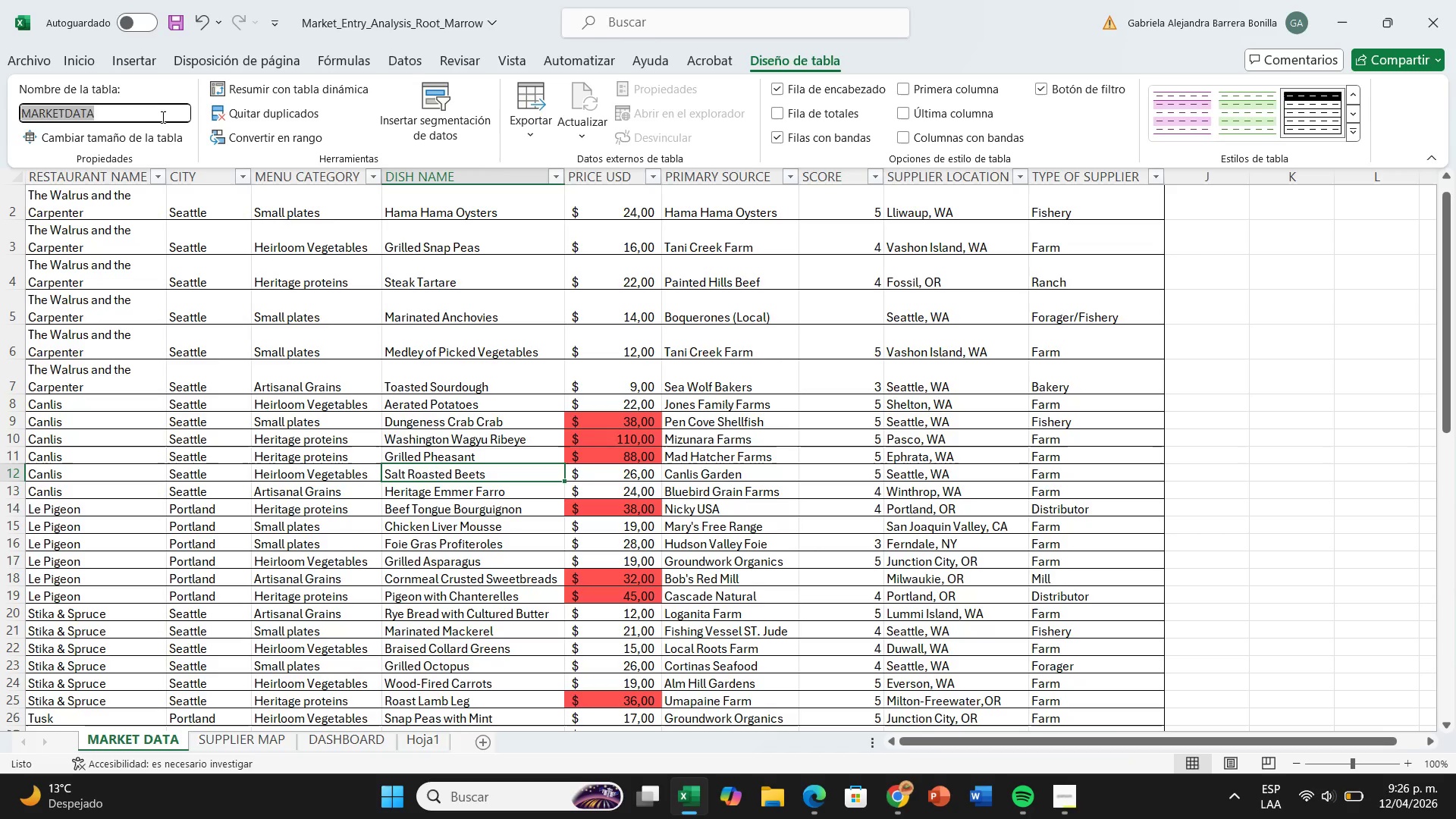 
key(Backspace)
 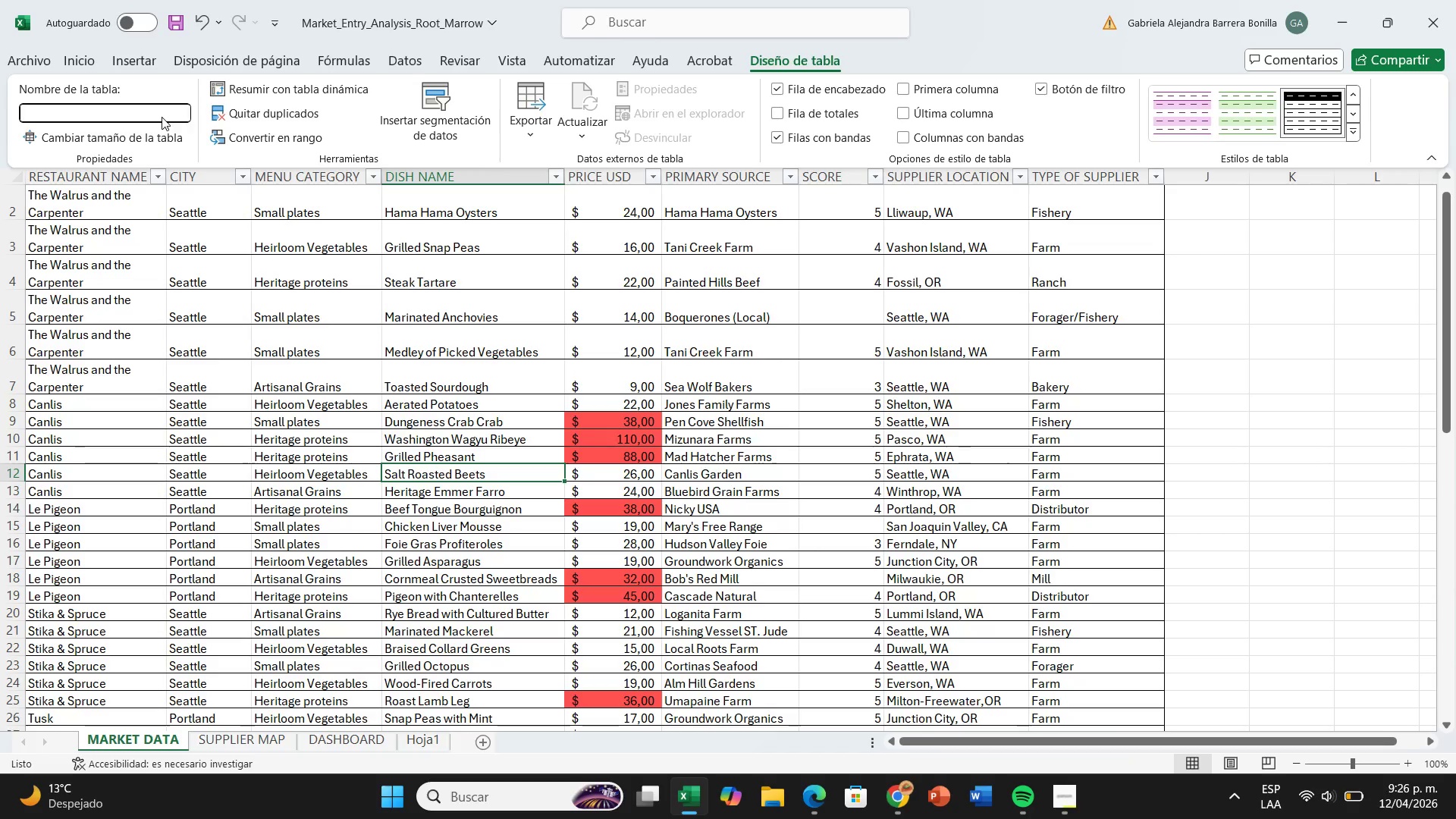 
key(Enter)
 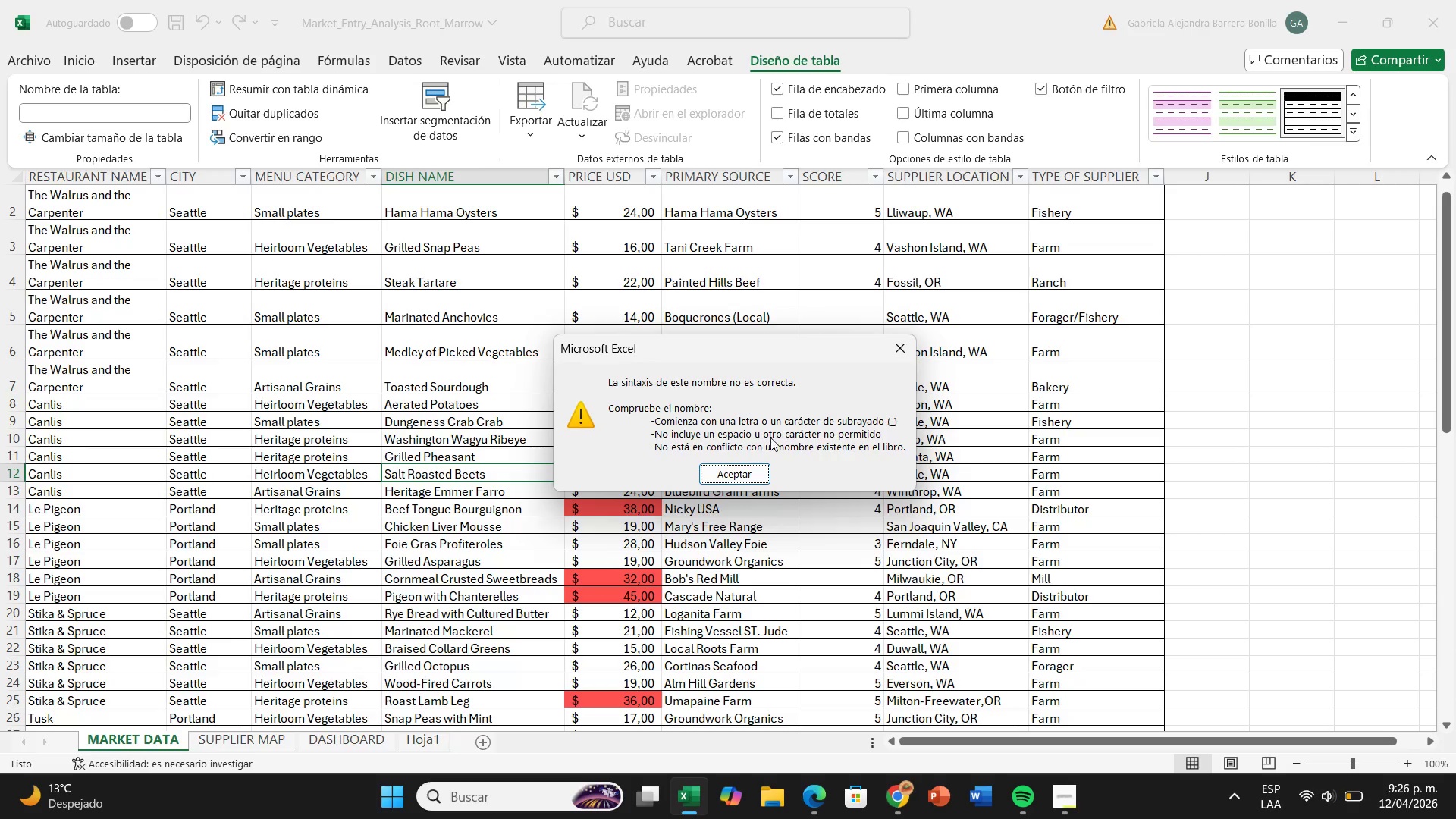 
left_click([717, 469])
 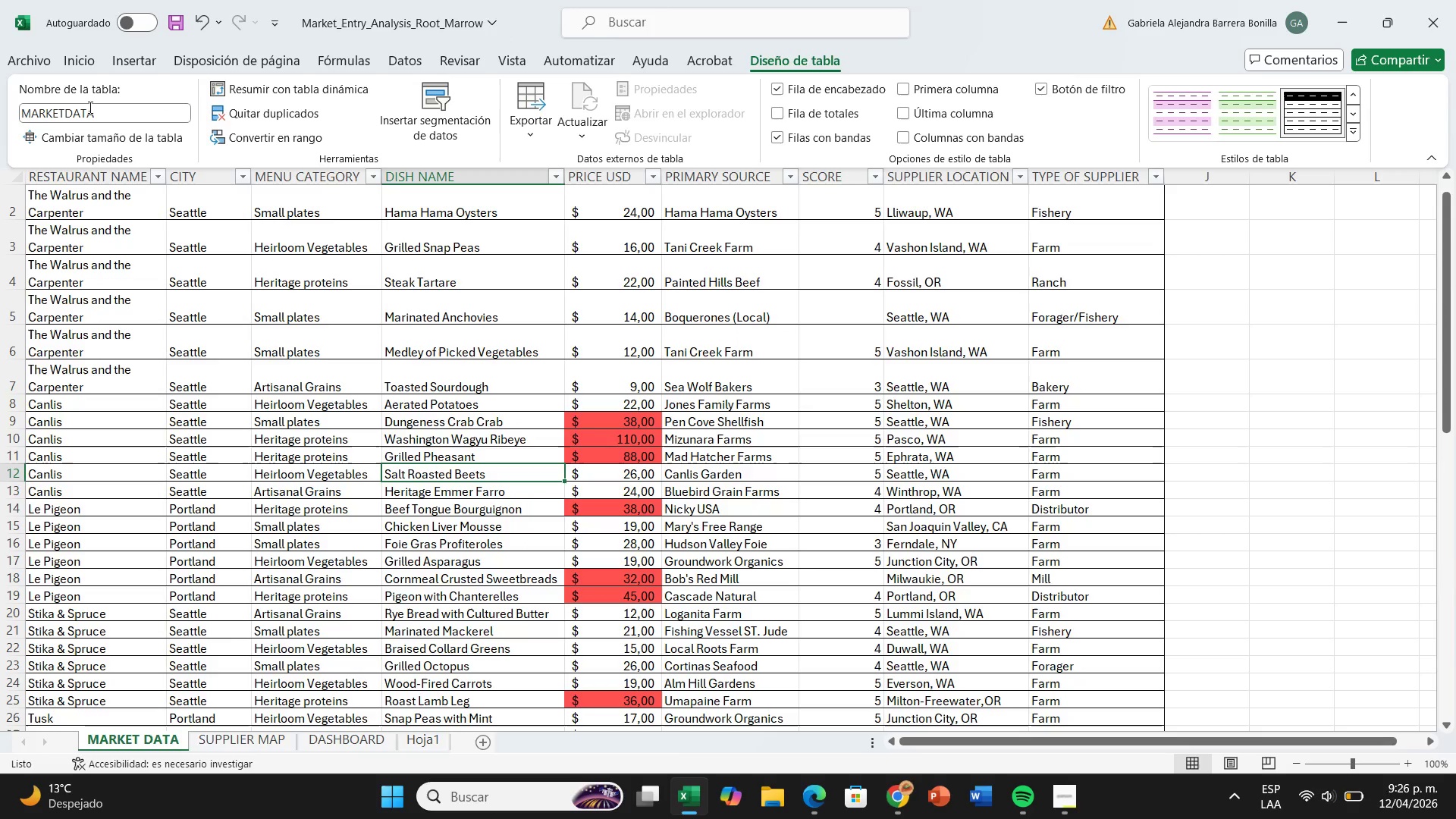 
left_click([101, 109])
 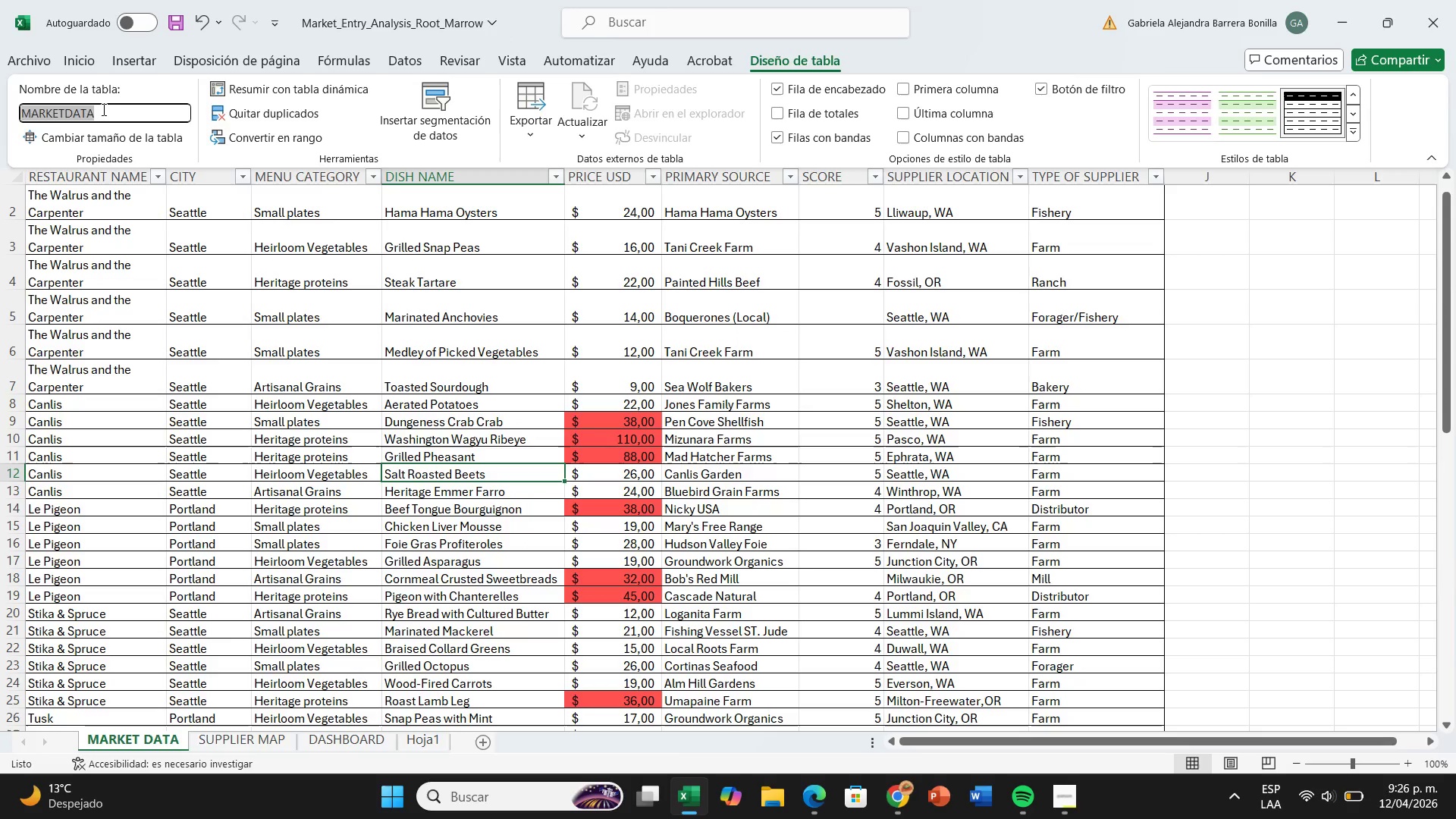 
key(Backspace)
type(Da)
key(Backspace)
type(ATA)
 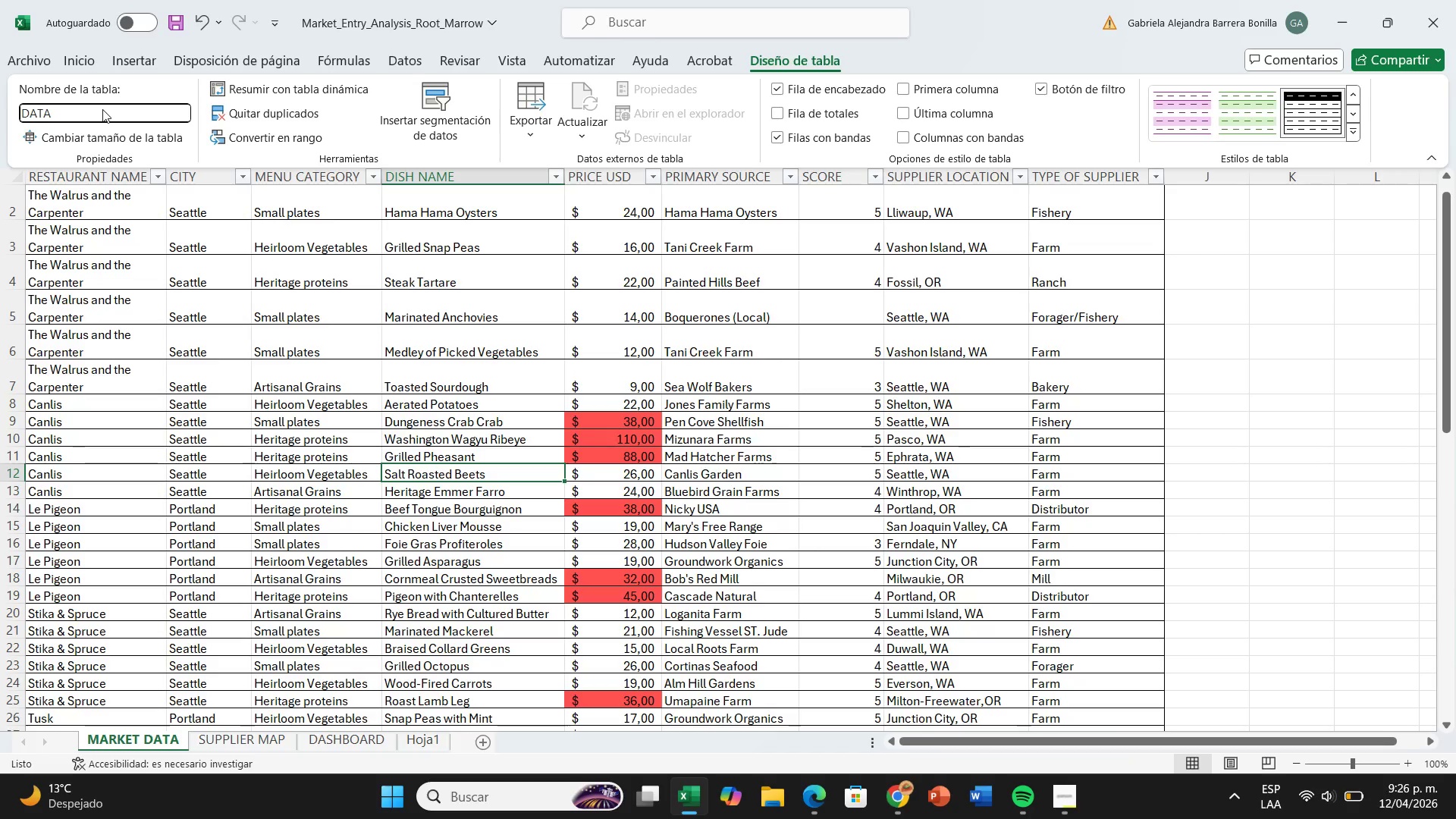 
key(Enter)
 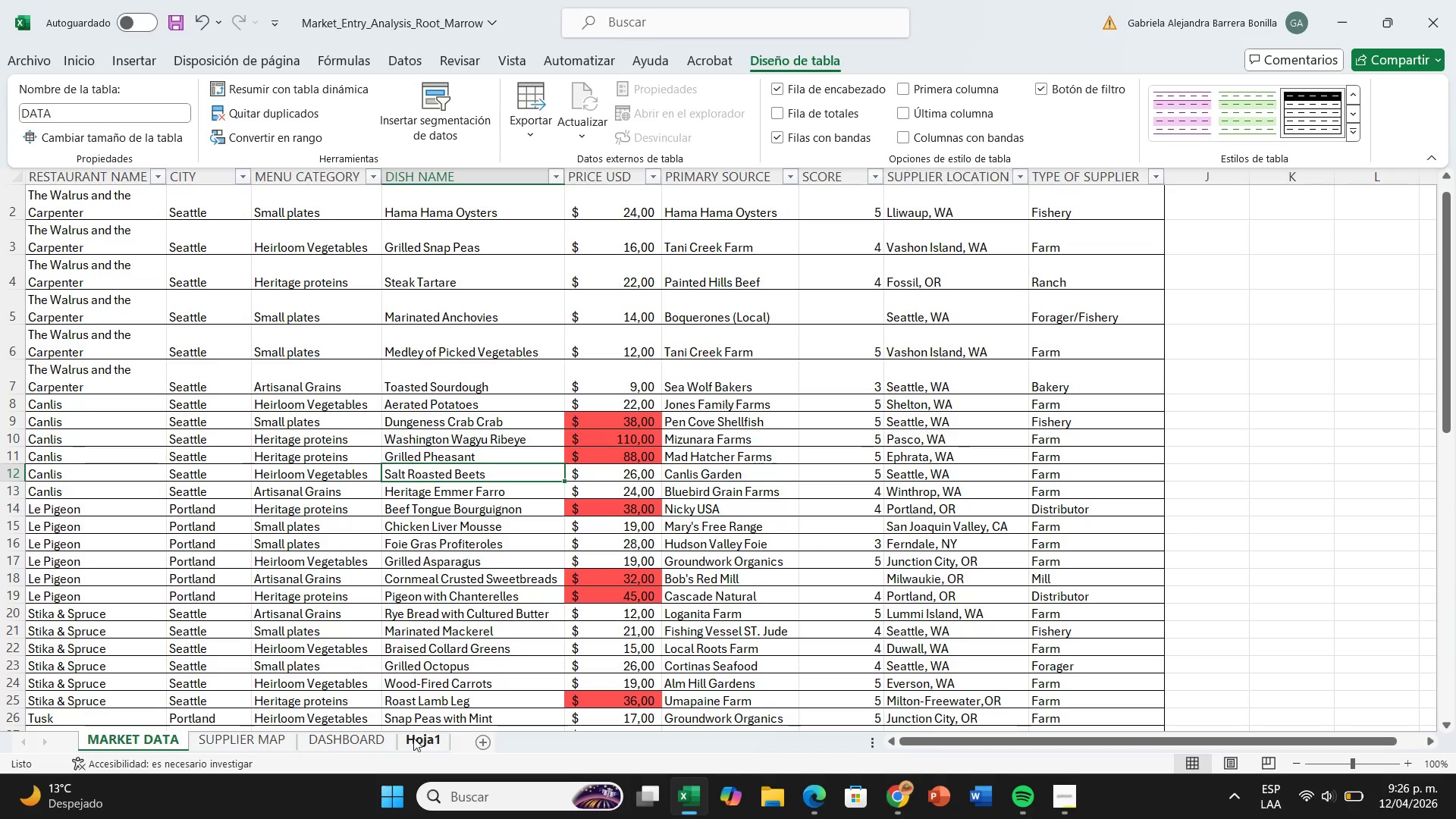 
left_click([353, 745])
 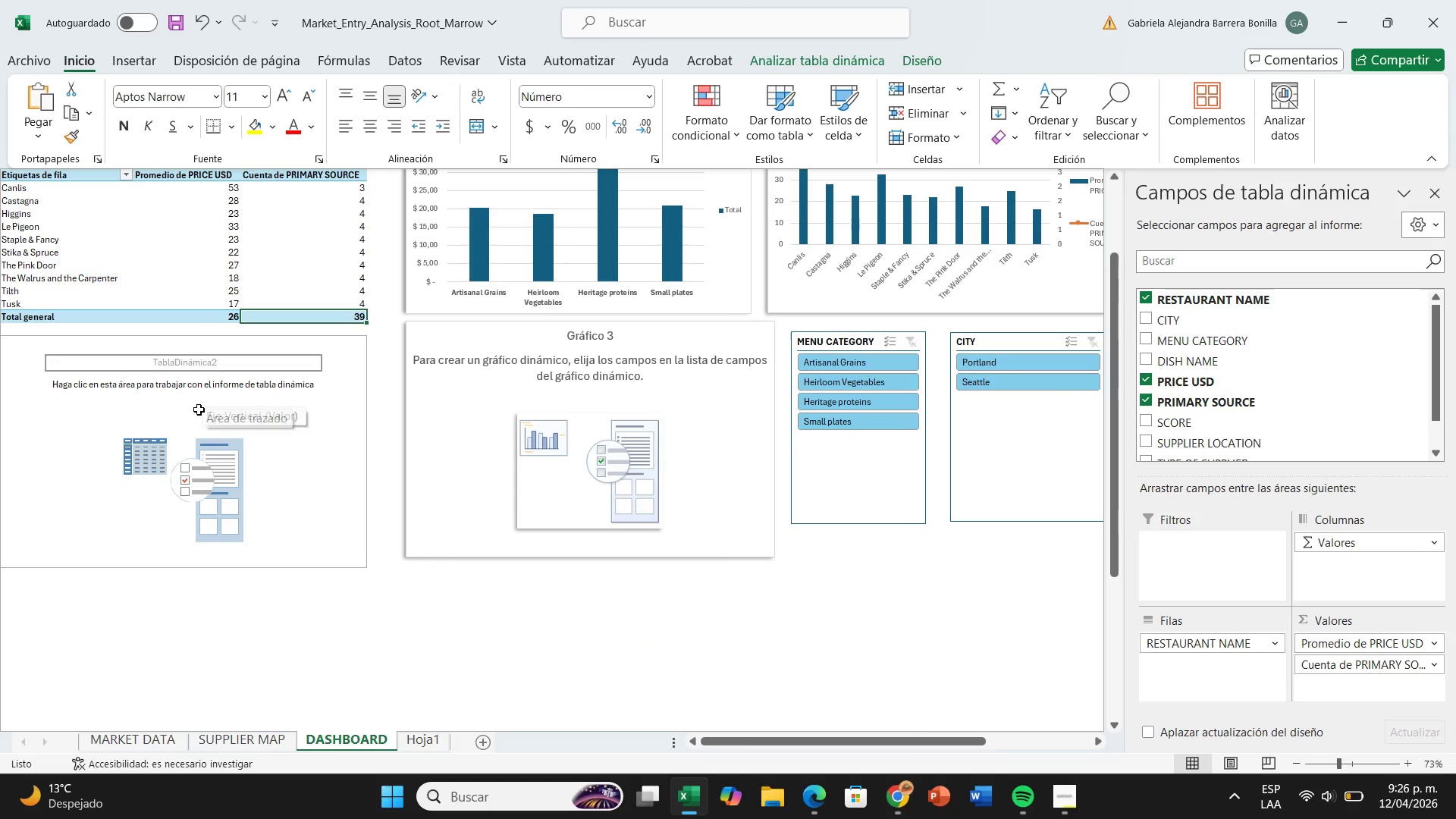 
left_click([174, 375])
 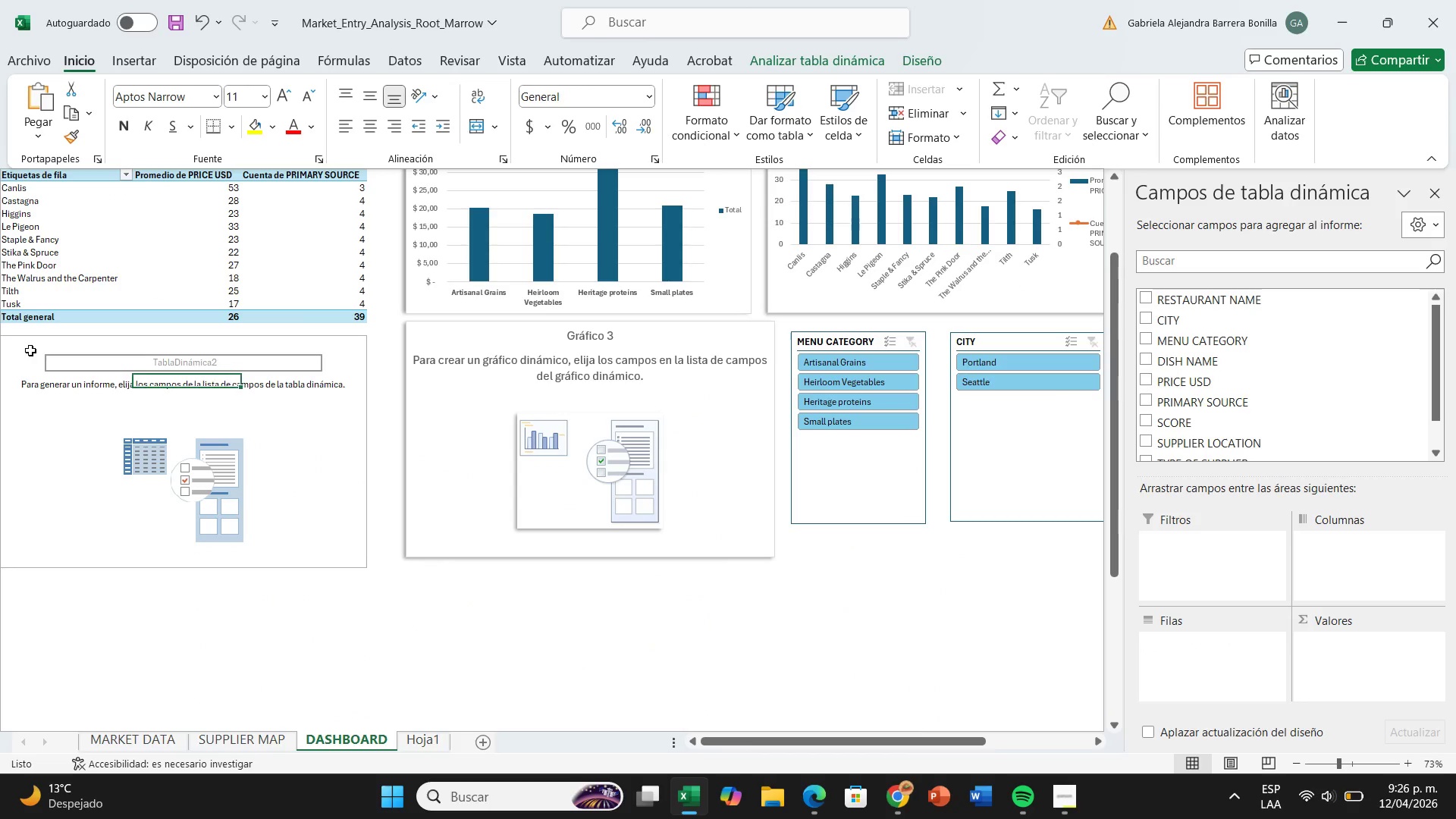 
left_click([30, 350])
 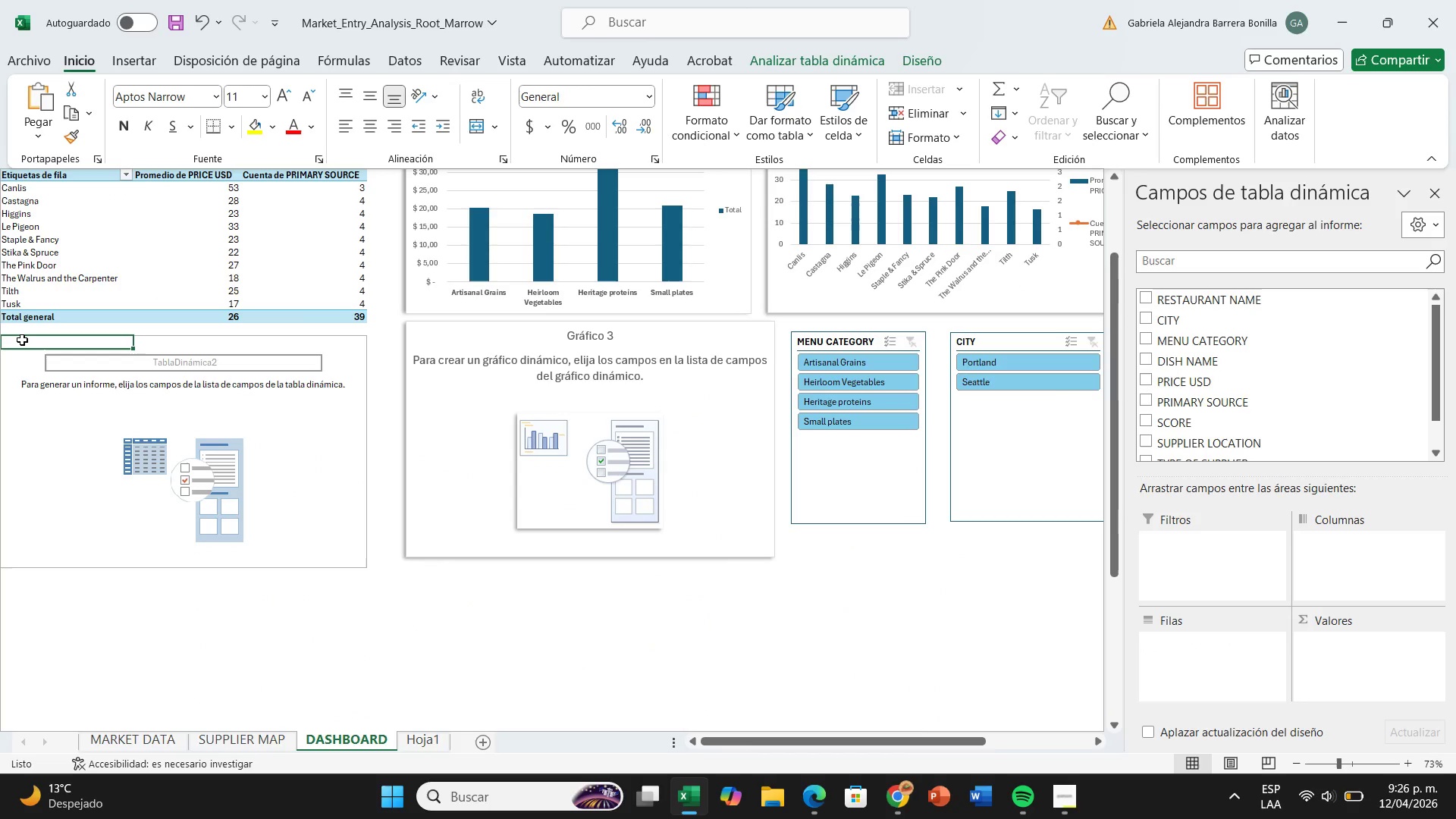 
left_click([22, 340])
 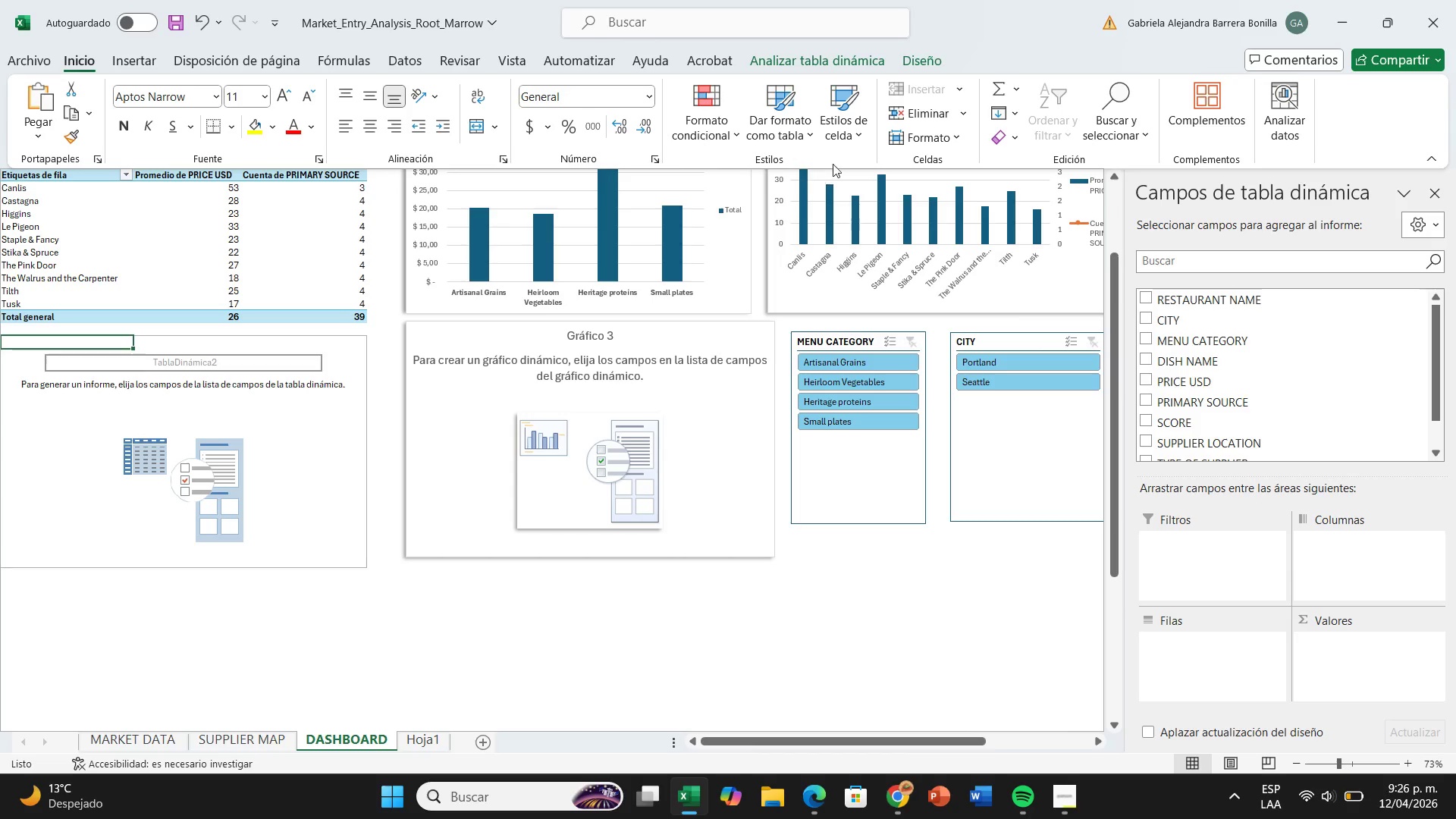 
wait(5.72)
 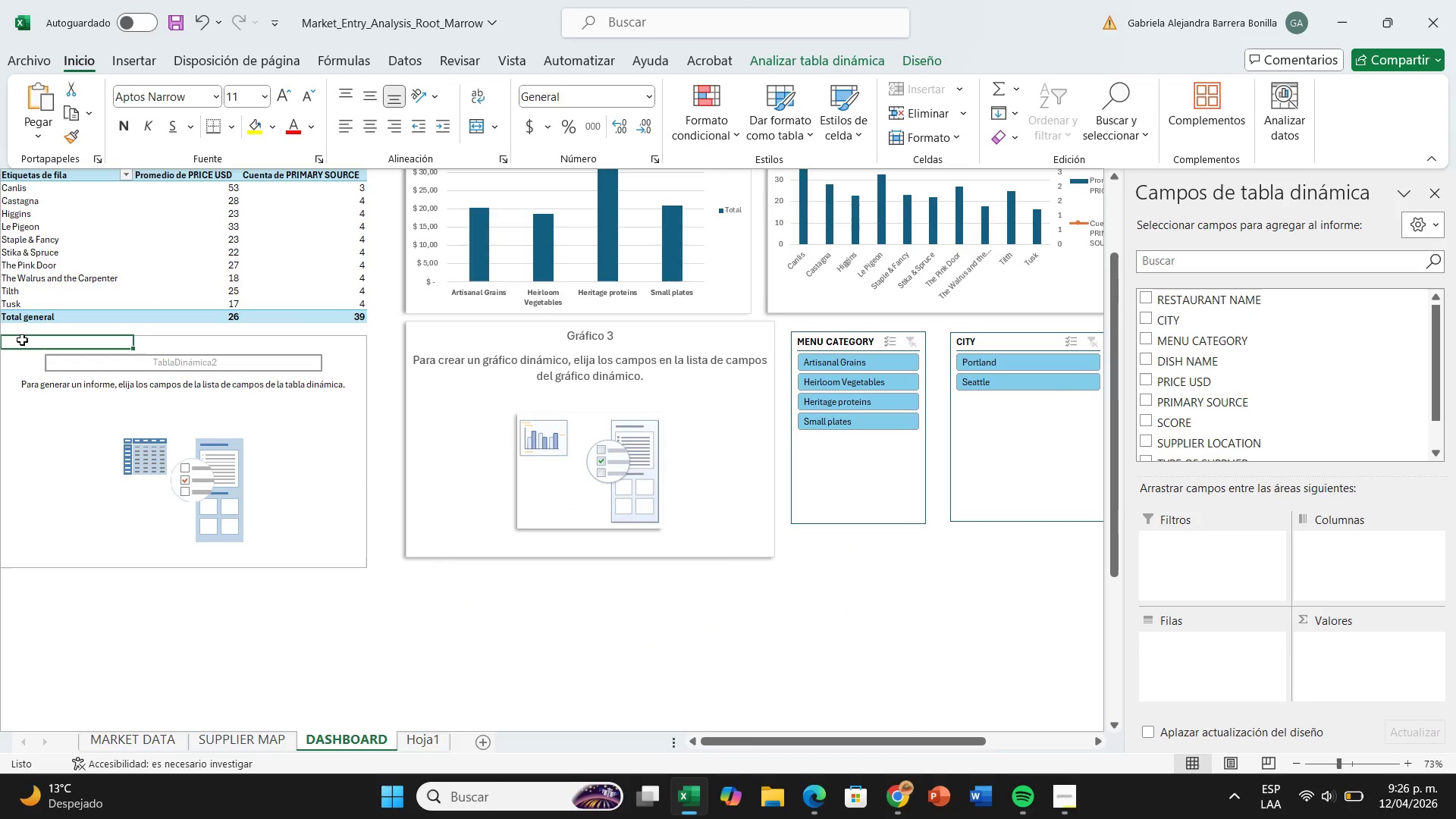 
left_click([761, 49])
 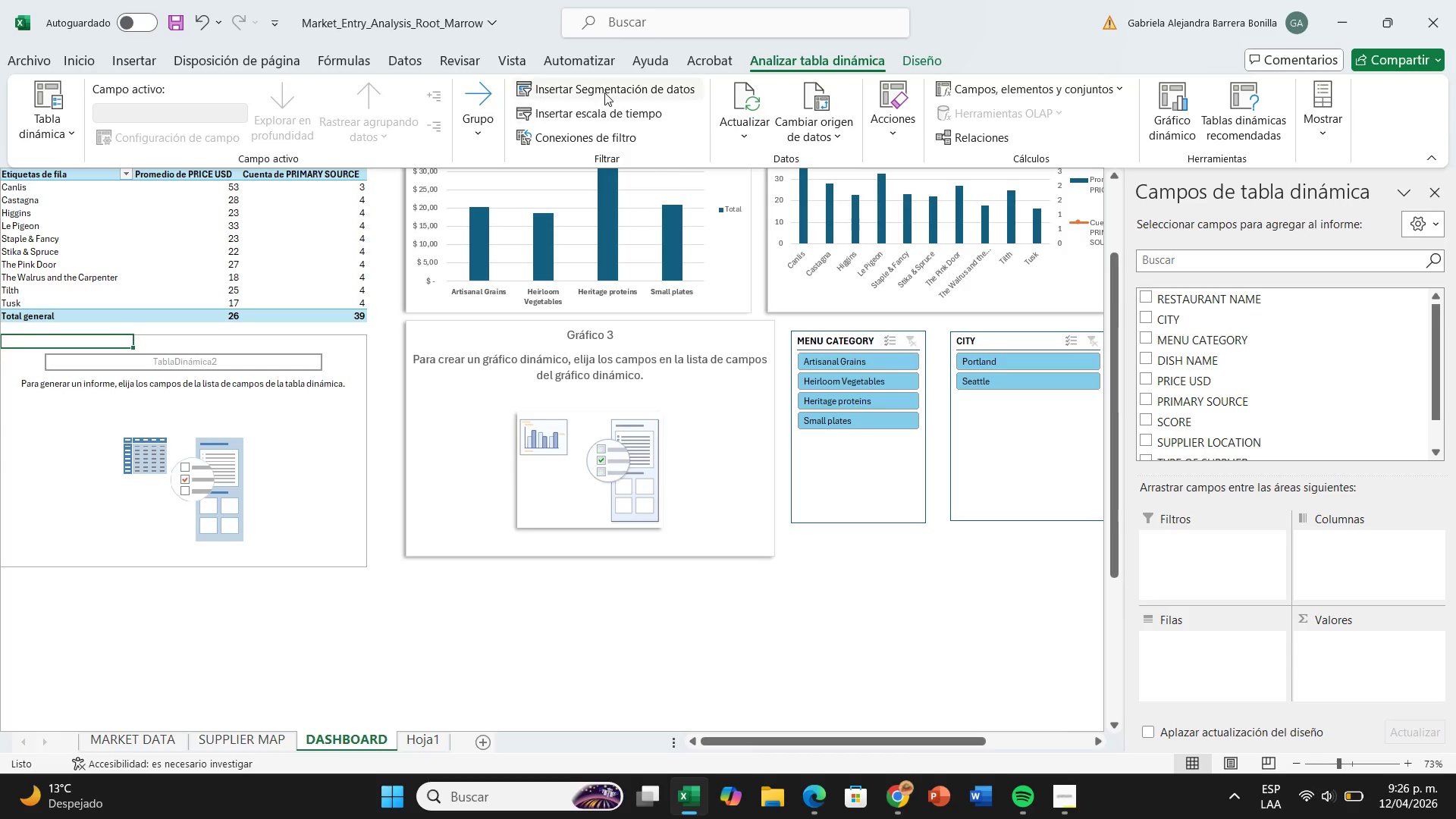 
mouse_move([632, 87])
 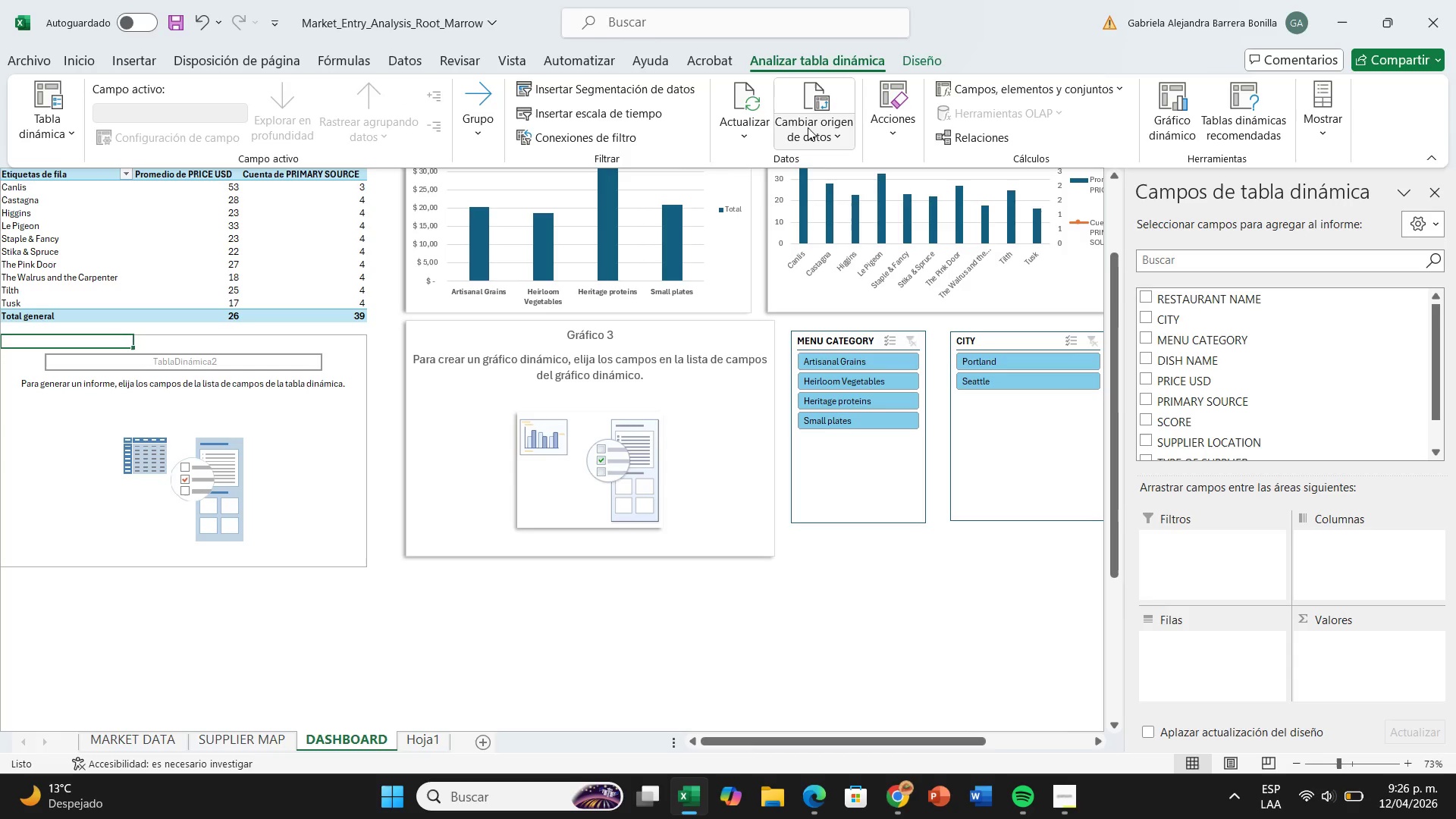 
left_click([808, 127])
 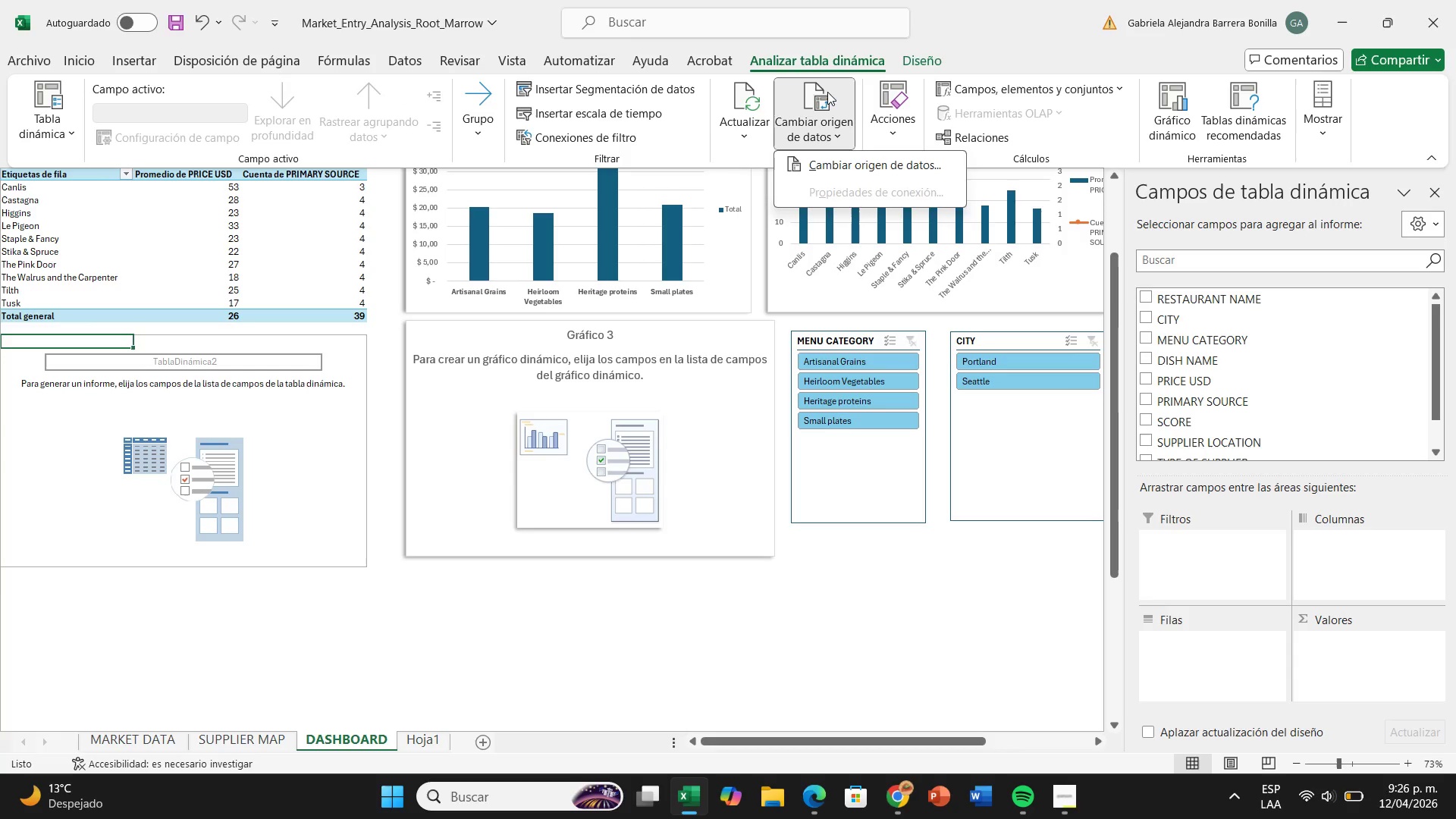 
left_click([827, 92])
 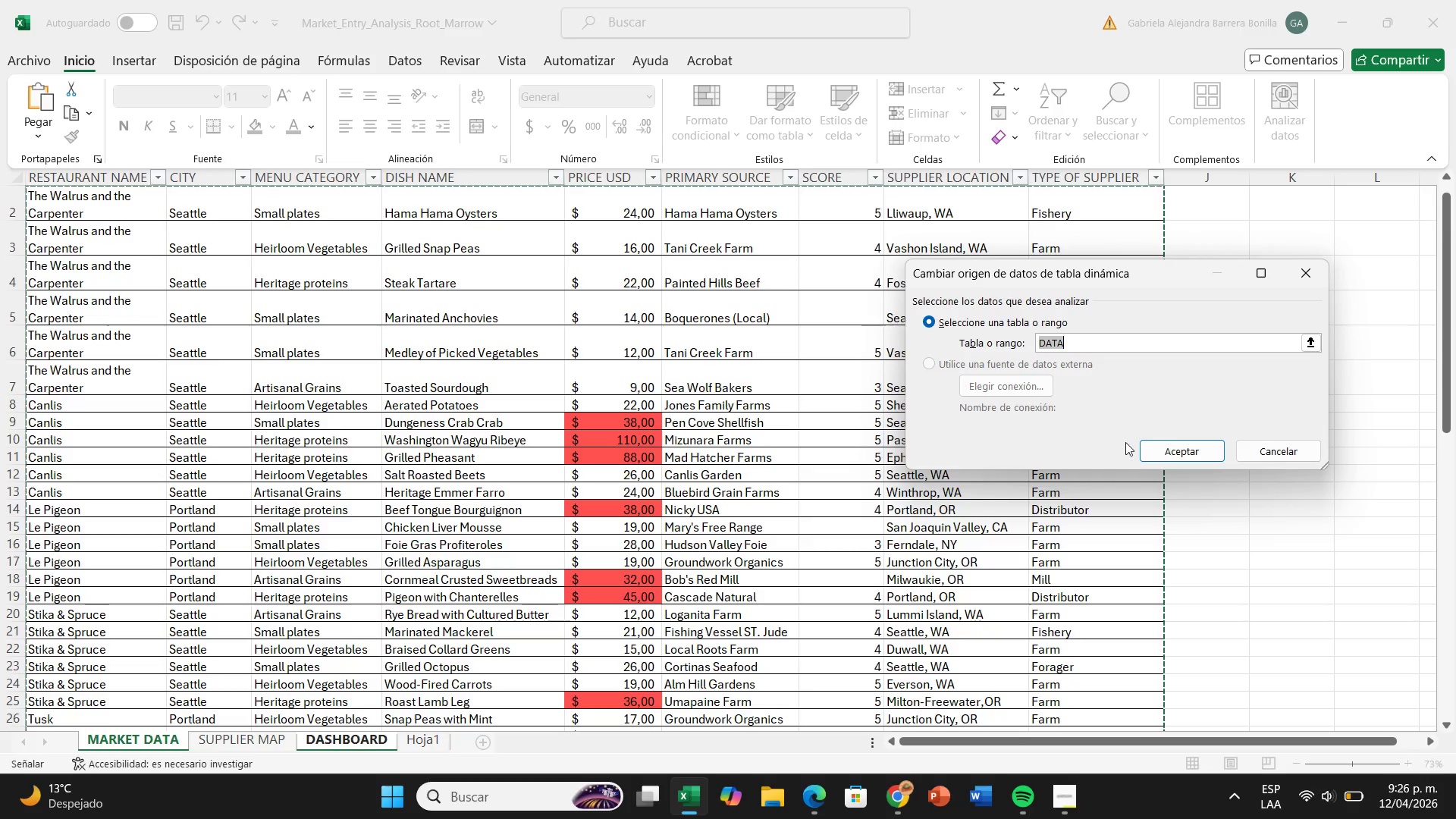 
left_click([1163, 448])
 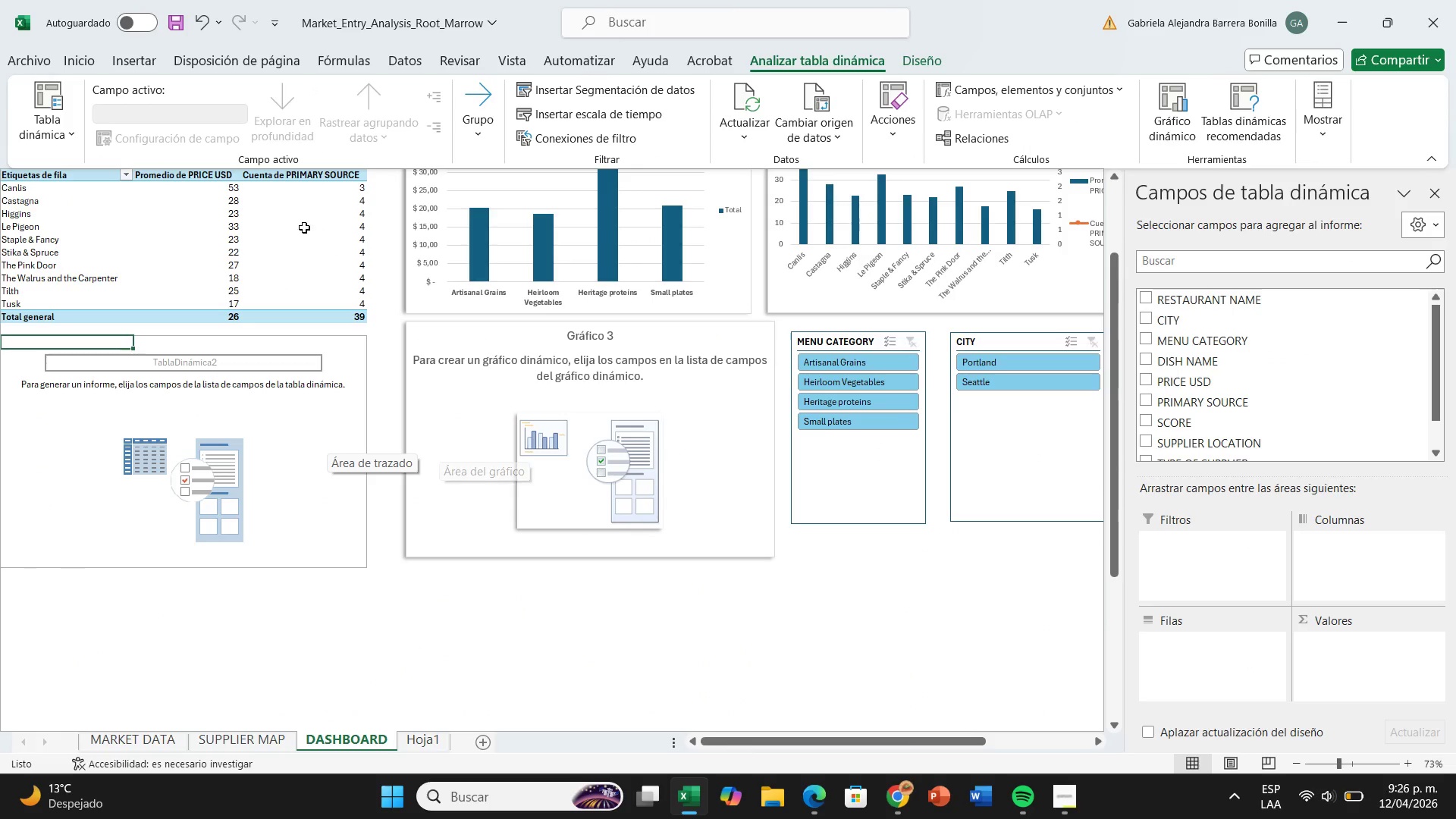 
wait(5.91)
 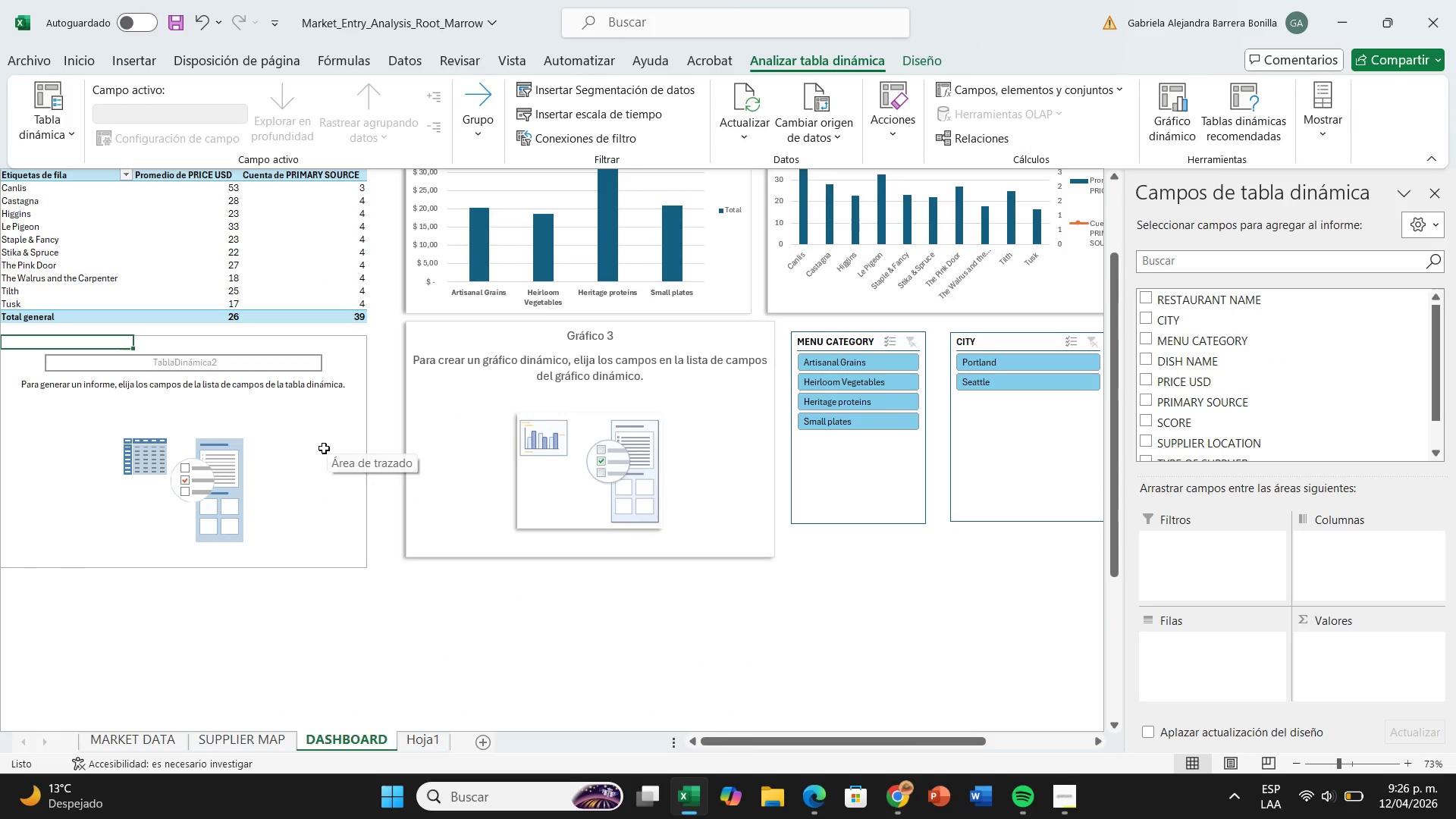 
left_click([93, 184])
 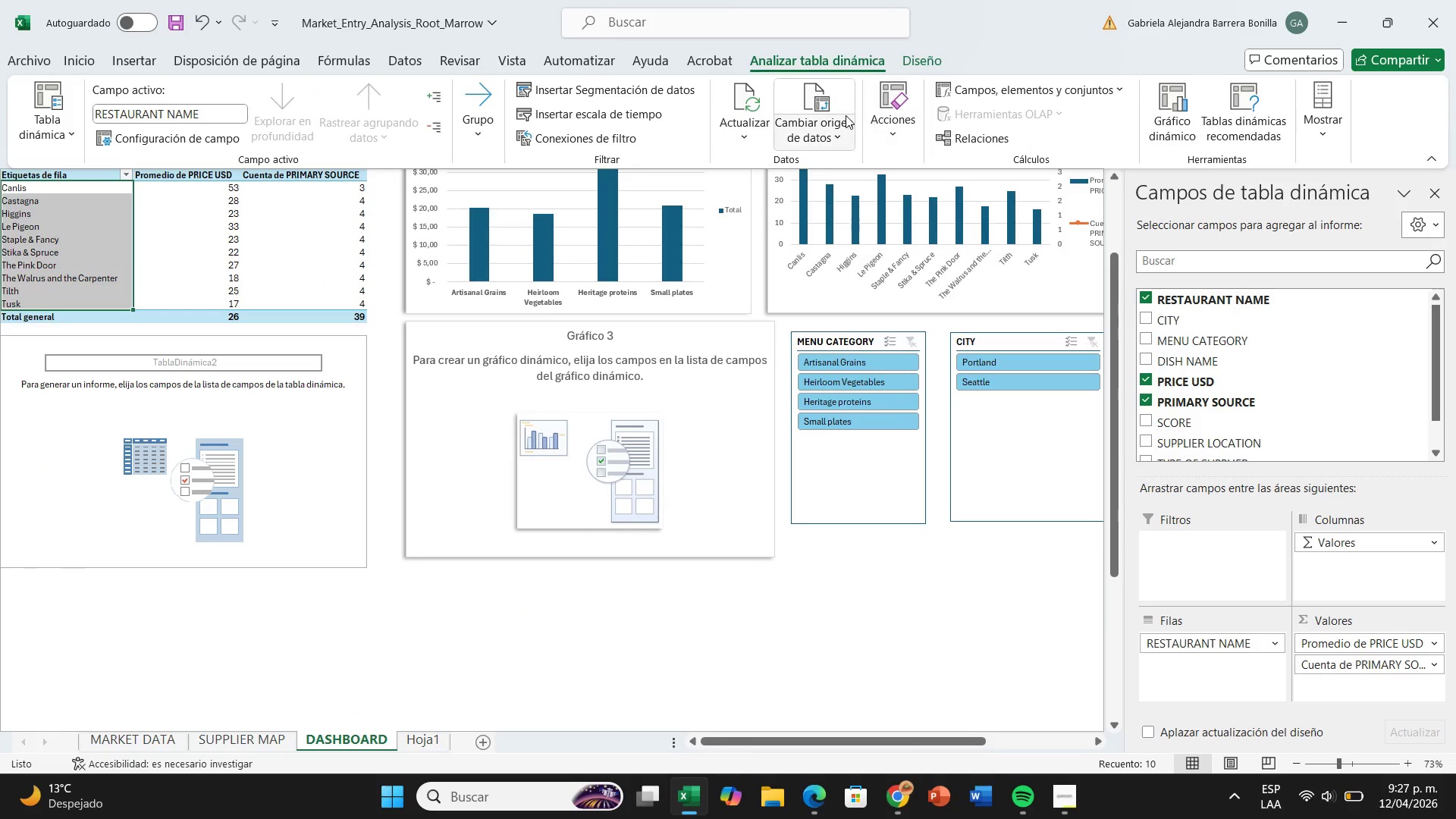 
left_click([836, 117])
 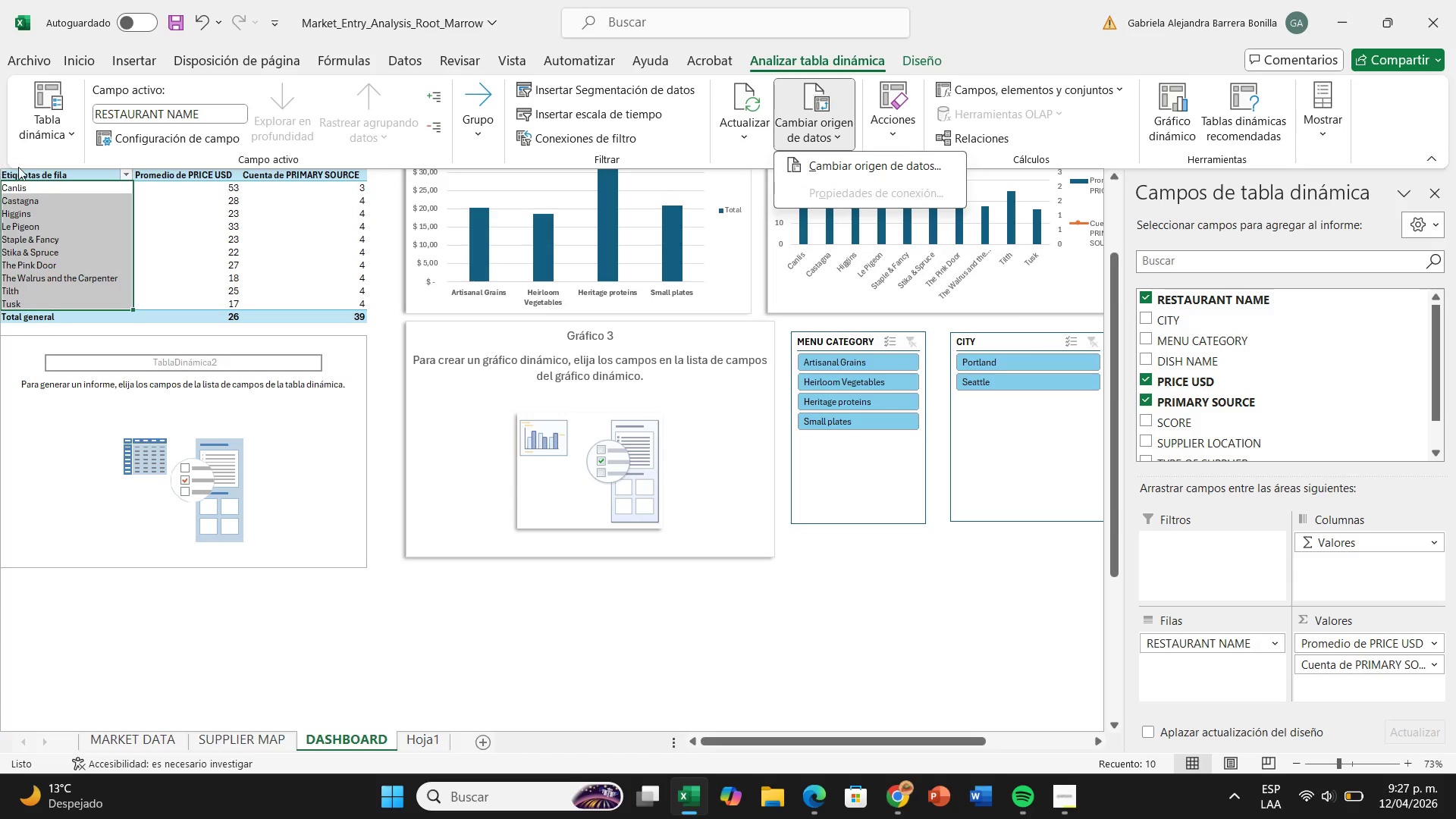 
left_click([57, 170])
 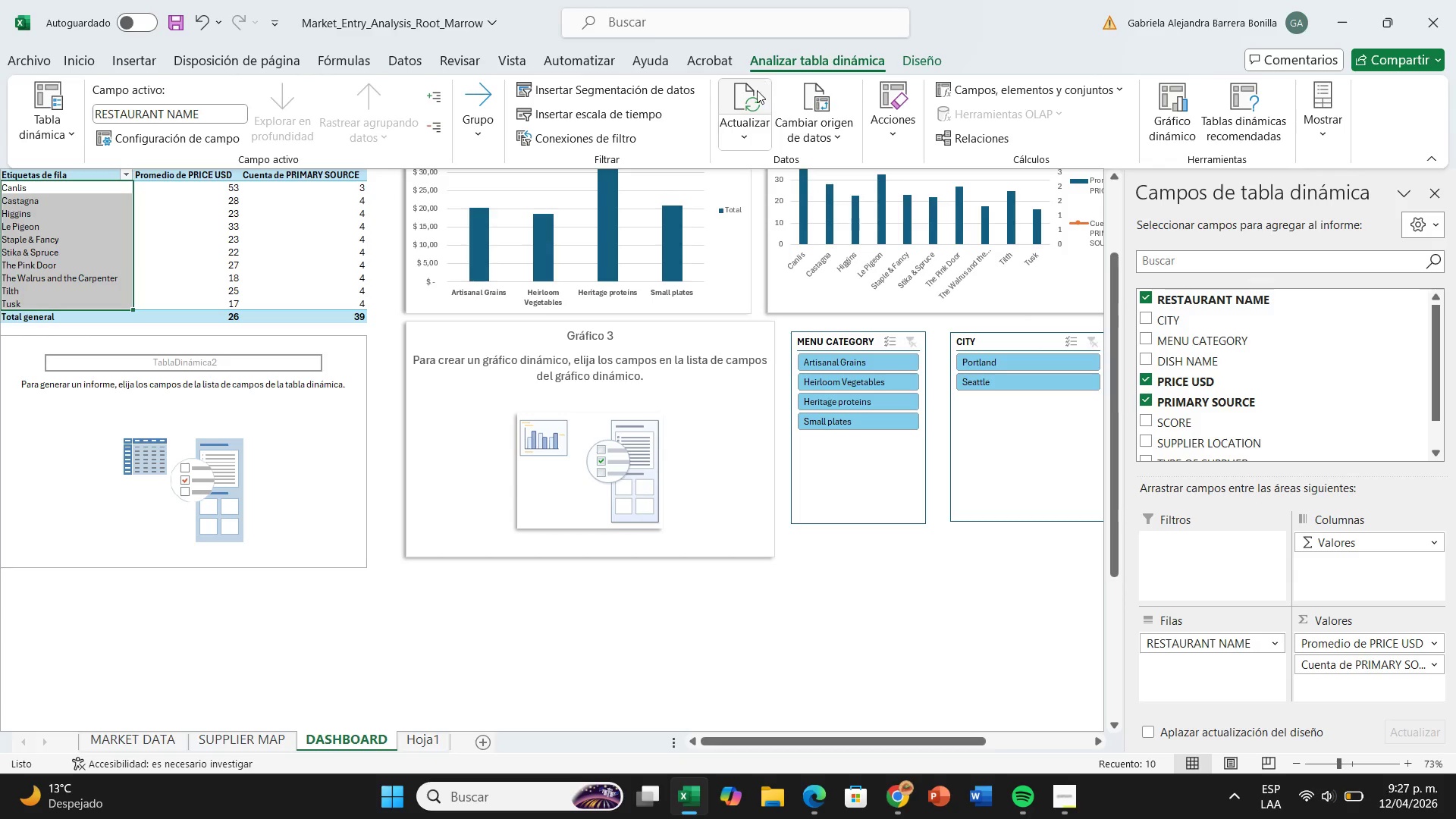 
left_click([807, 102])
 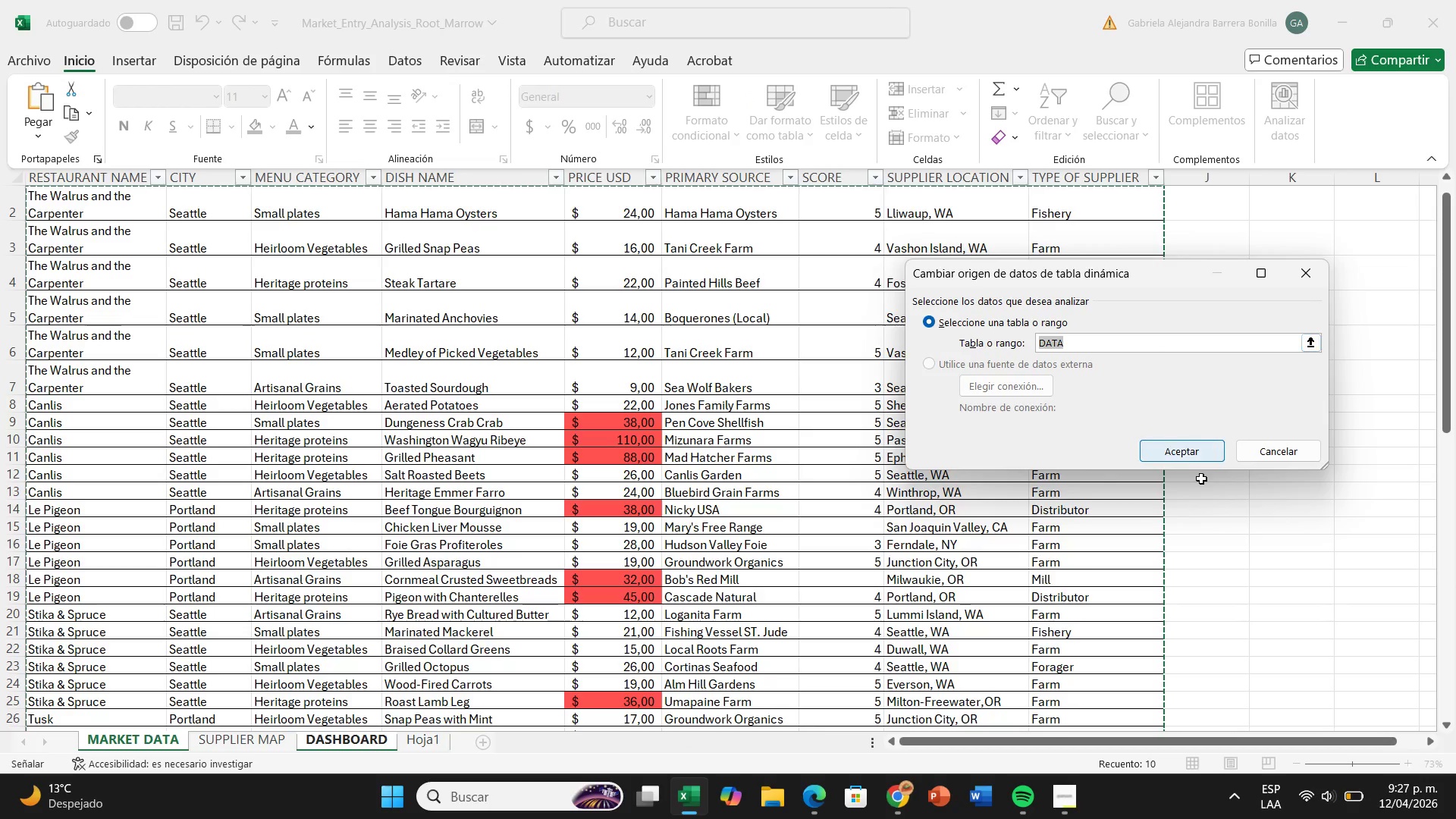 
left_click([1196, 452])
 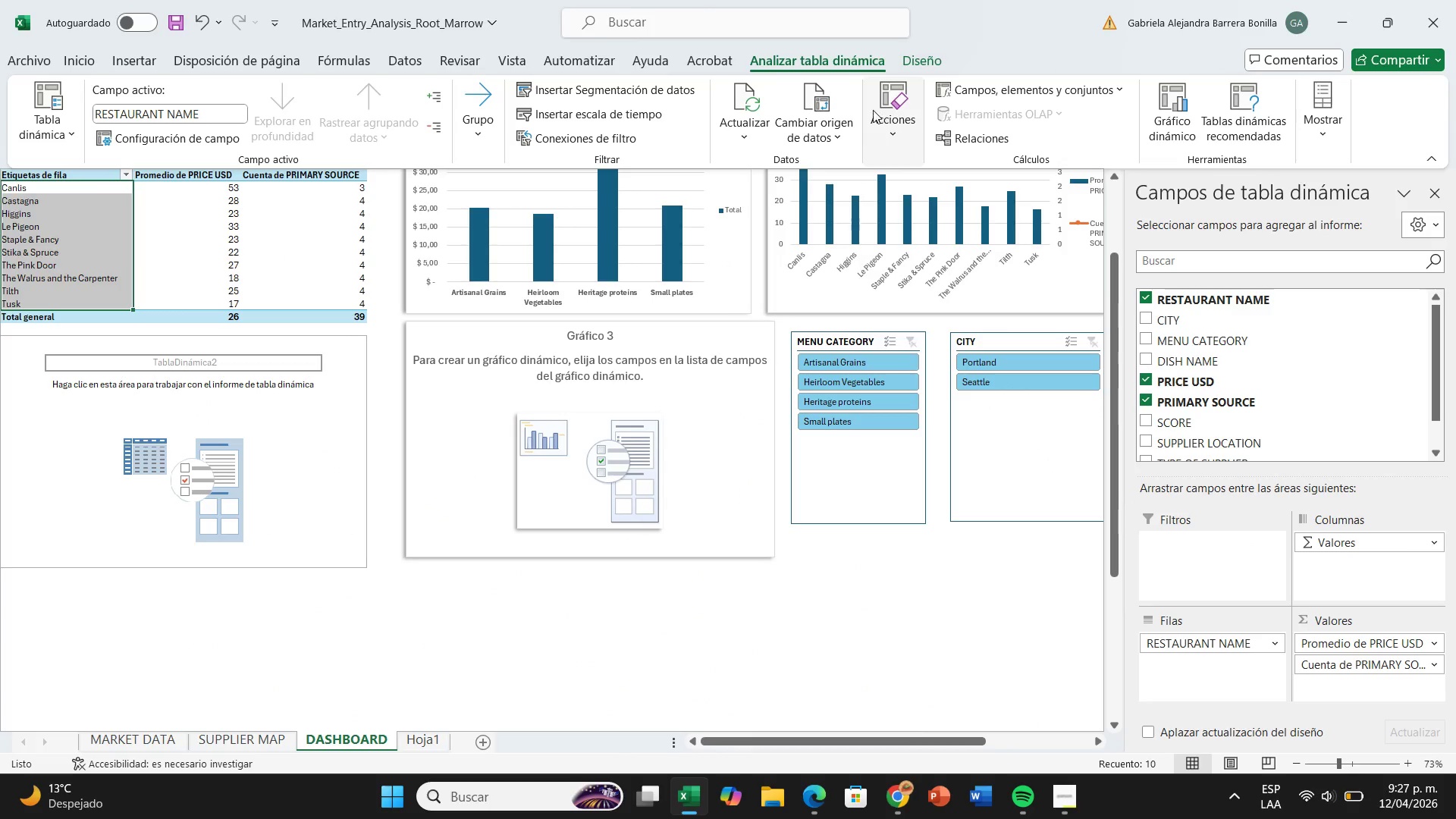 
left_click([765, 124])
 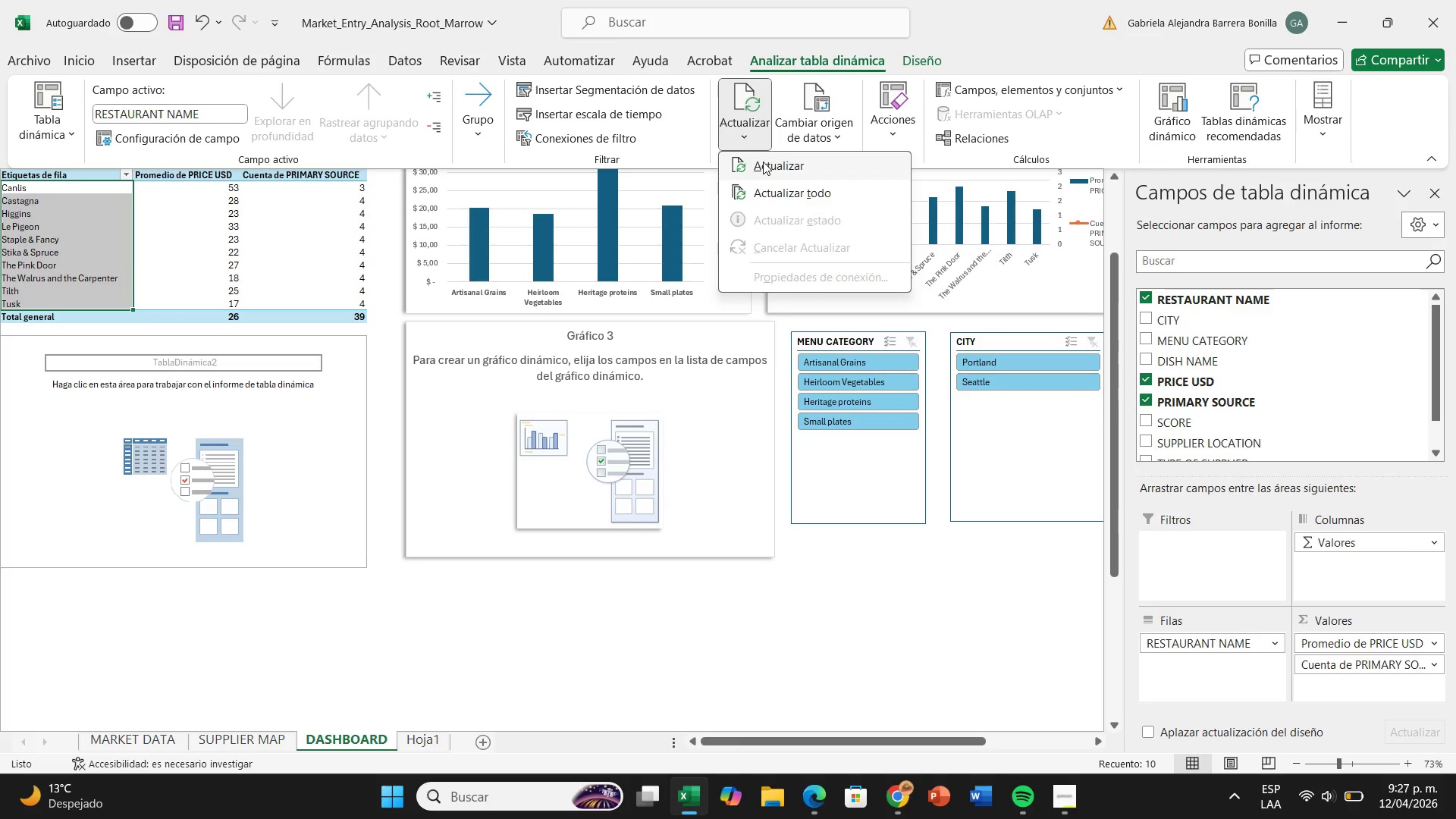 
left_click([763, 162])
 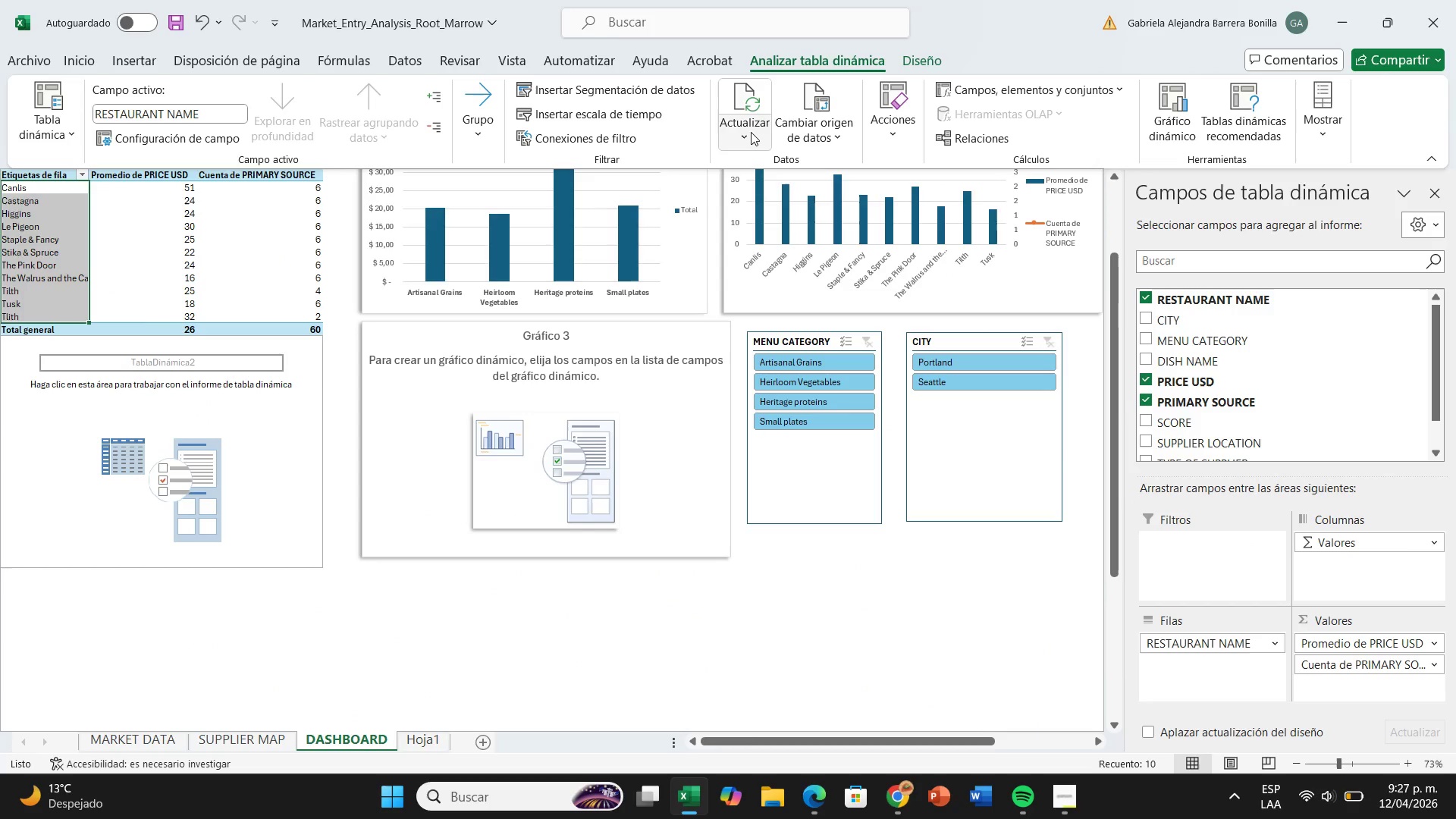 
left_click([751, 132])
 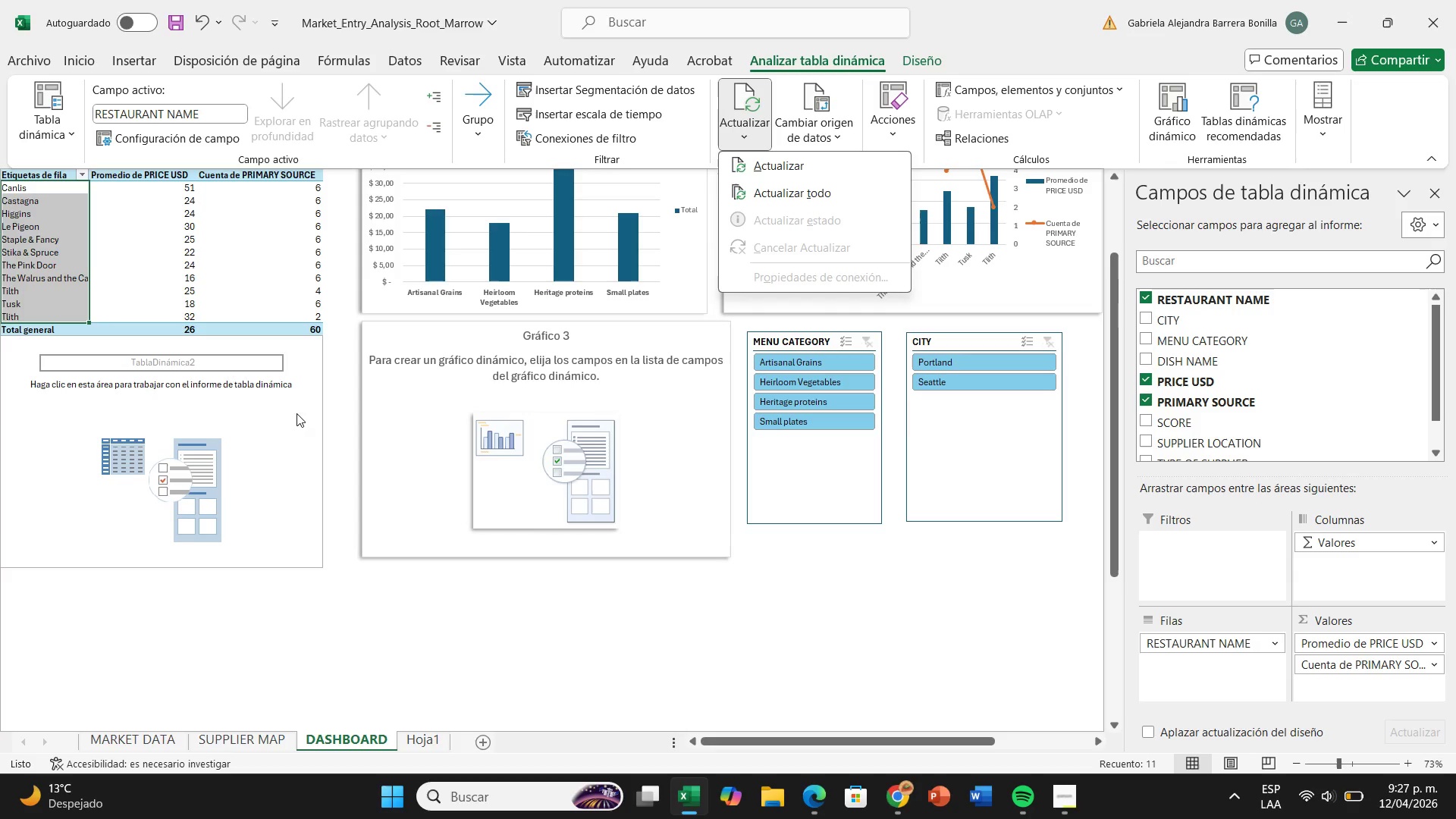 
left_click([269, 427])
 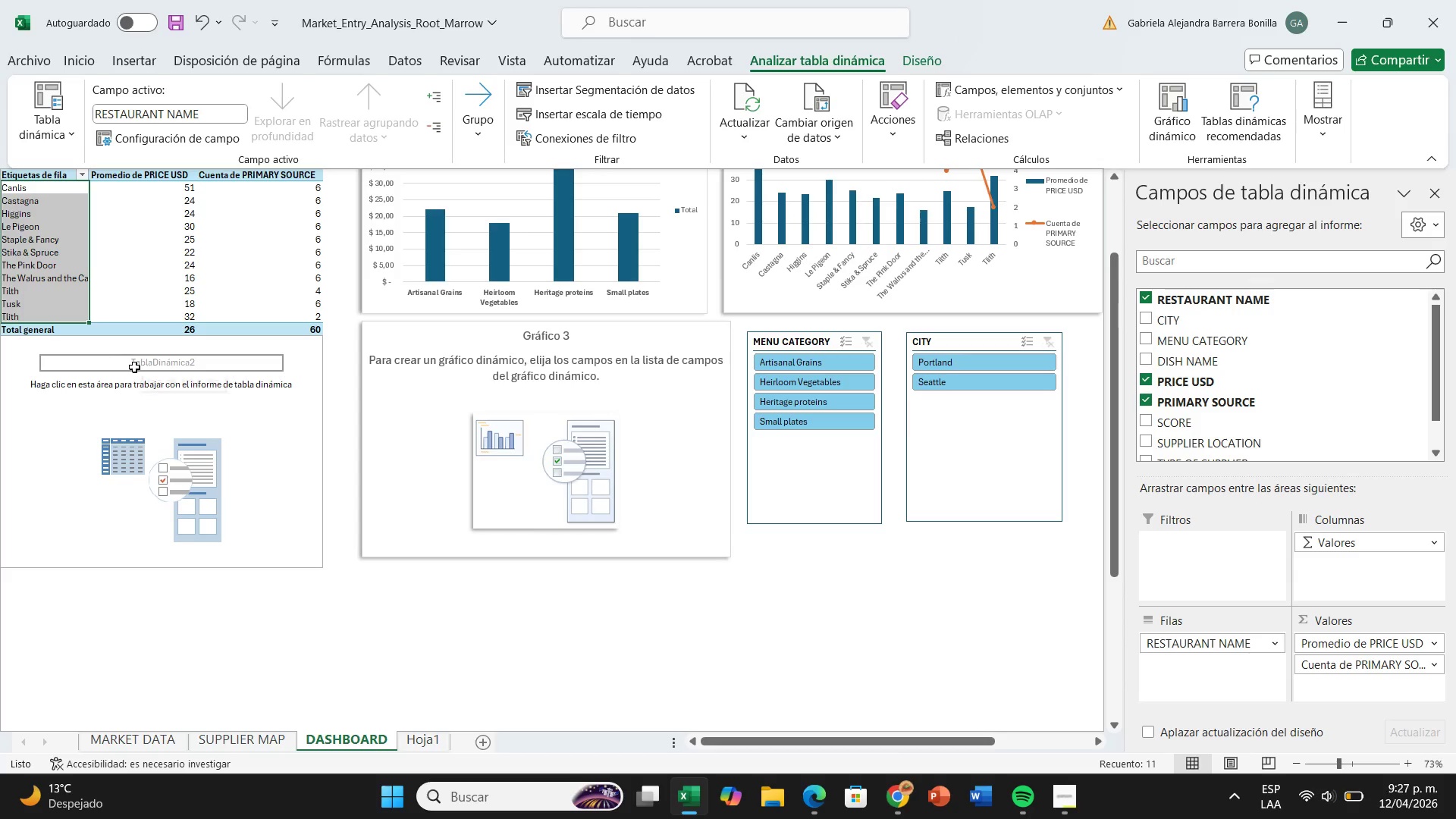 
left_click([134, 367])
 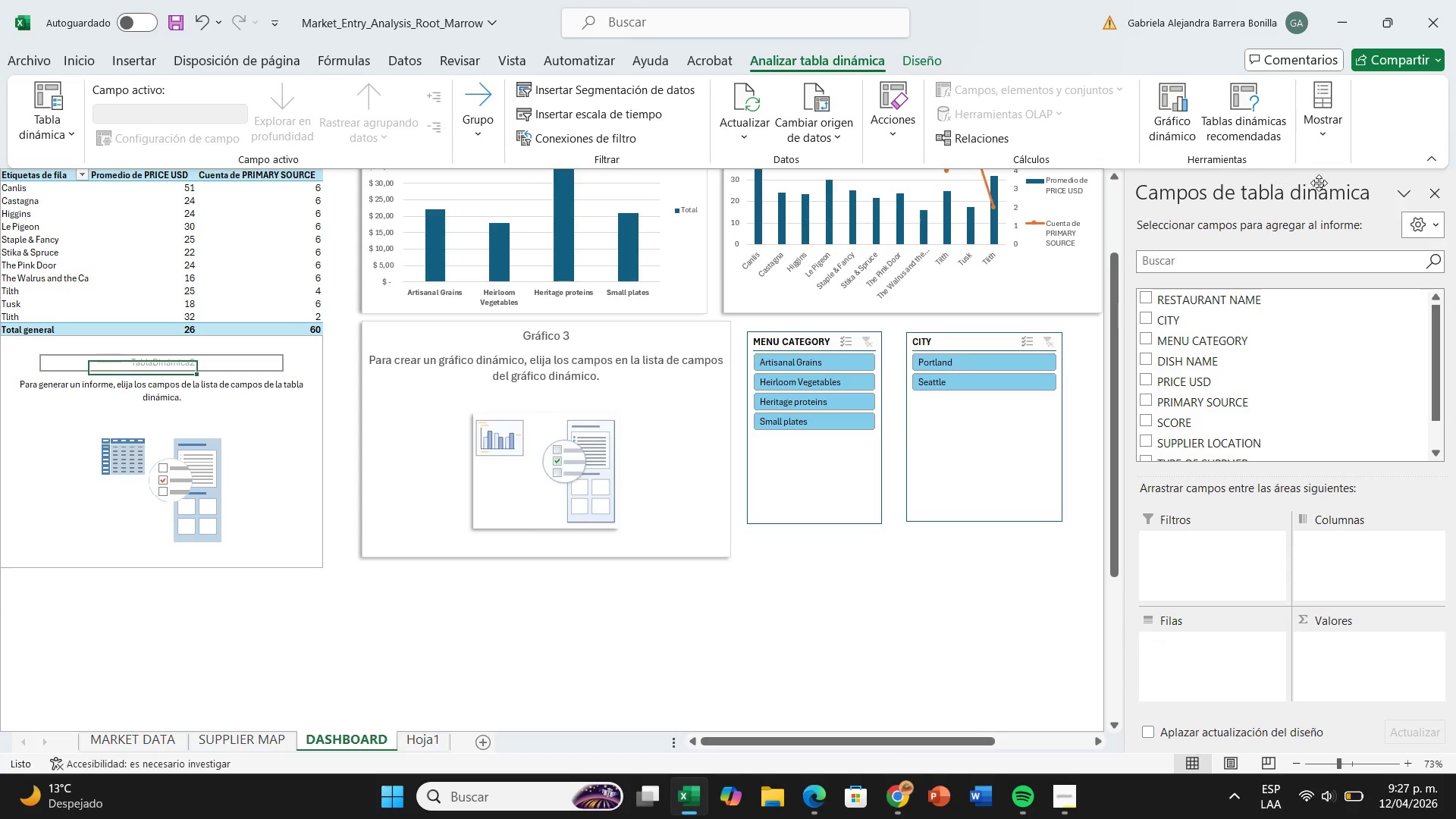 
left_click([1439, 193])
 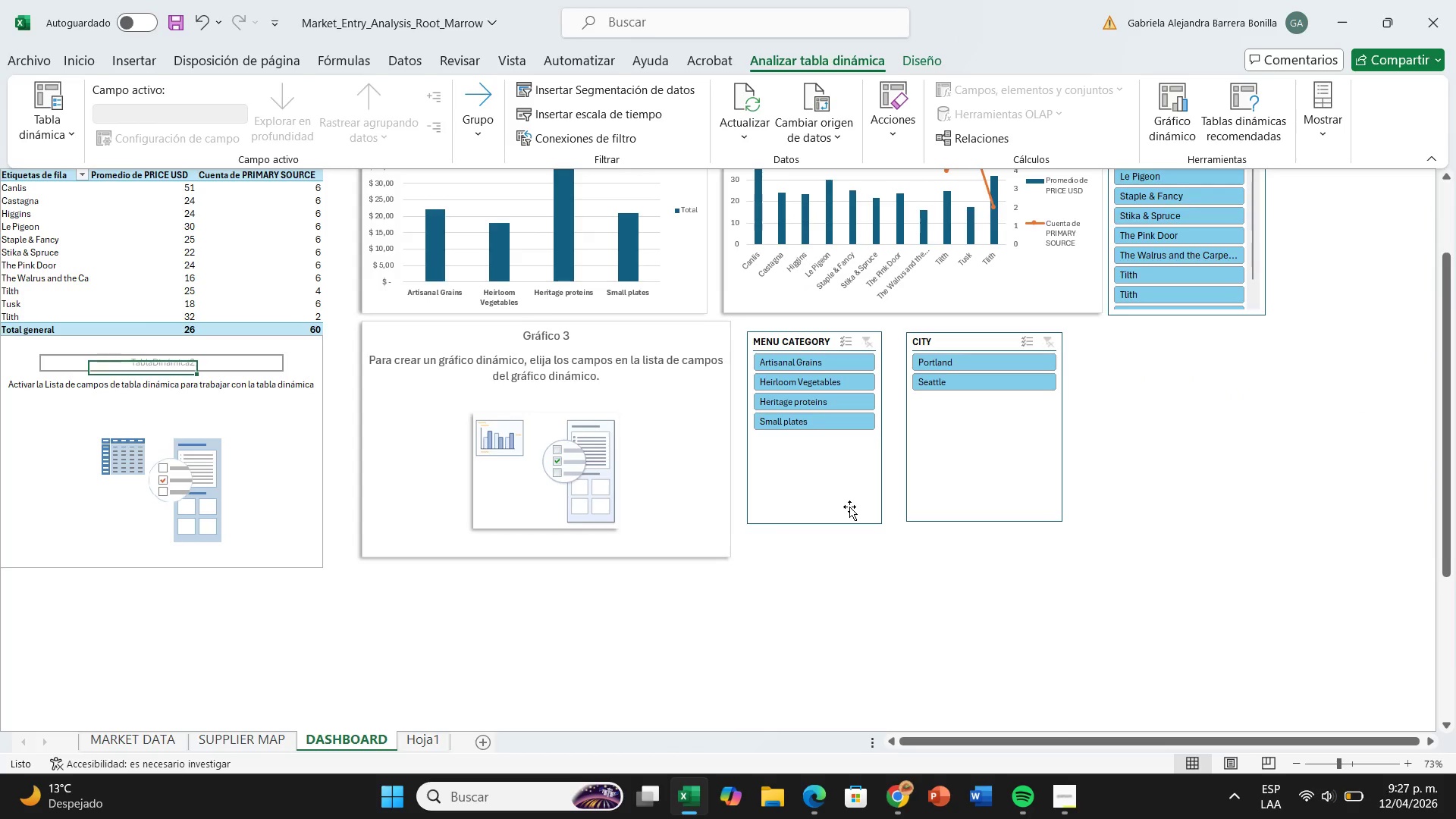 
scroll: coordinate [1134, 422], scroll_direction: up, amount: 4.0
 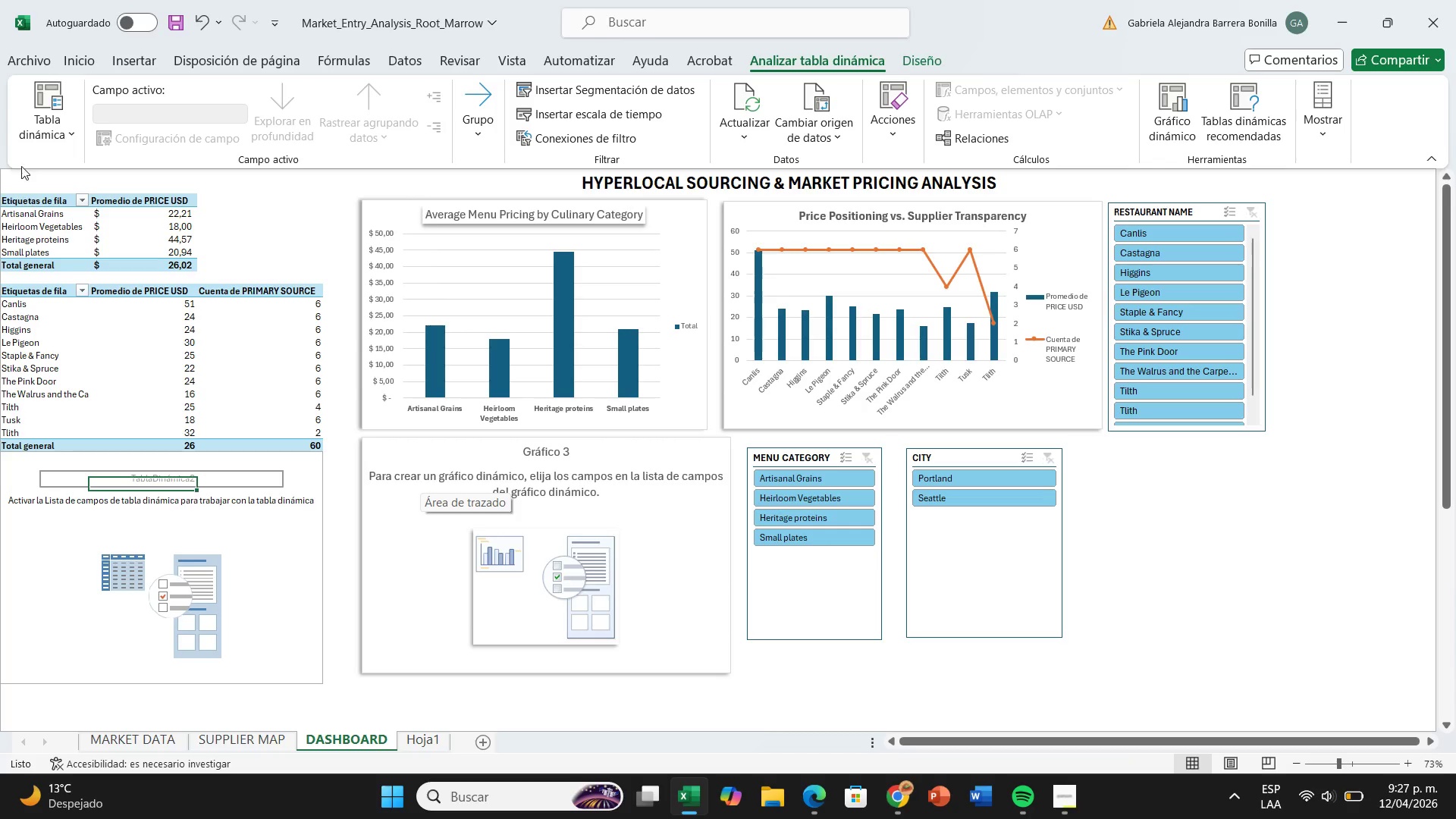 
left_click([39, 211])
 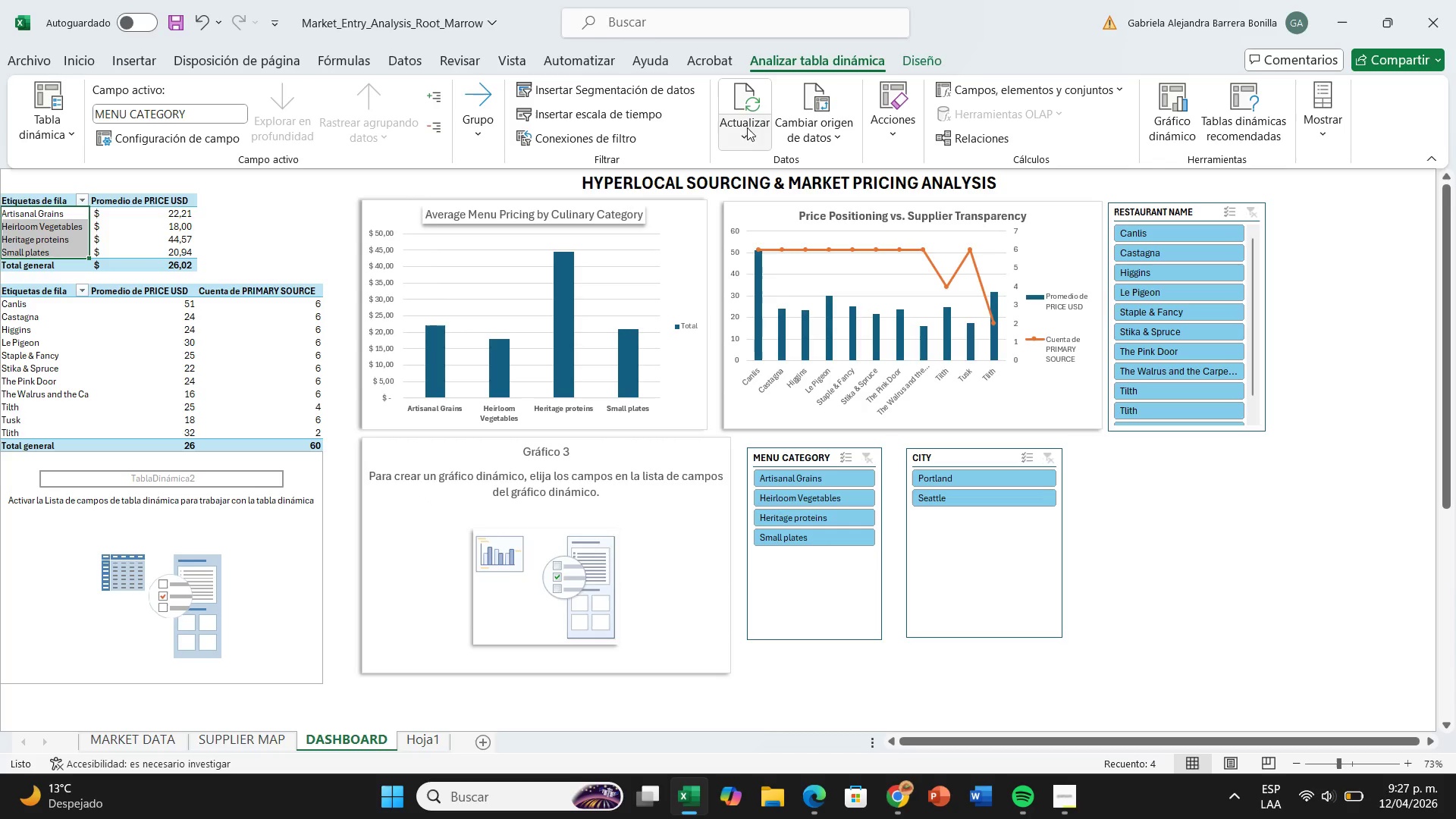 
left_click([750, 115])
 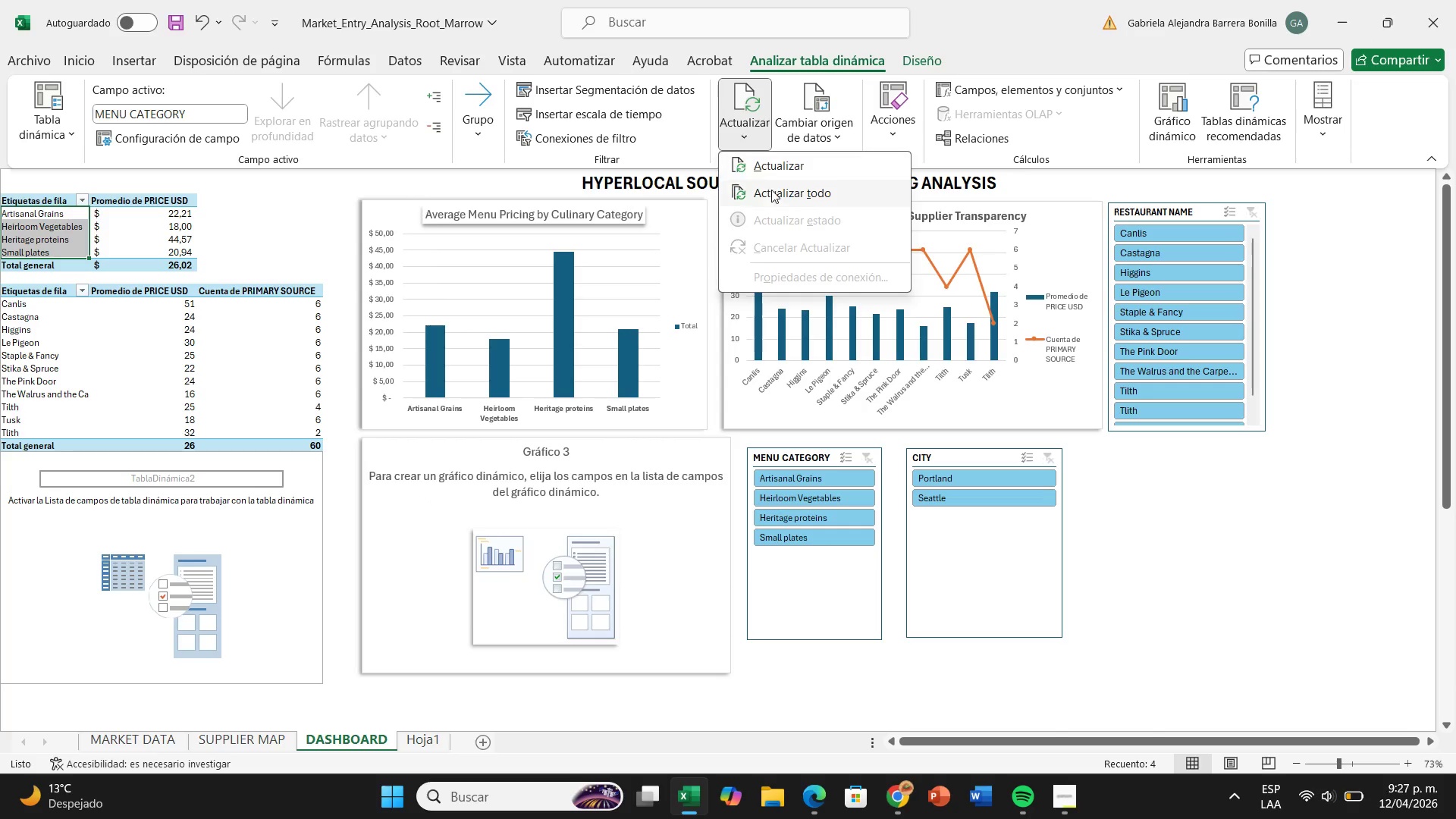 
left_click([771, 190])
 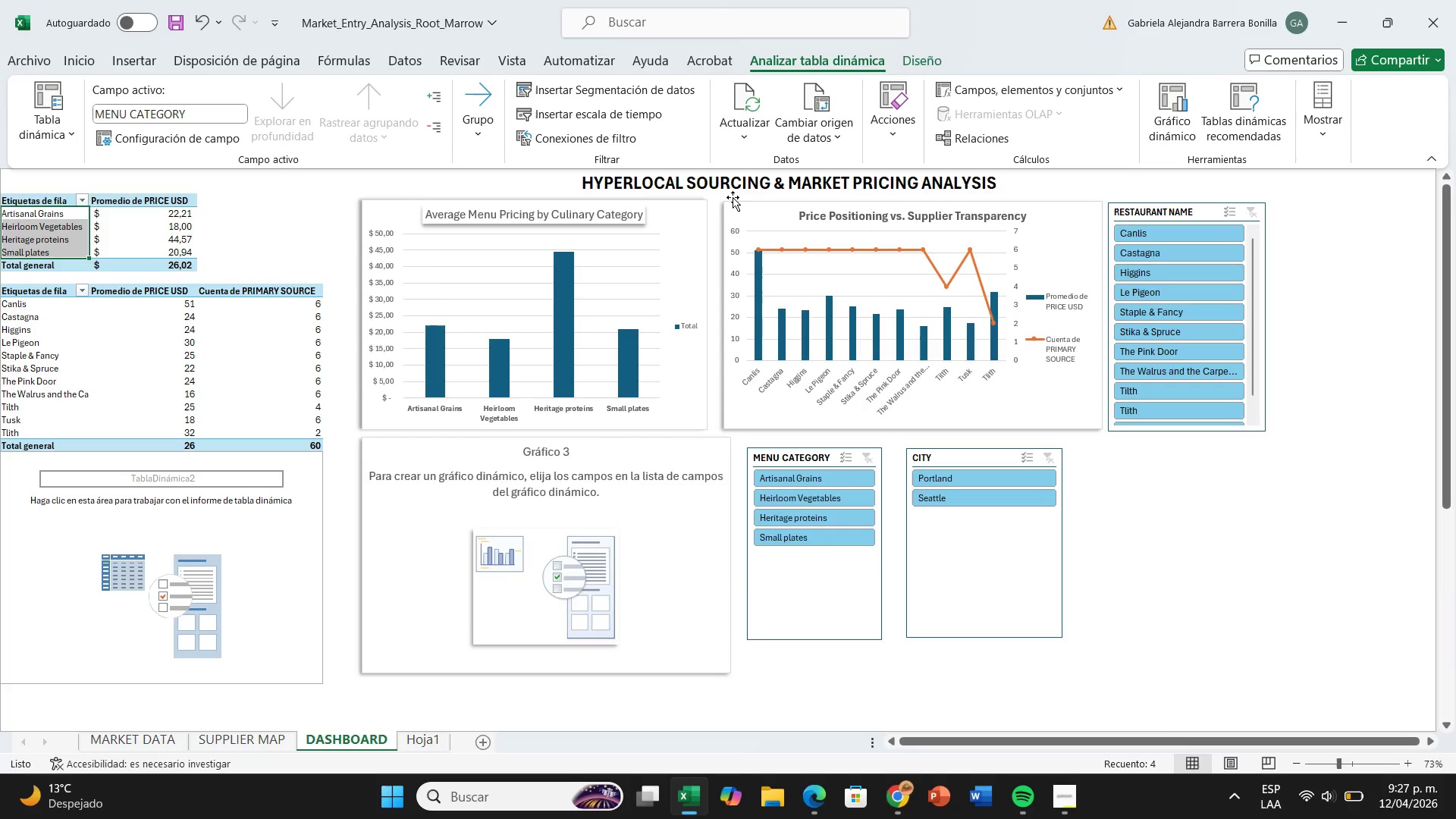 
left_click([737, 119])
 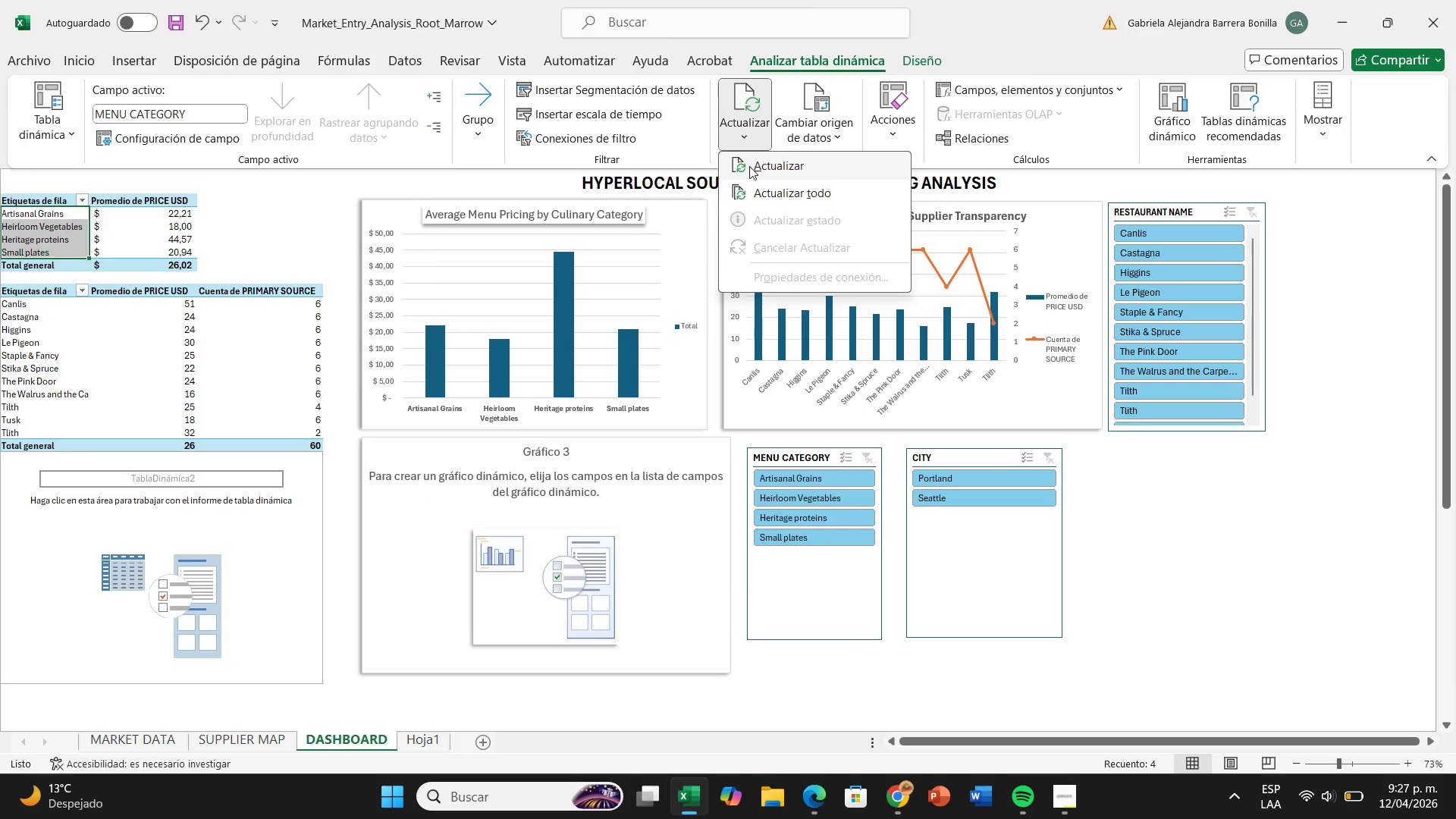 
left_click([749, 166])
 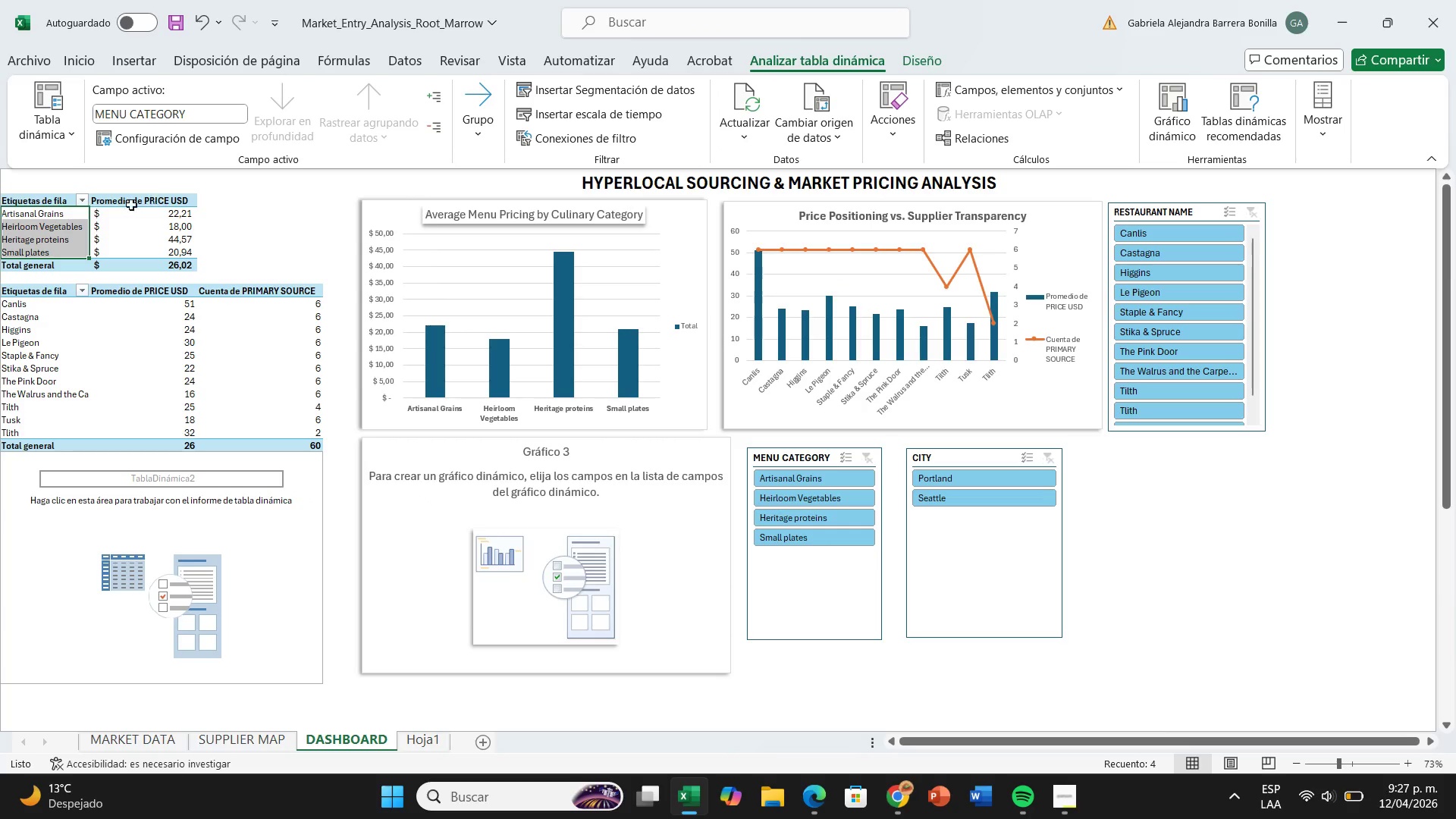 
left_click([108, 209])
 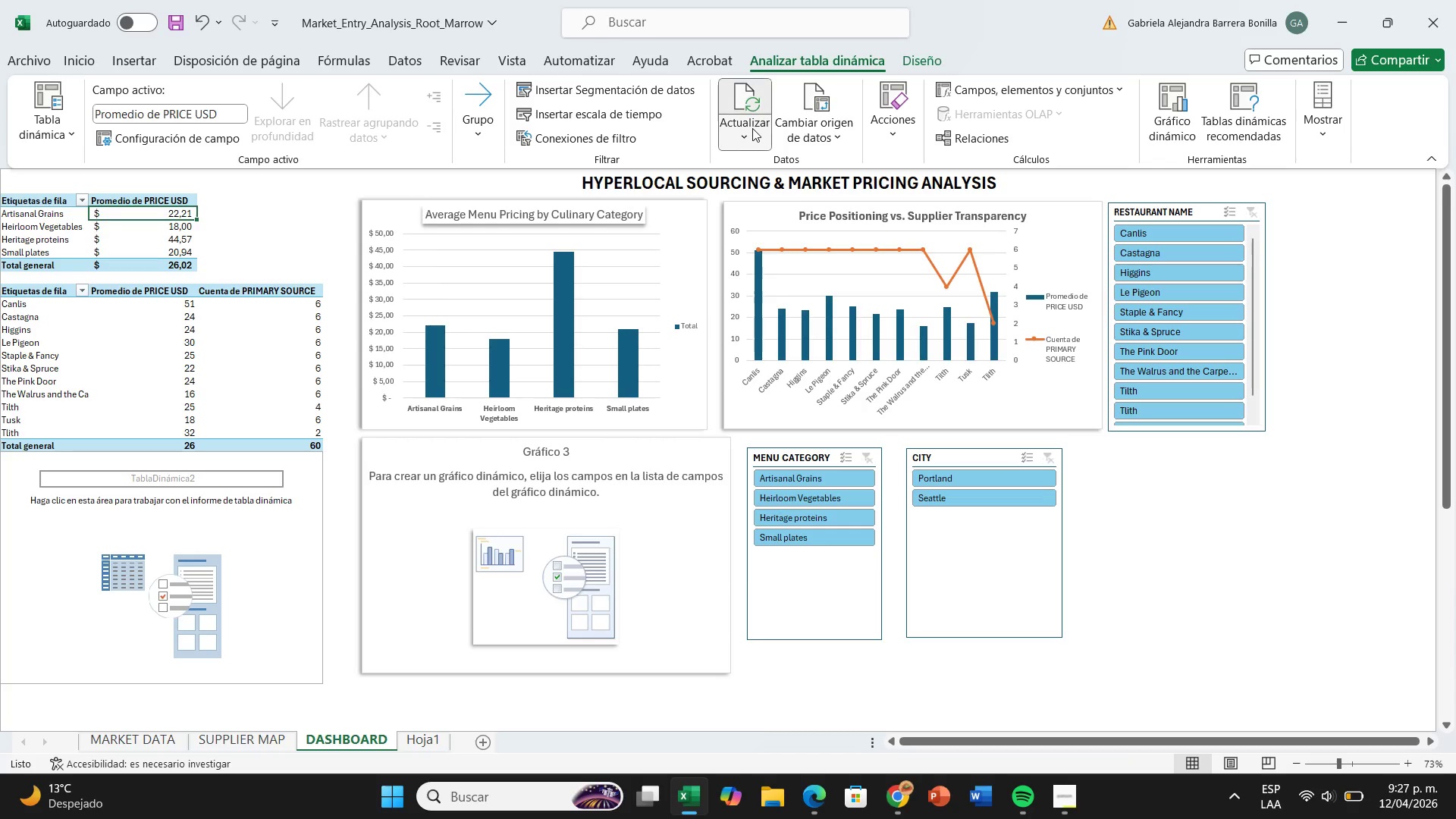 
left_click([752, 128])
 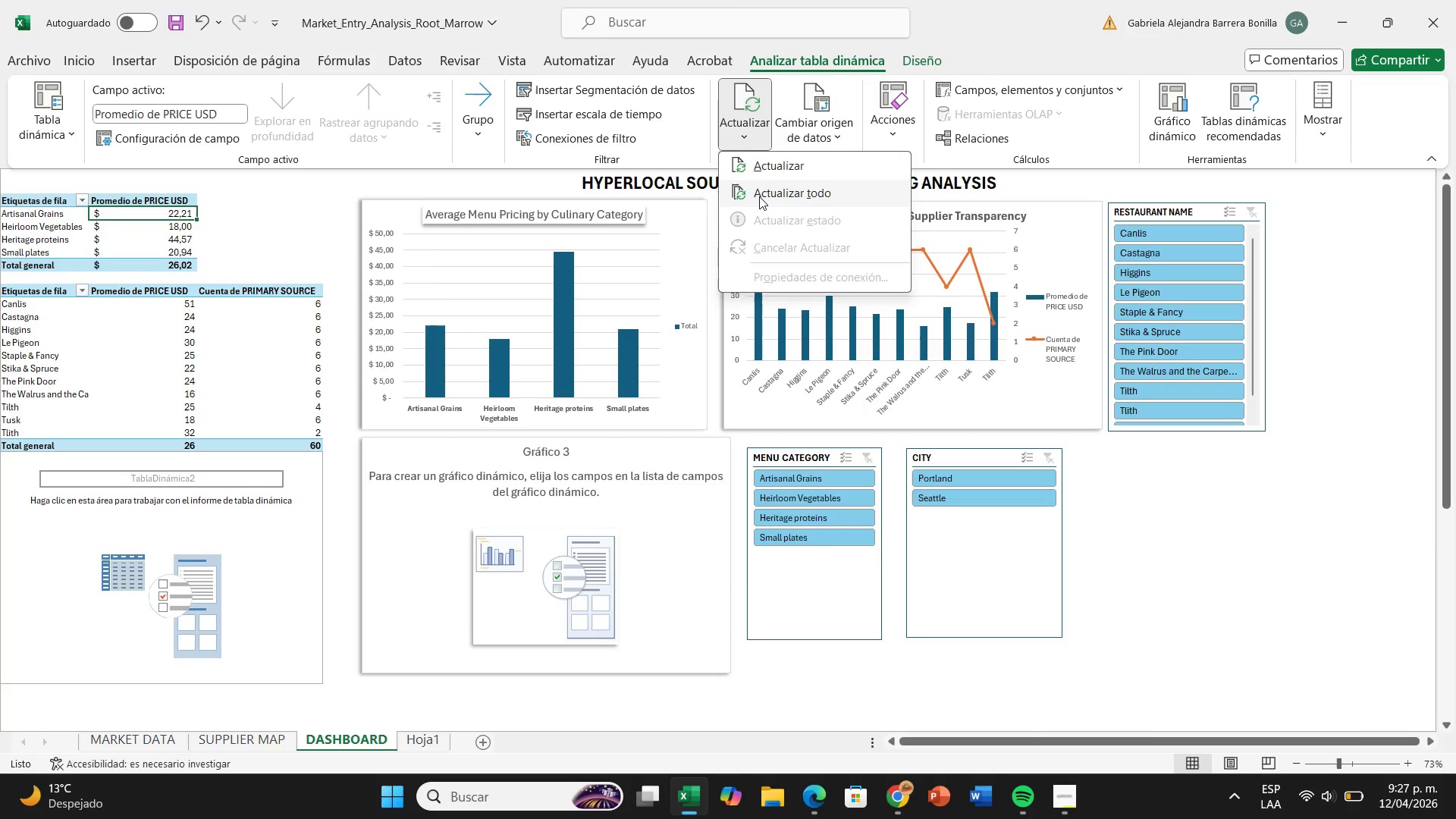 
left_click([759, 196])
 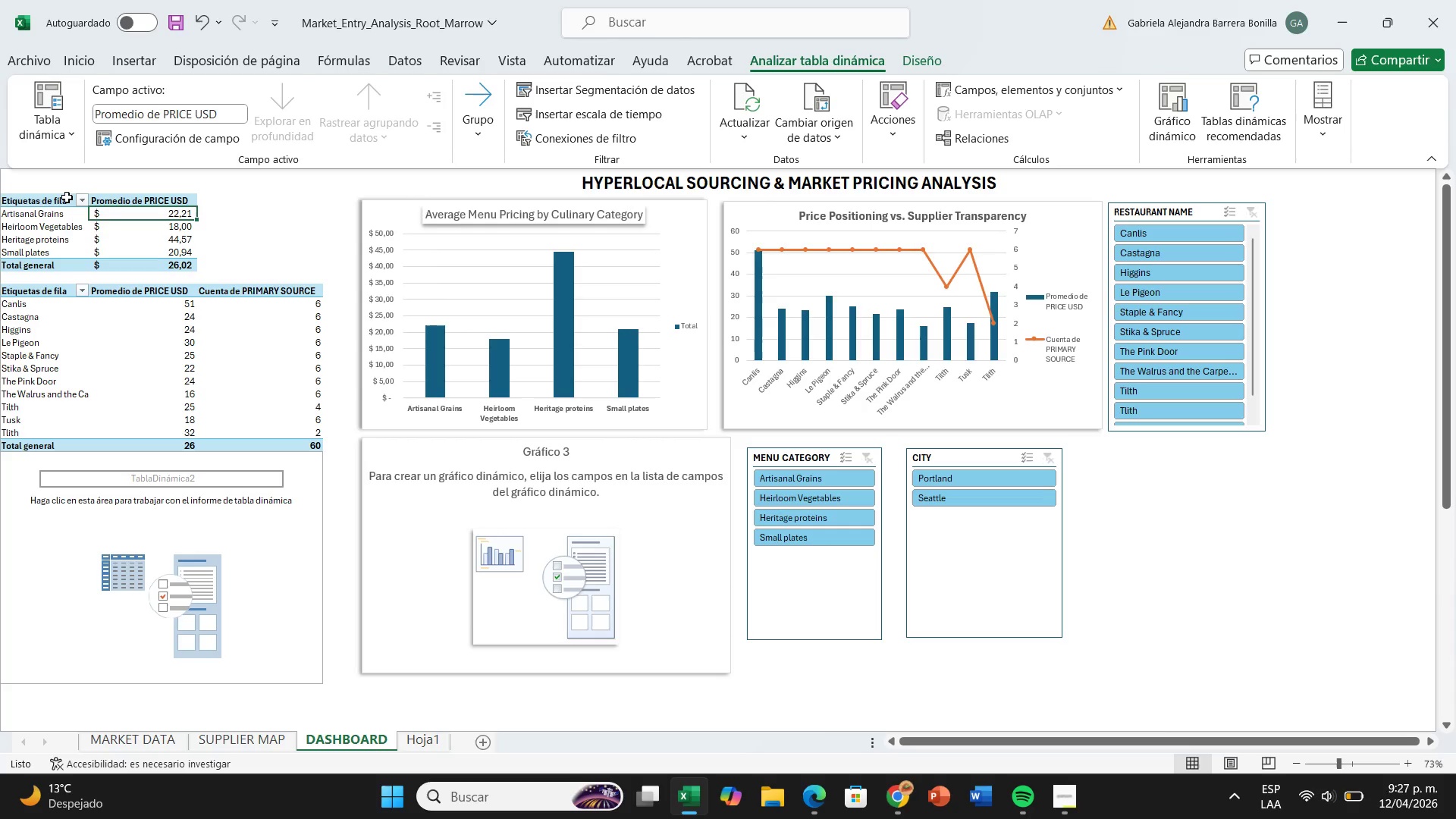 
left_click_drag(start_coordinate=[65, 197], to_coordinate=[163, 263])
 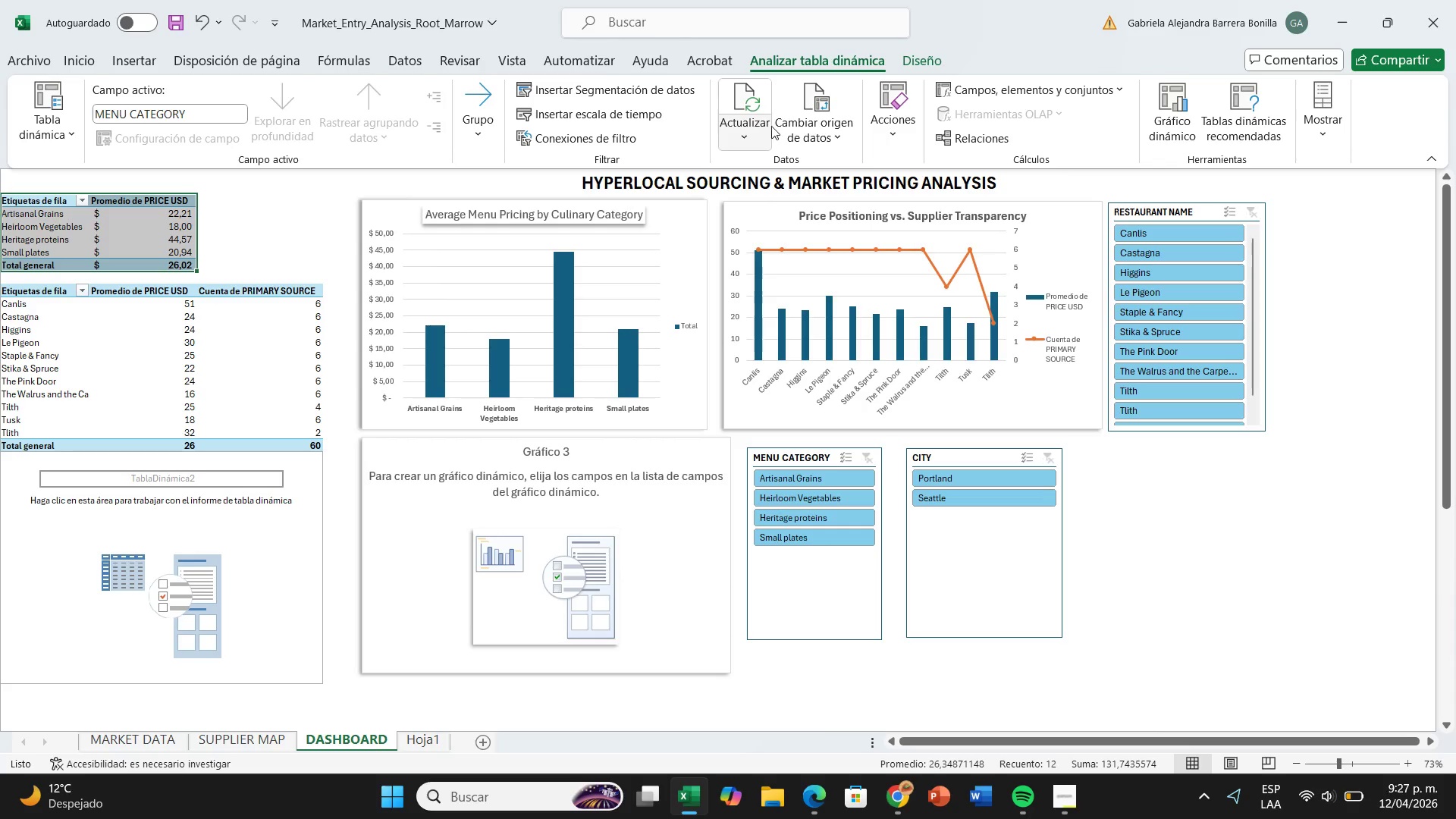 
left_click([792, 126])
 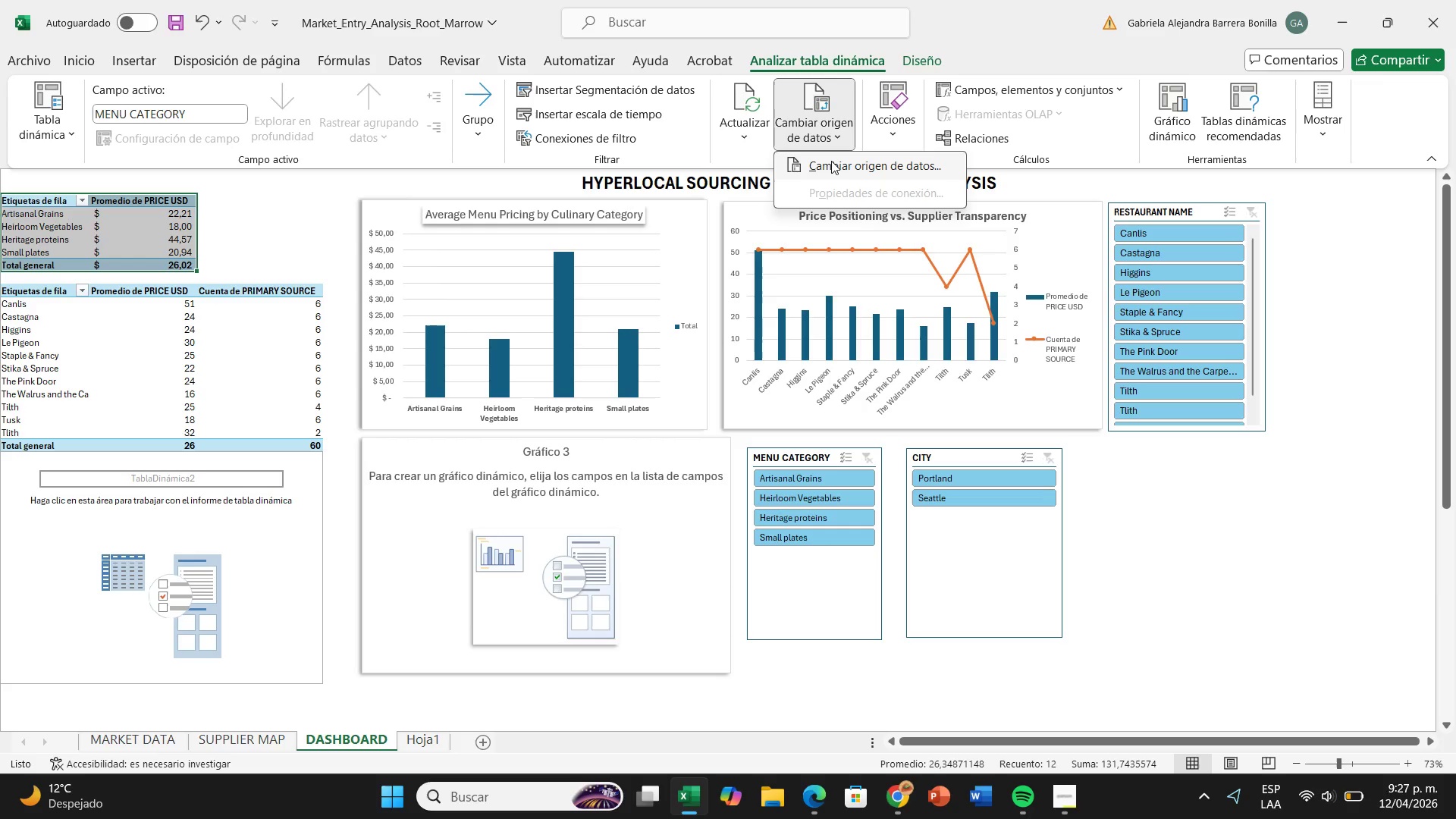 
left_click([831, 161])
 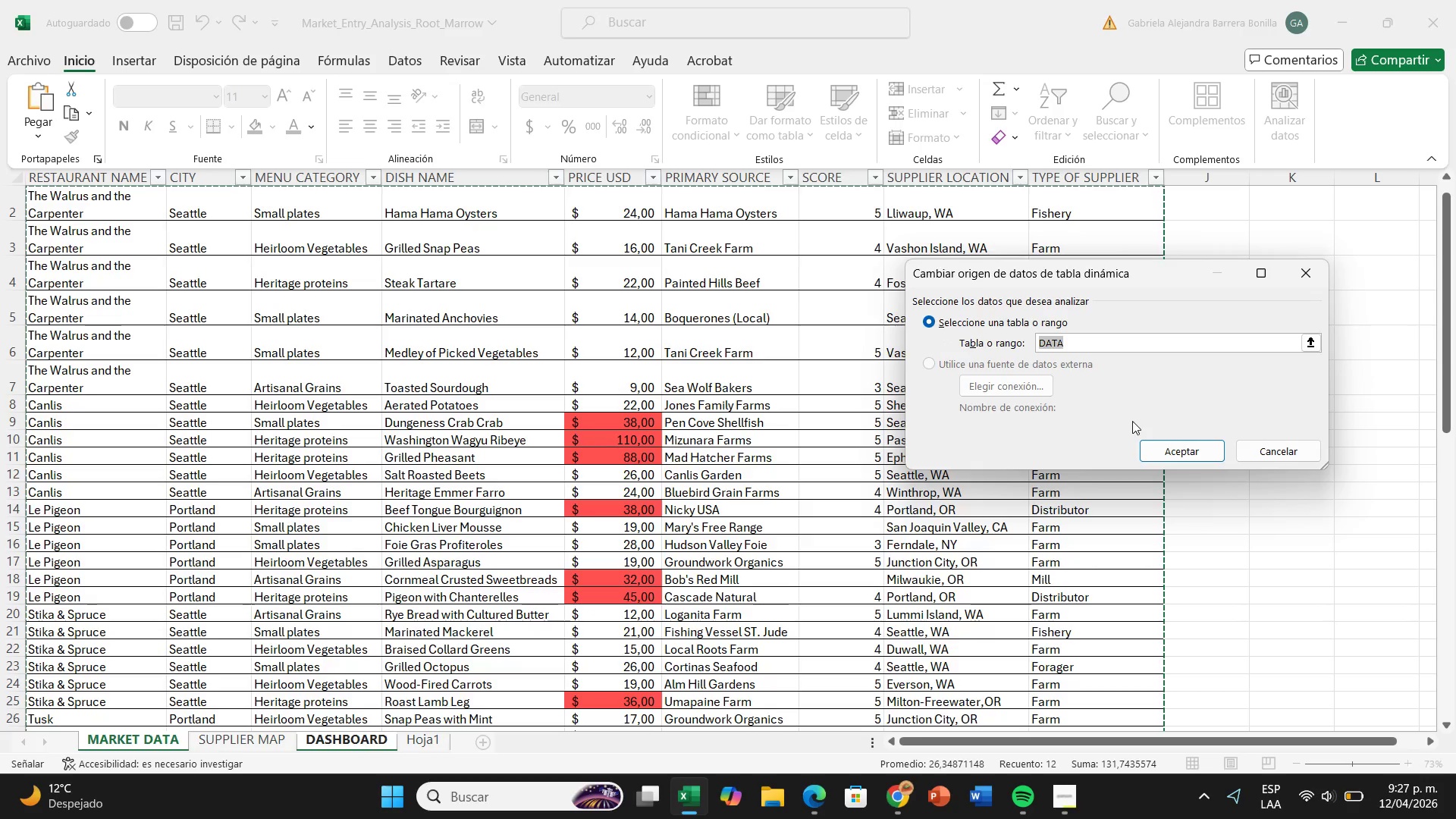 
left_click([1175, 449])
 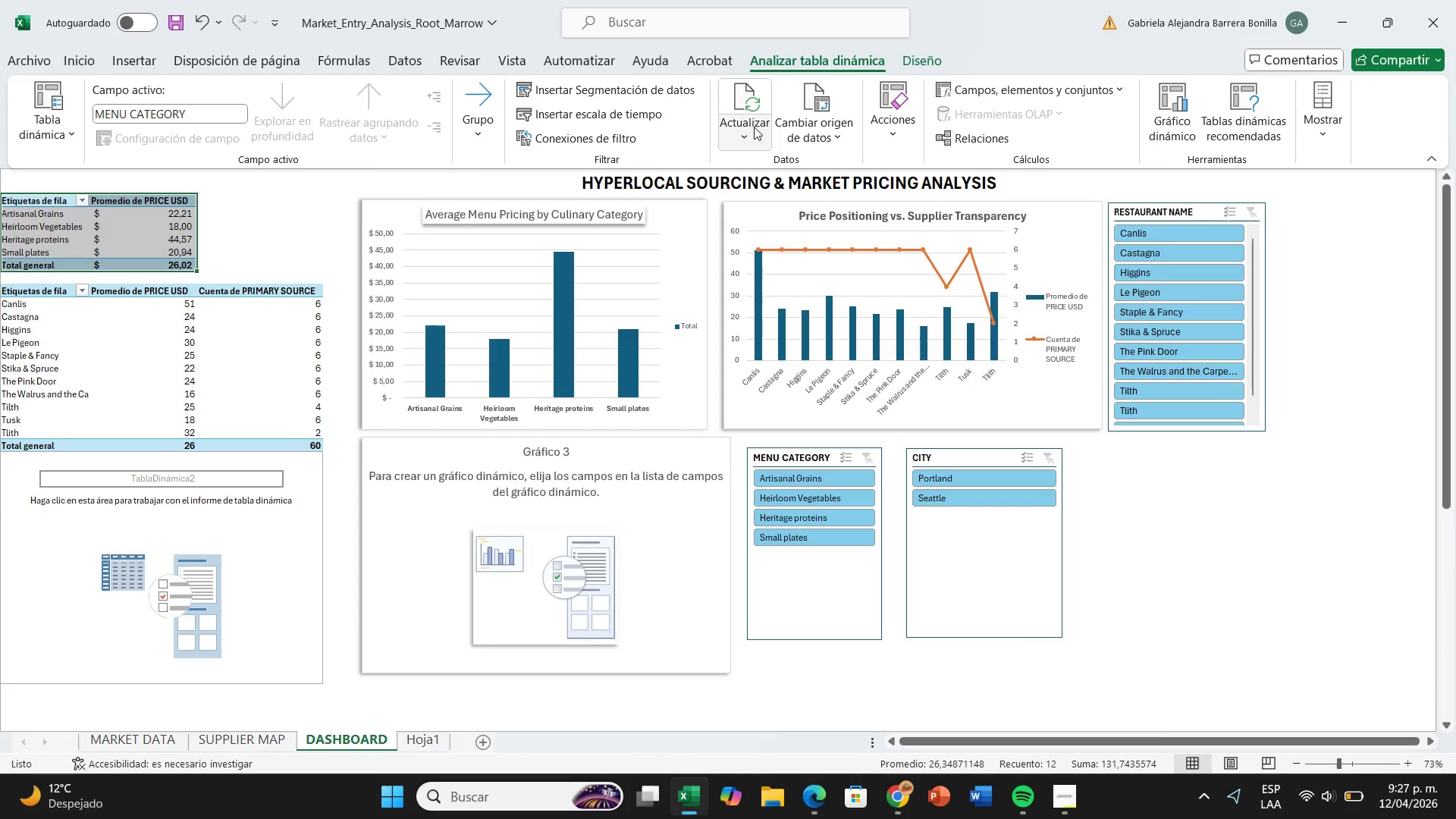 
left_click([746, 107])
 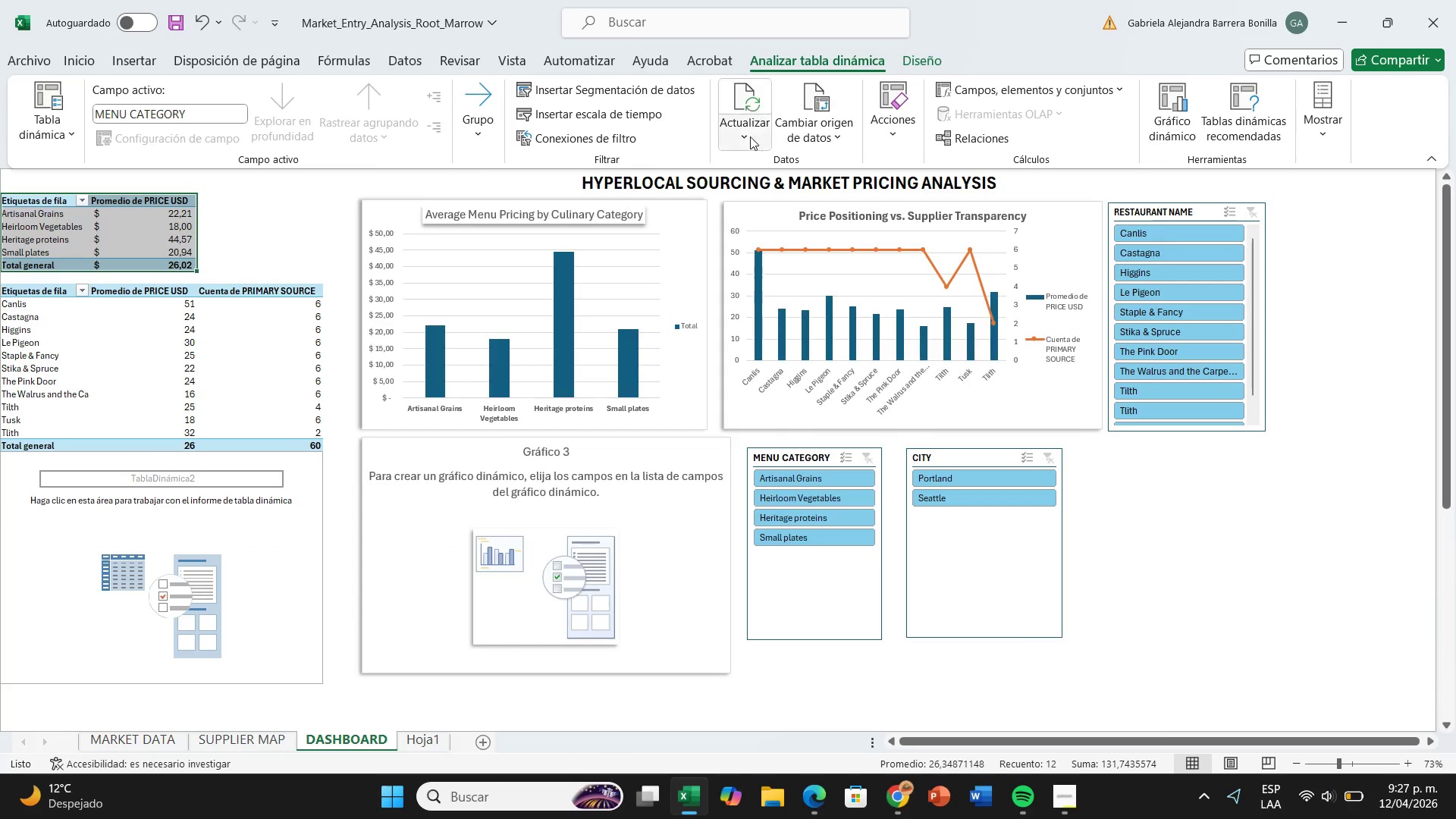 
left_click([750, 152])
 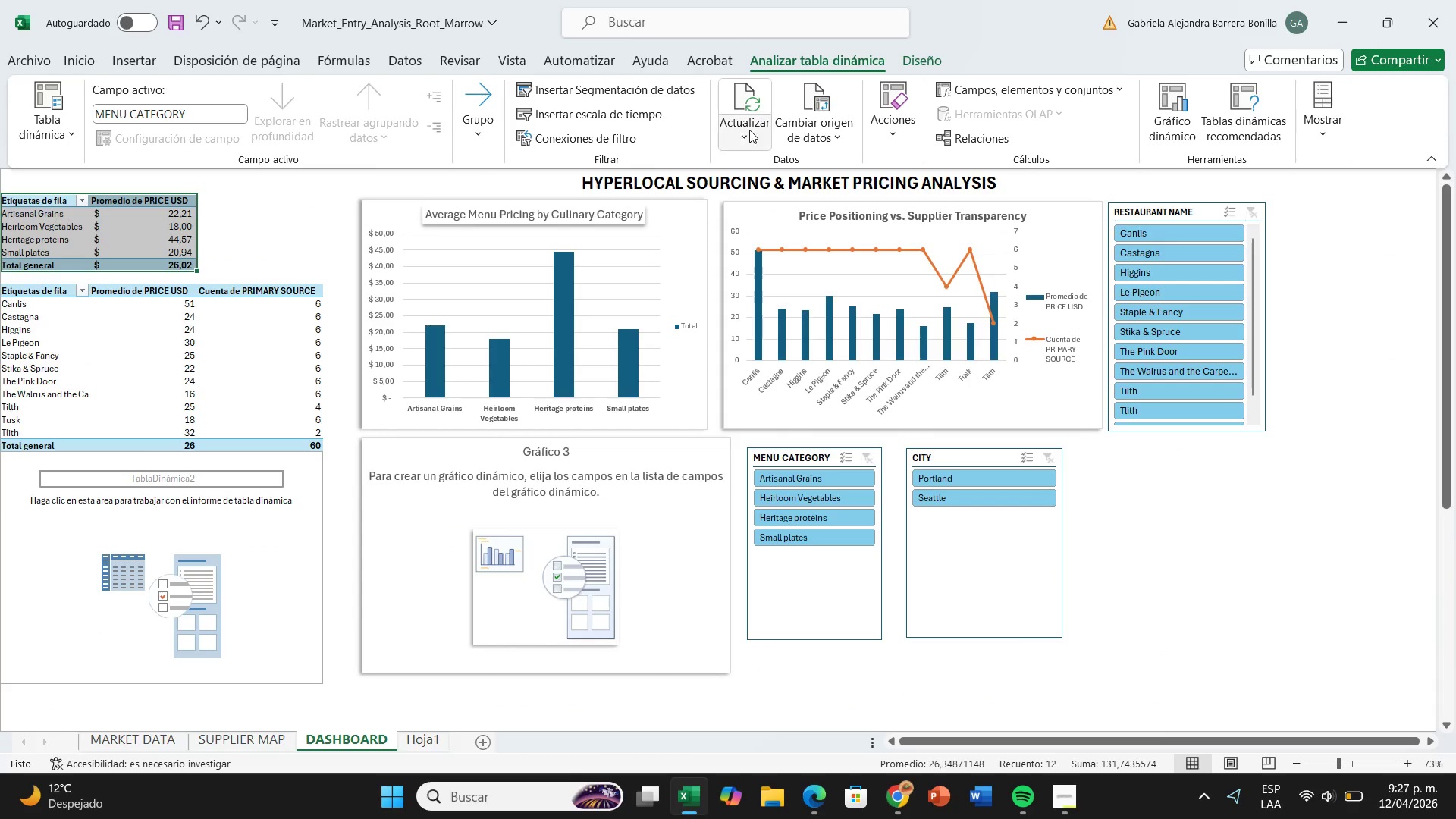 
left_click([749, 128])
 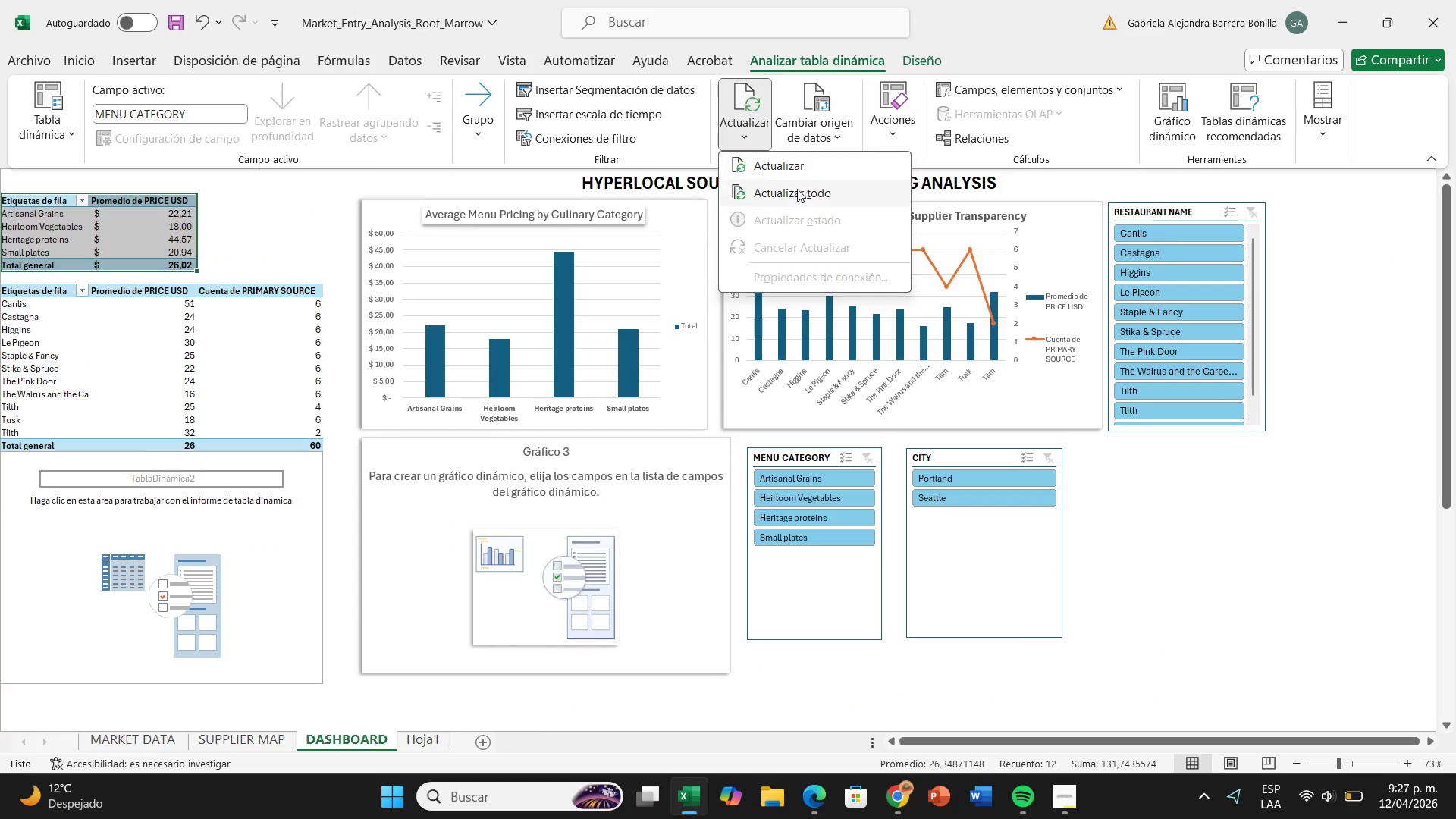 
left_click([797, 189])
 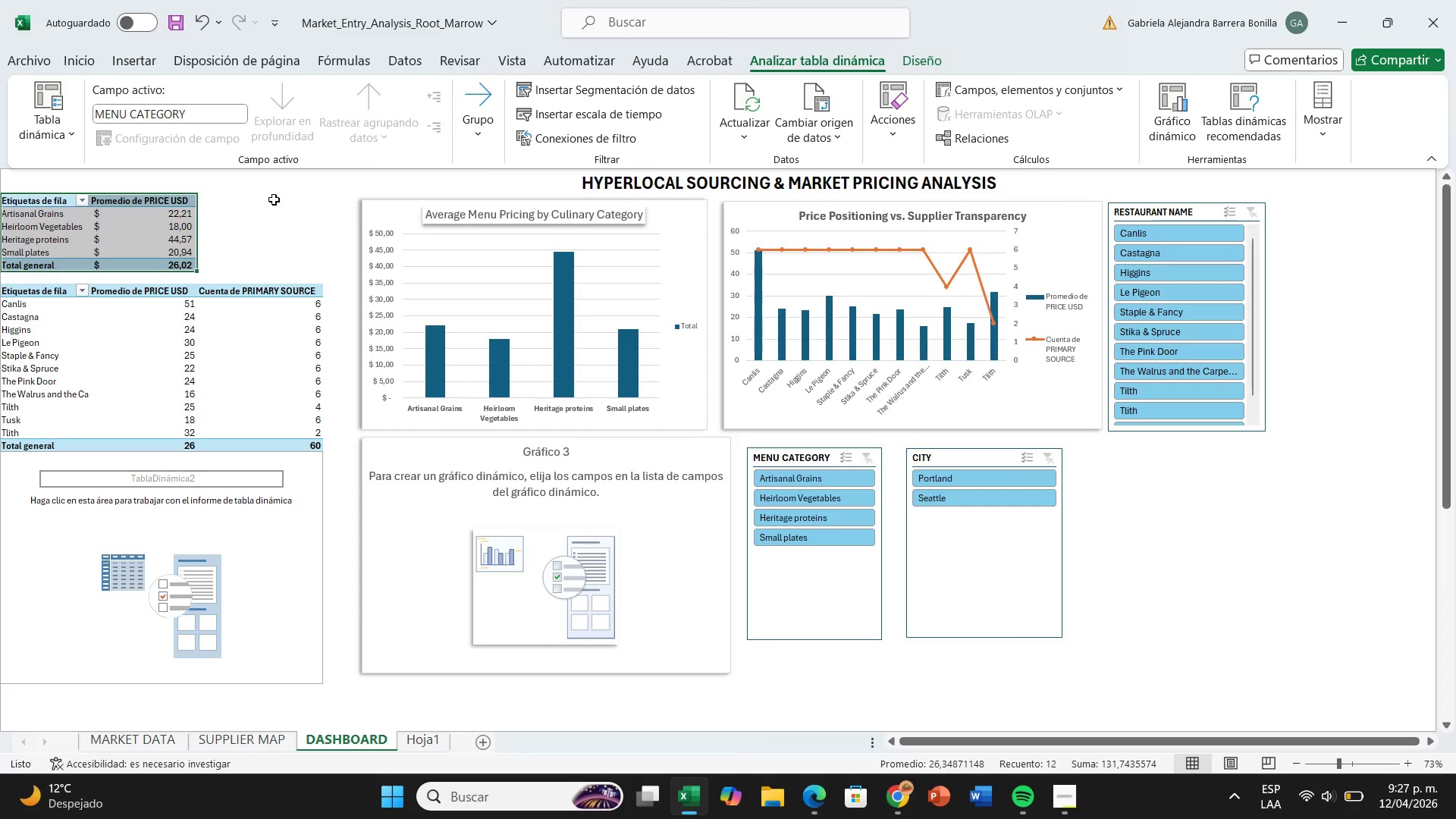 
left_click([273, 200])
 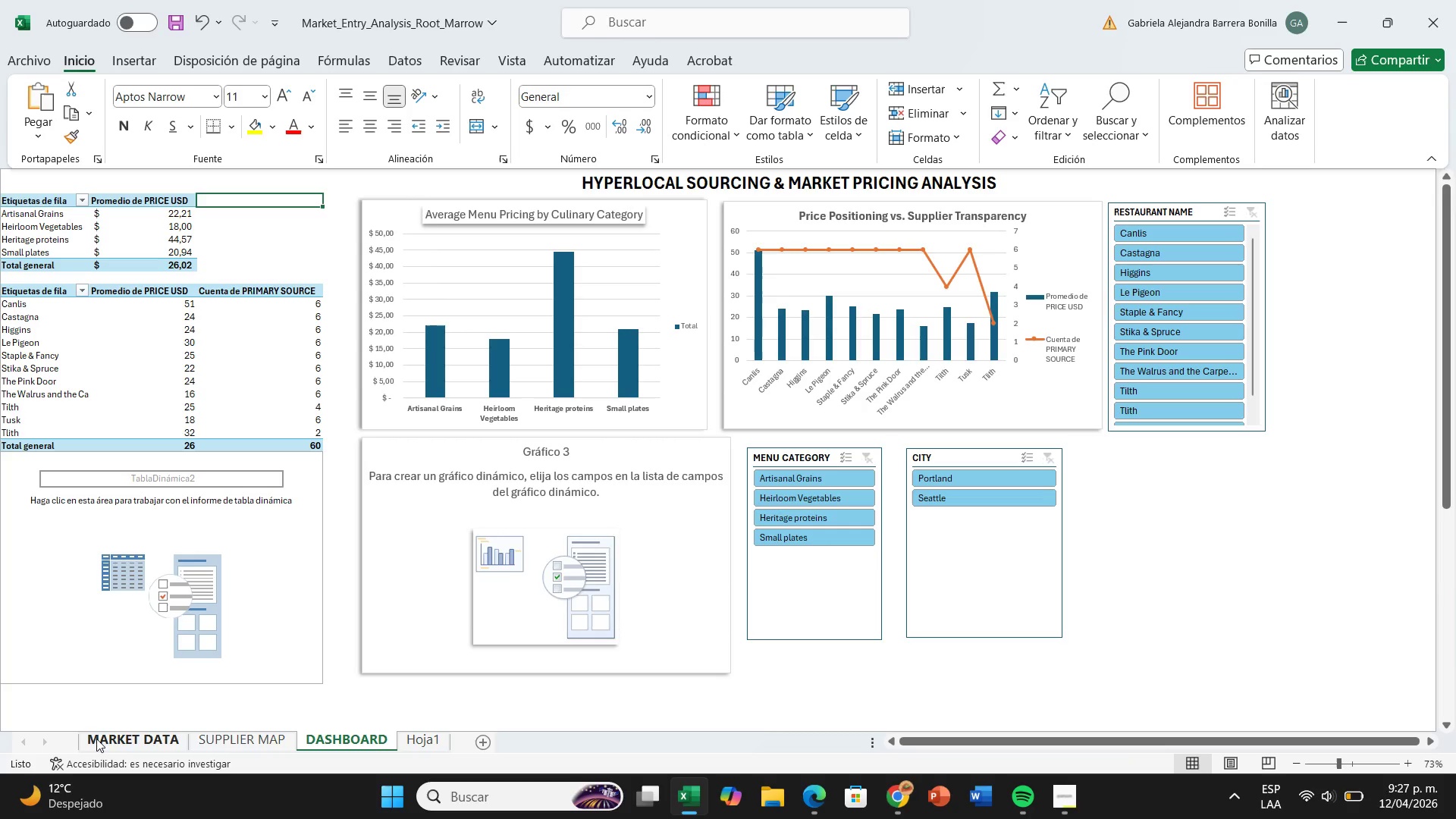 
wait(5.06)
 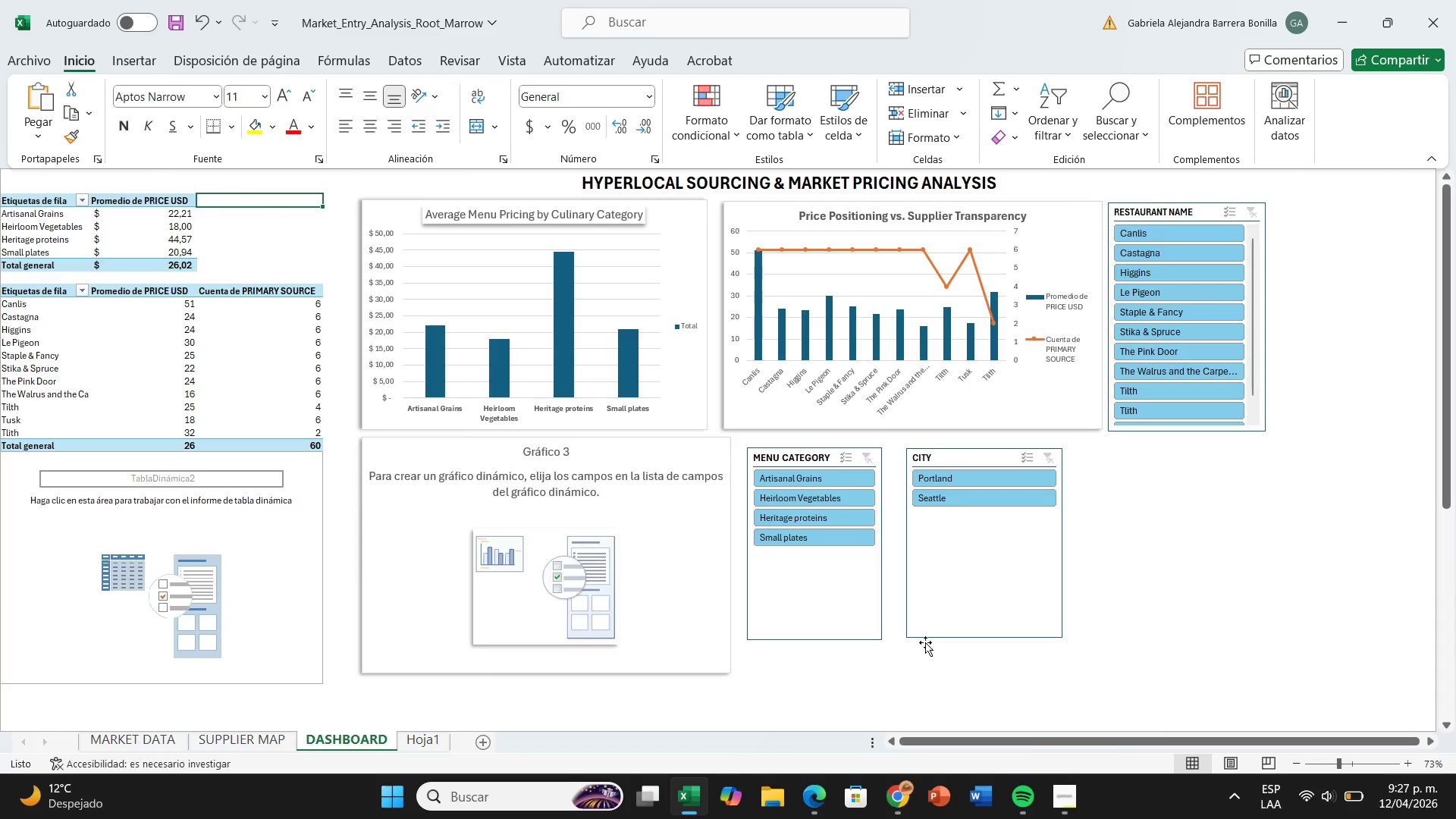 
left_click([0, 542])
 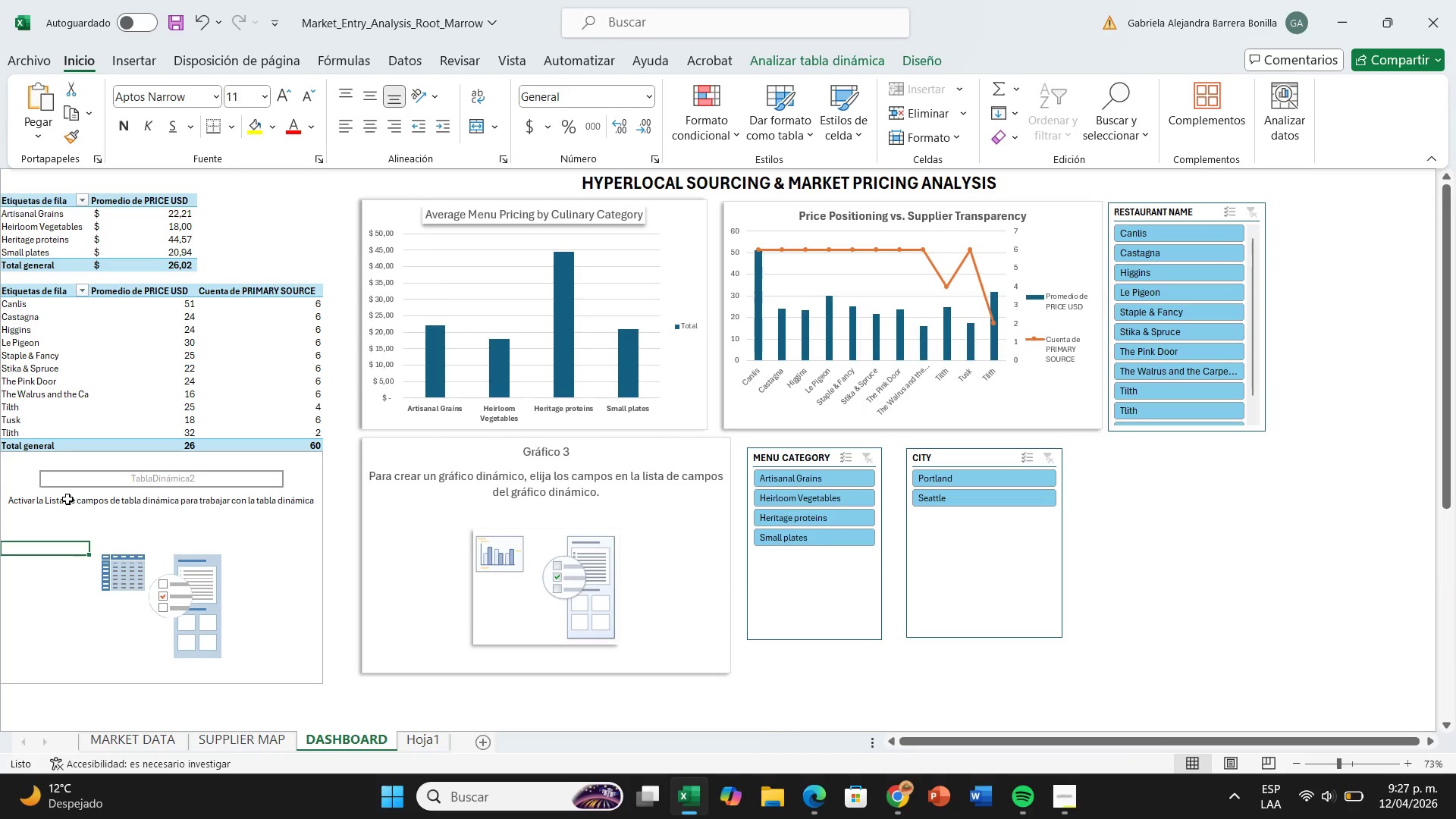 
left_click([67, 497])
 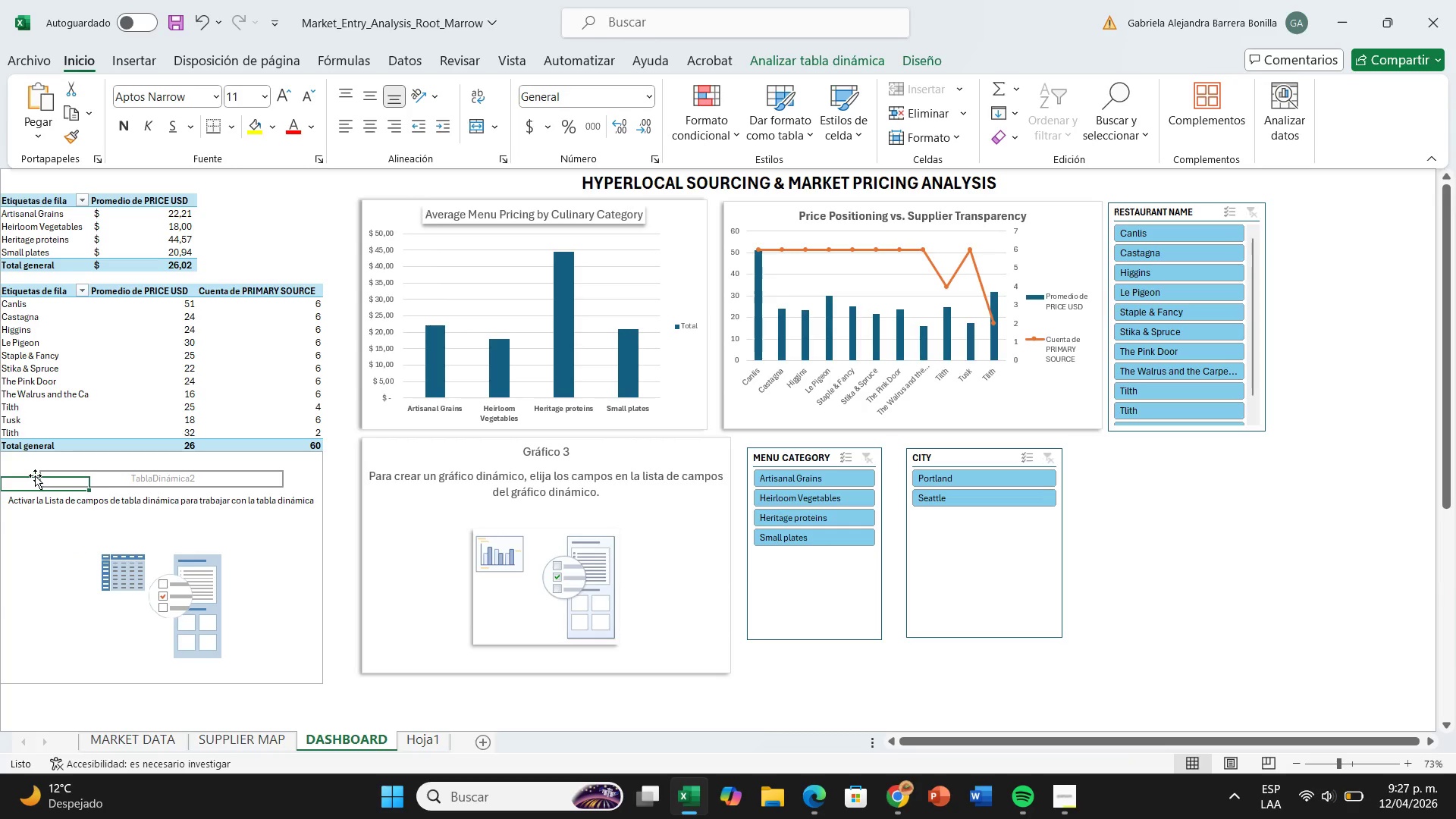 
double_click([35, 475])
 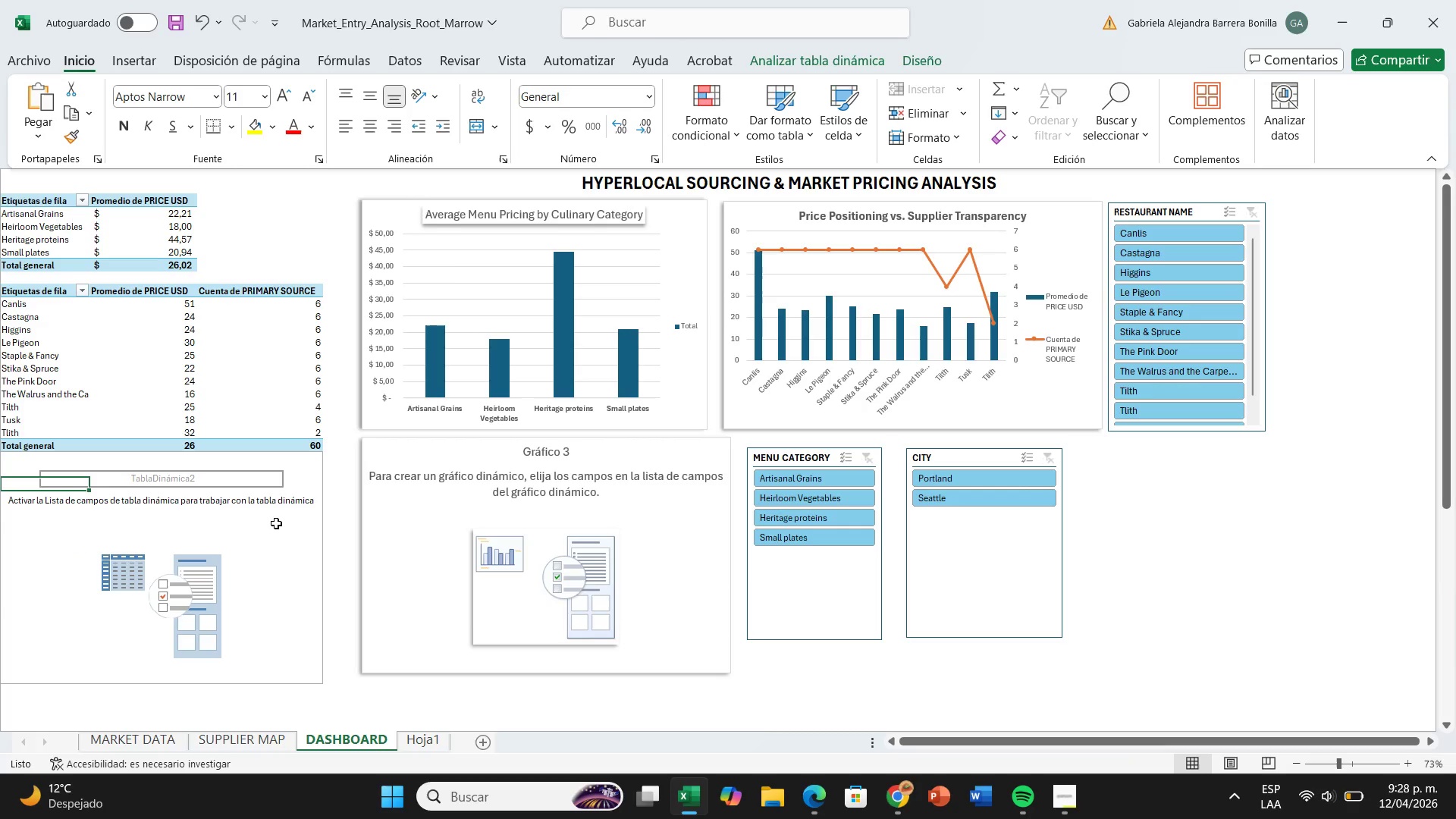 
wait(19.31)
 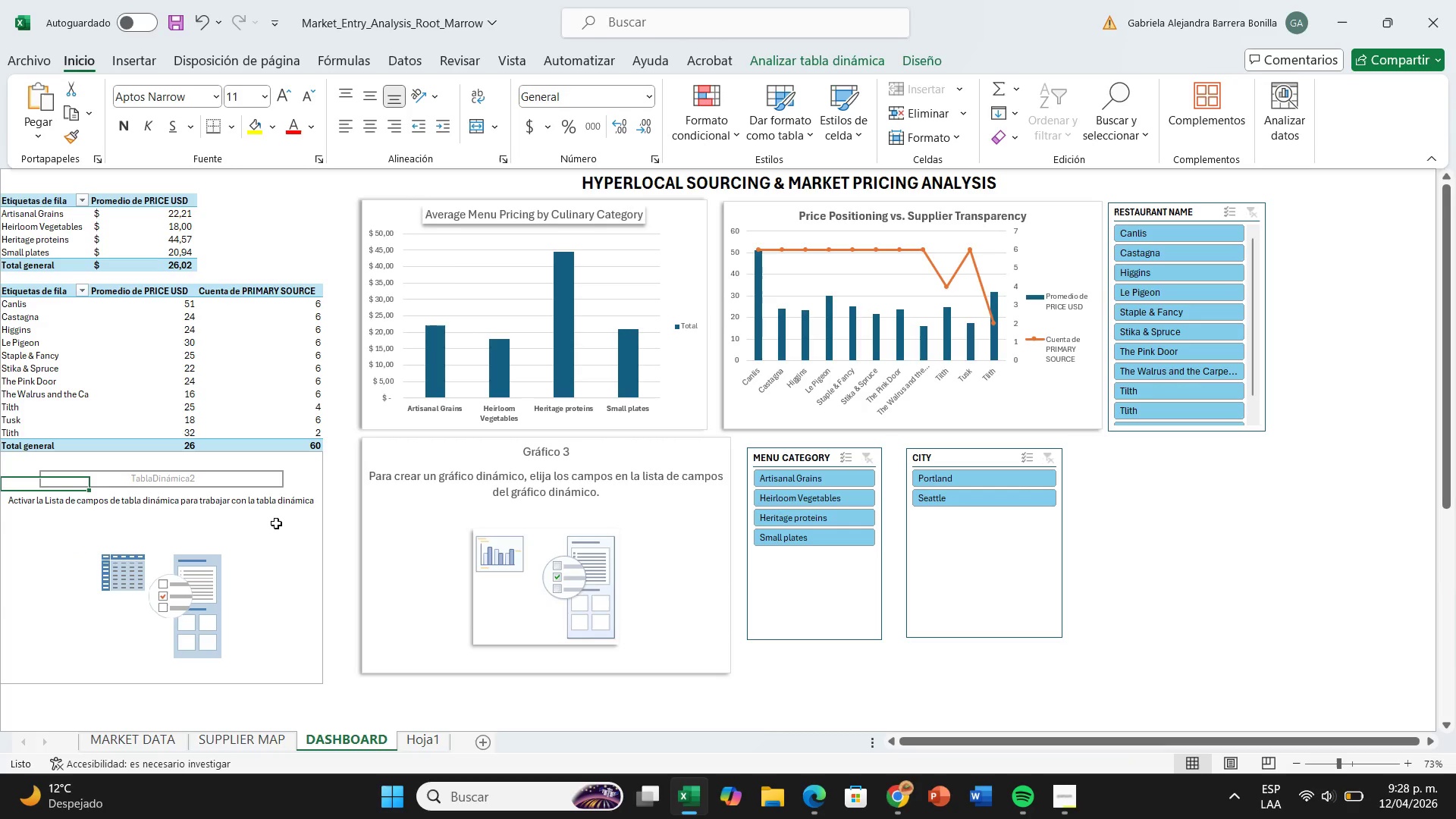 
left_click([133, 740])
 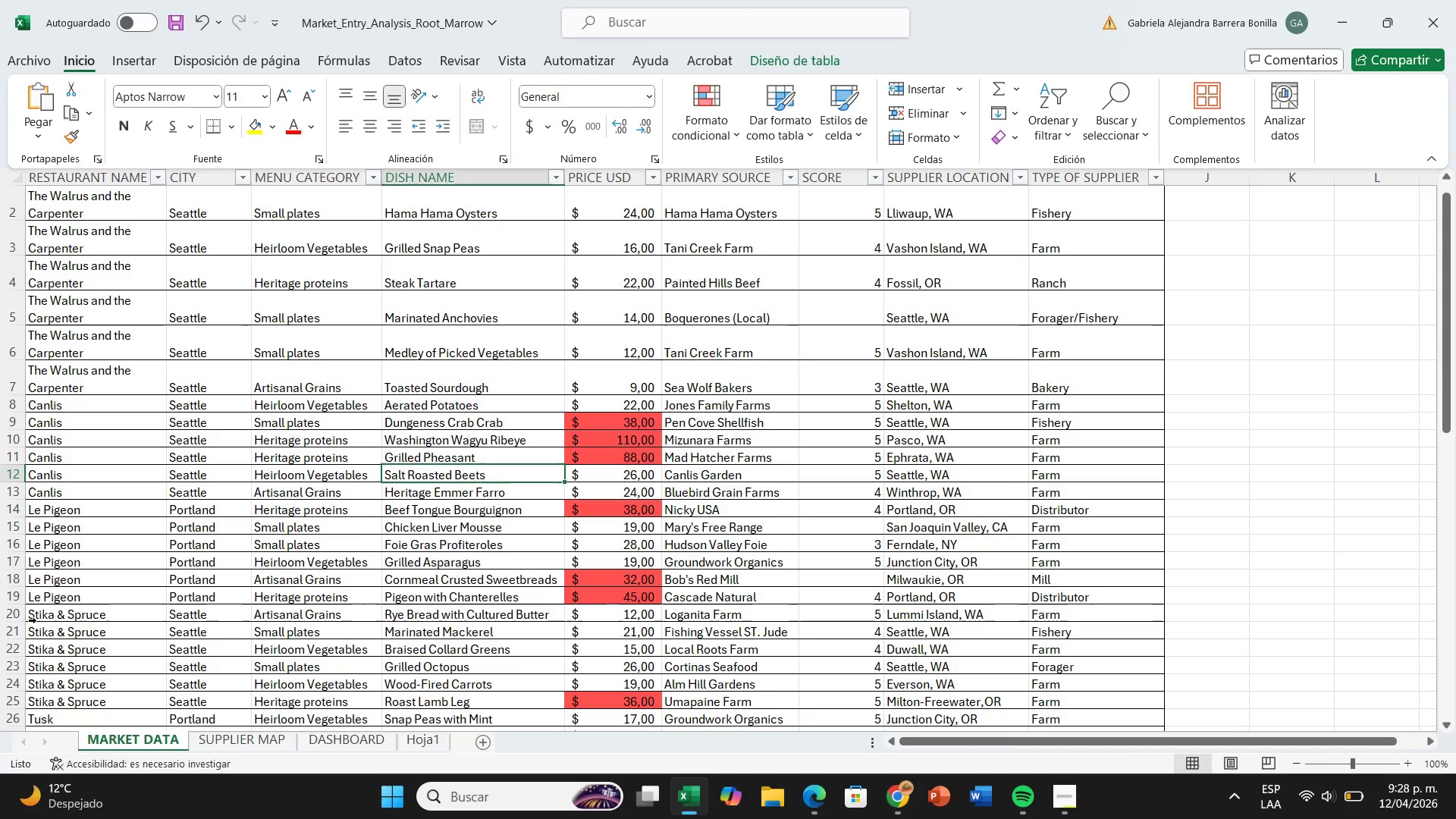 
scroll: coordinate [81, 617], scroll_direction: down, amount: 12.0
 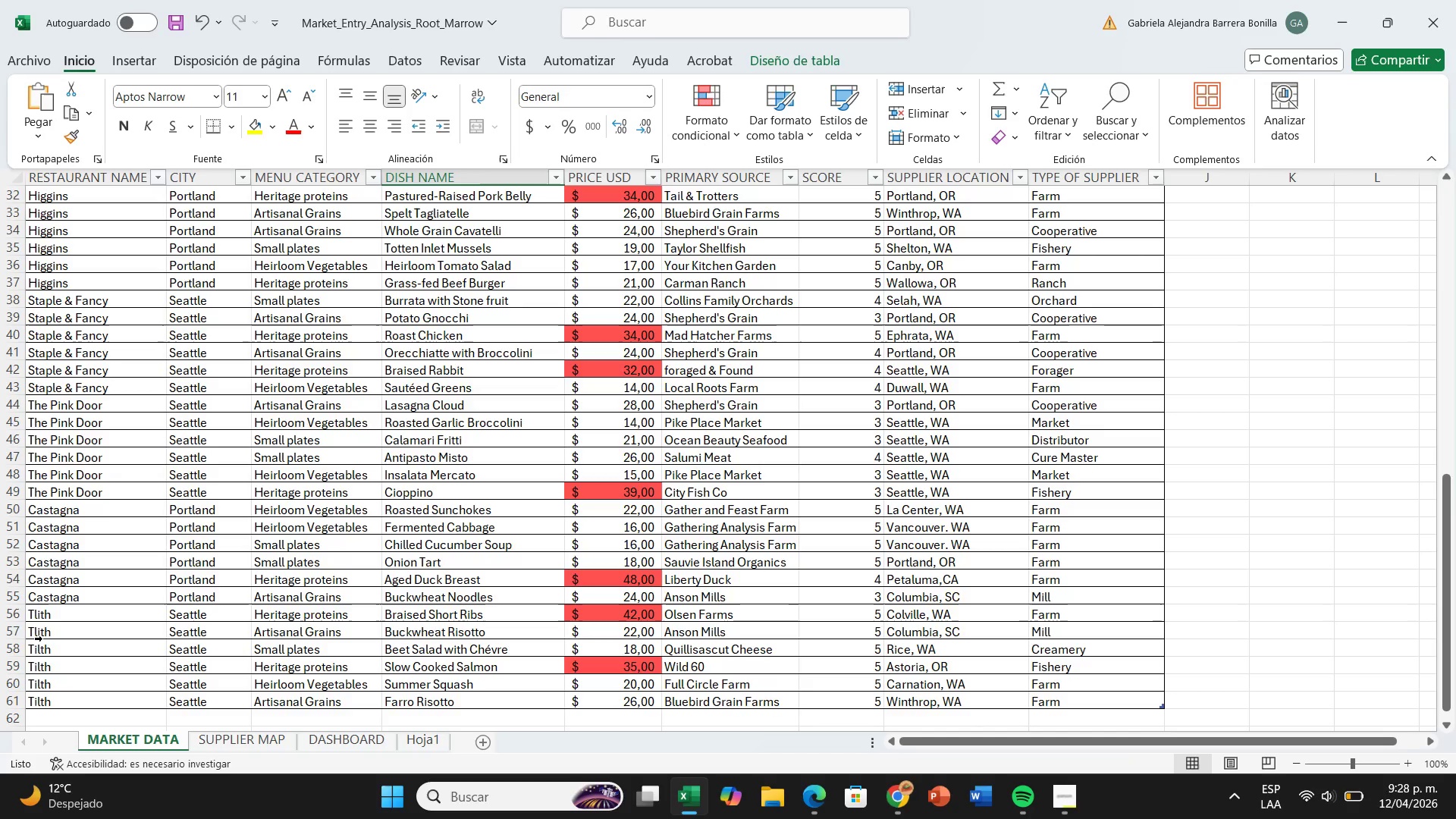 
double_click([42, 631])
 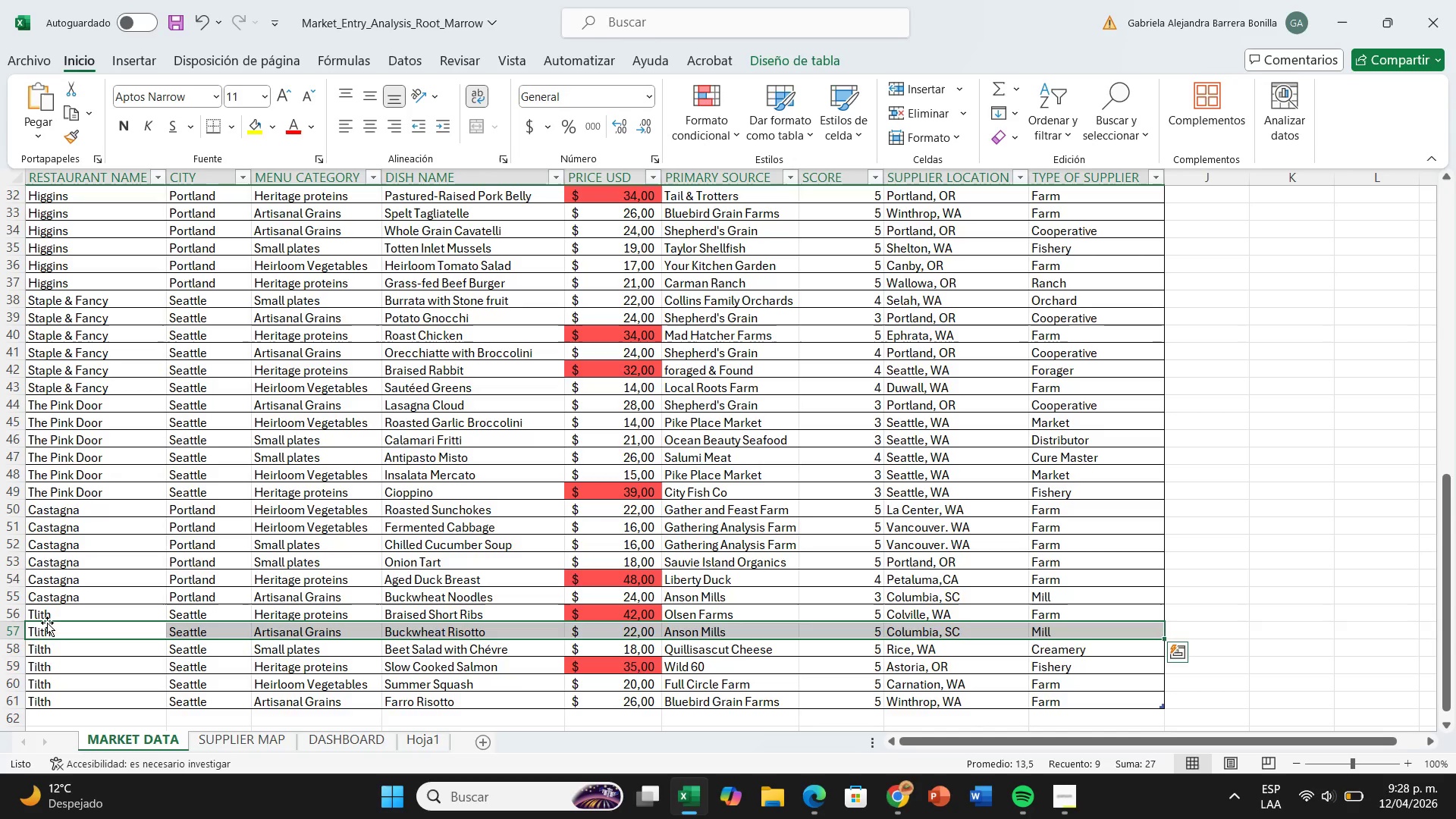 
double_click([46, 629])
 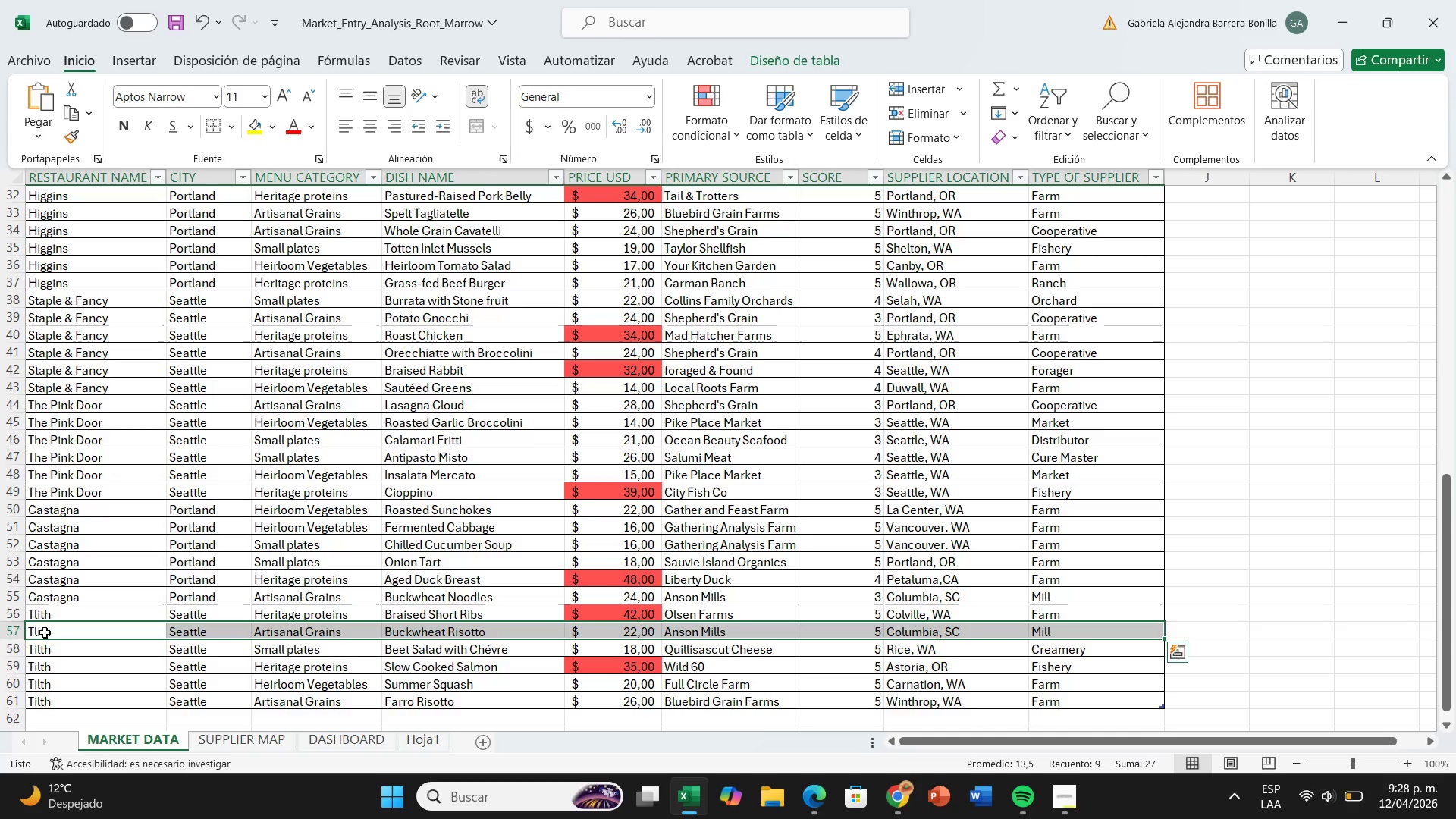 
double_click([45, 632])
 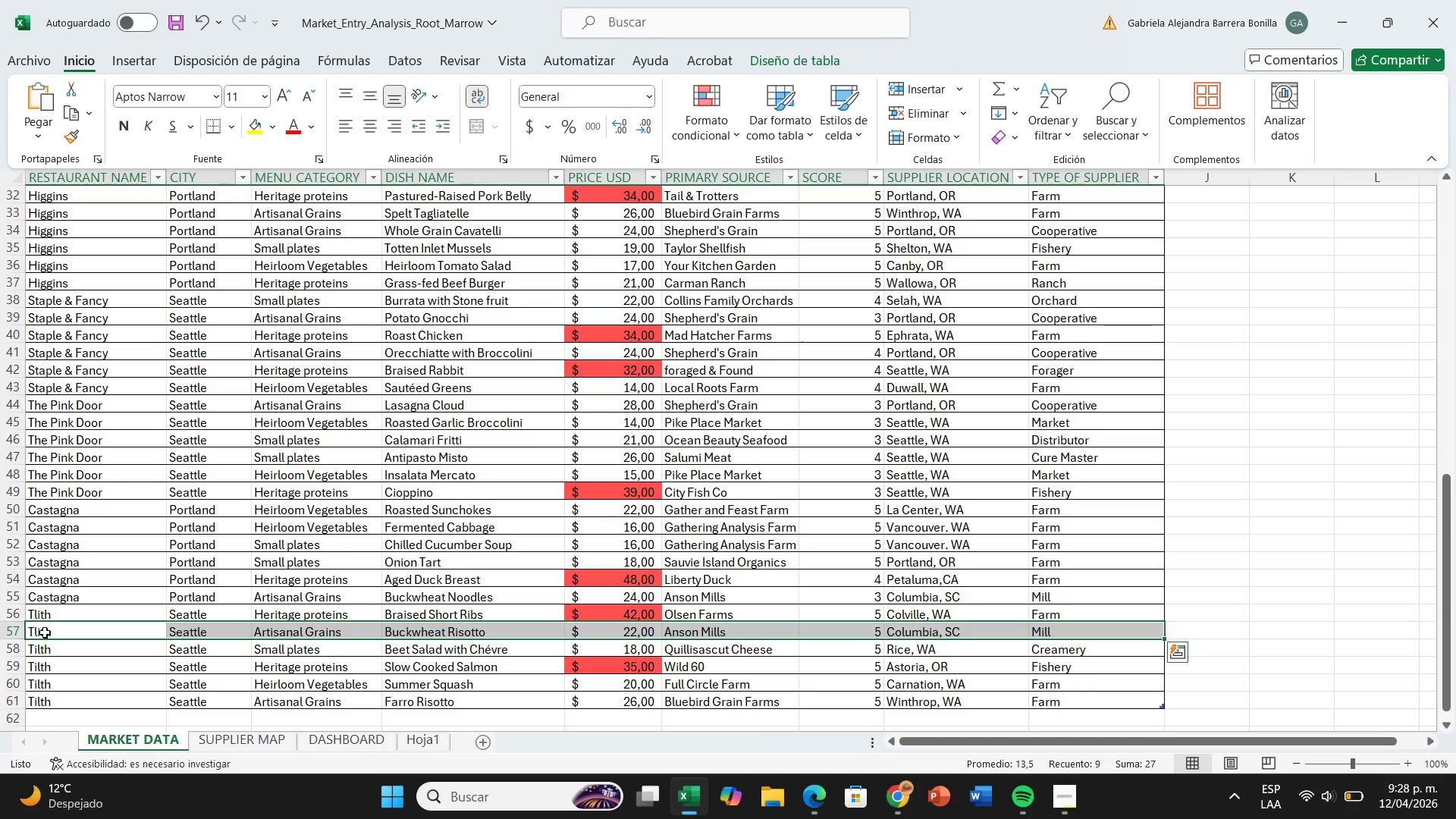 
left_click([45, 632])
 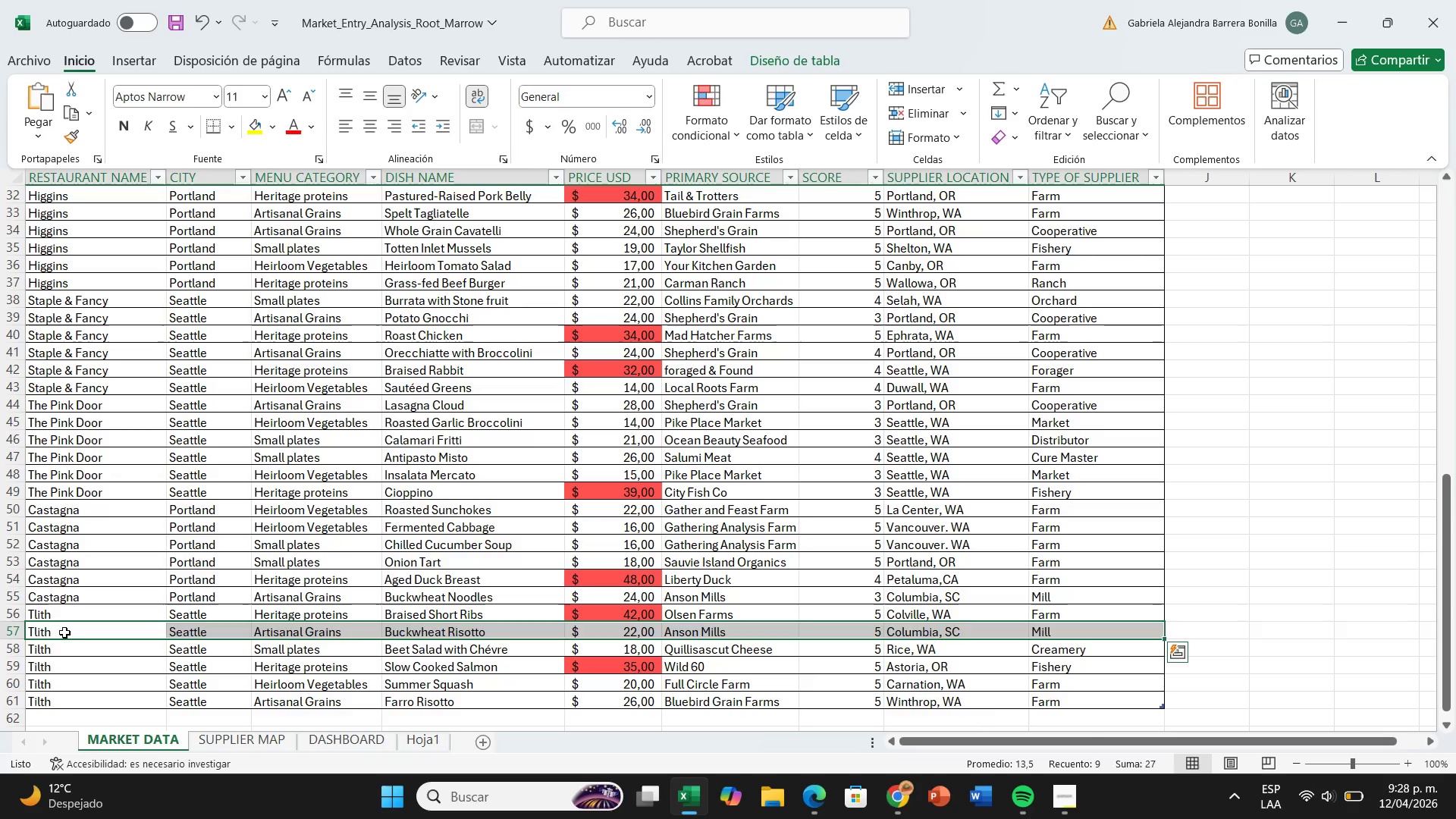 
left_click([64, 632])
 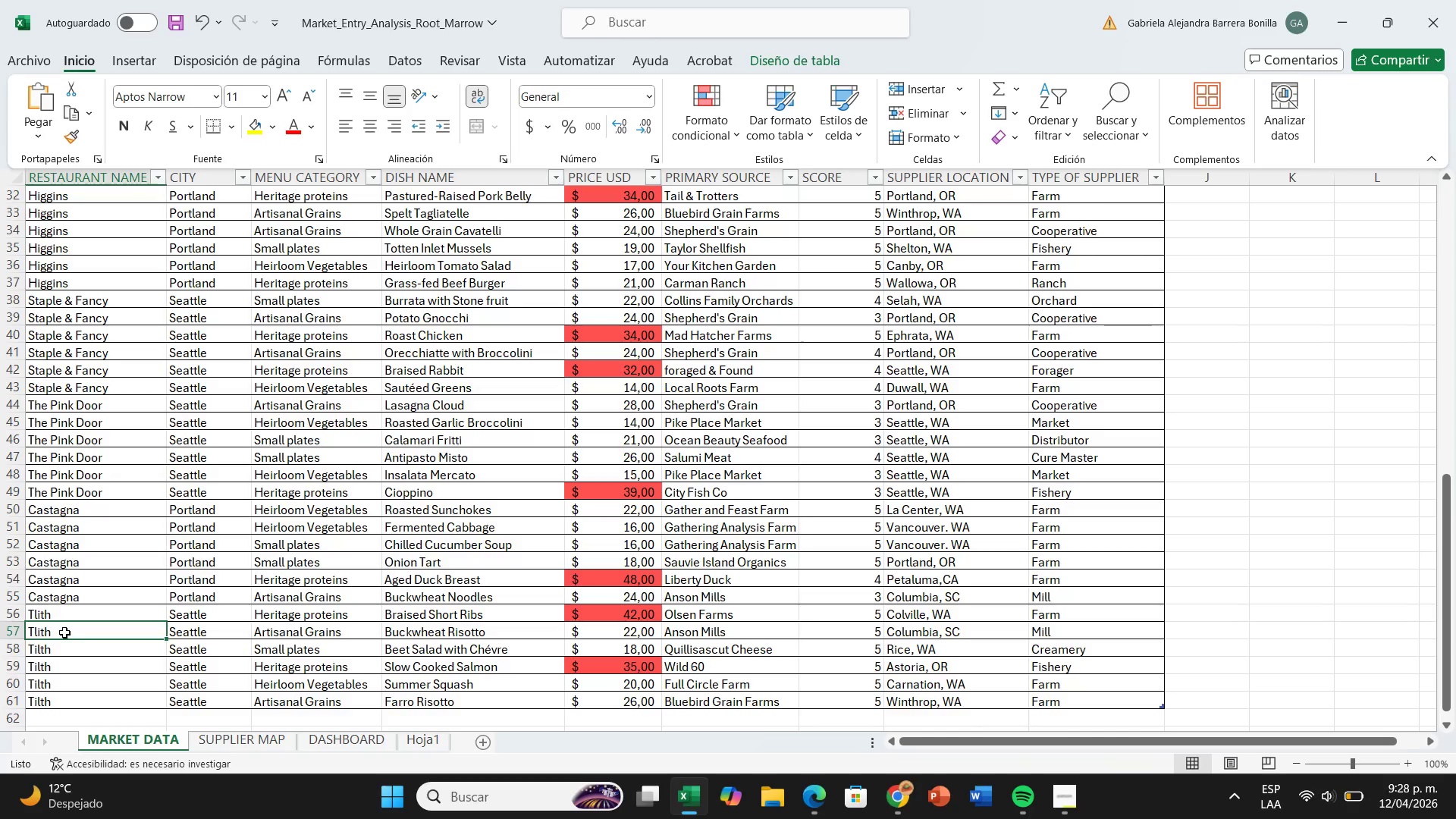 
double_click([64, 632])
 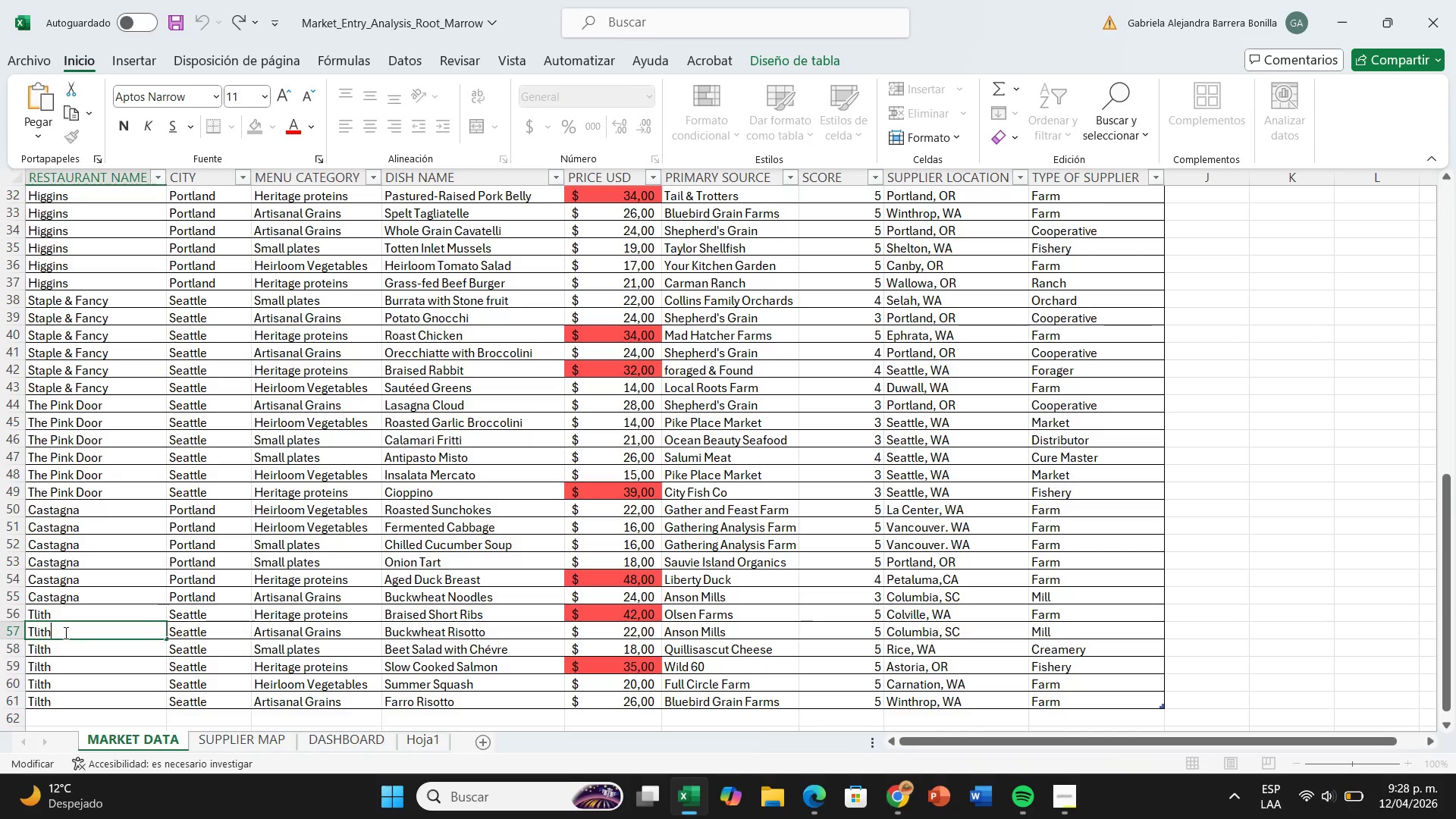 
key(ArrowLeft)
 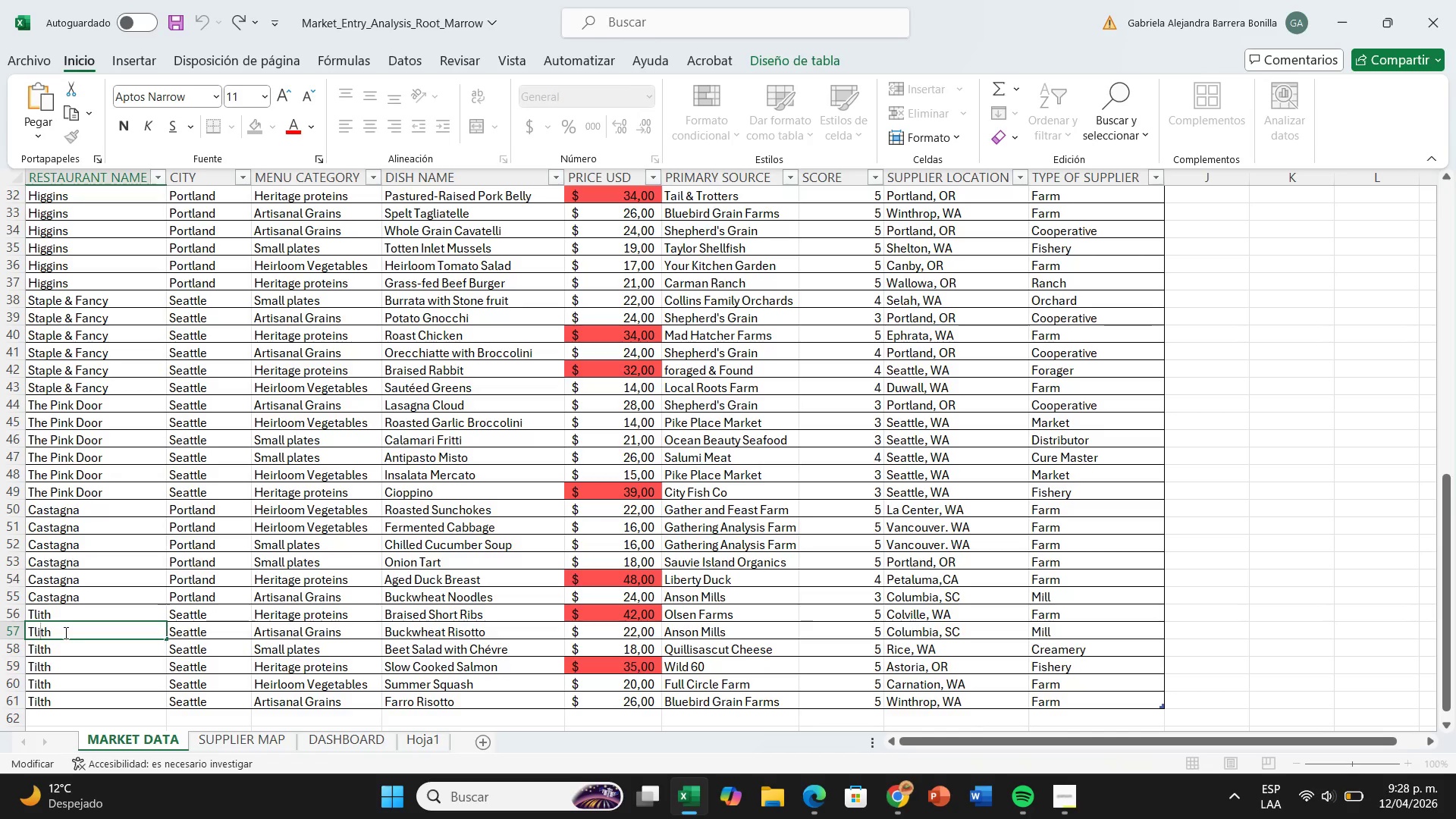 
key(ArrowLeft)
 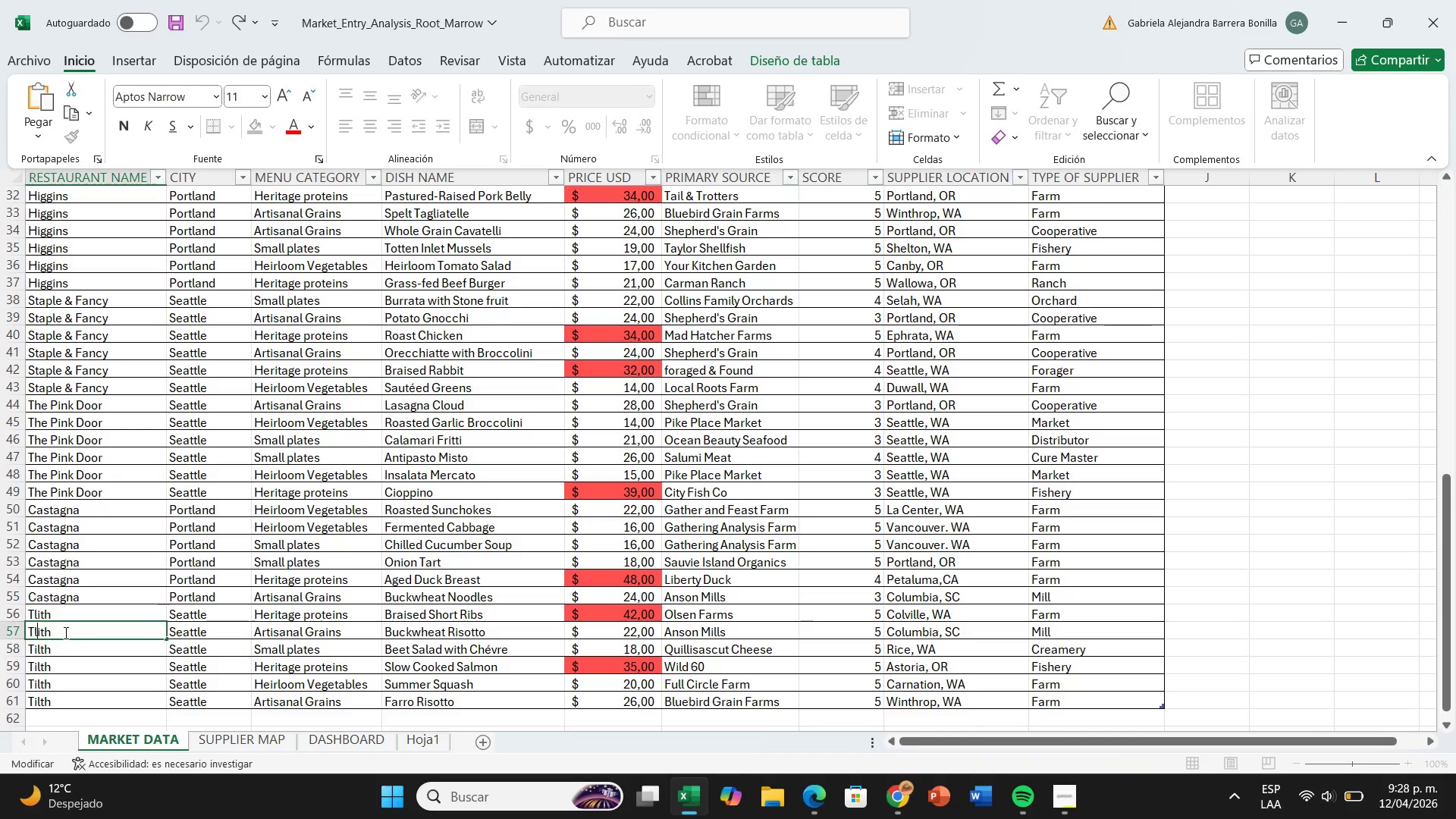 
key(ArrowLeft)
 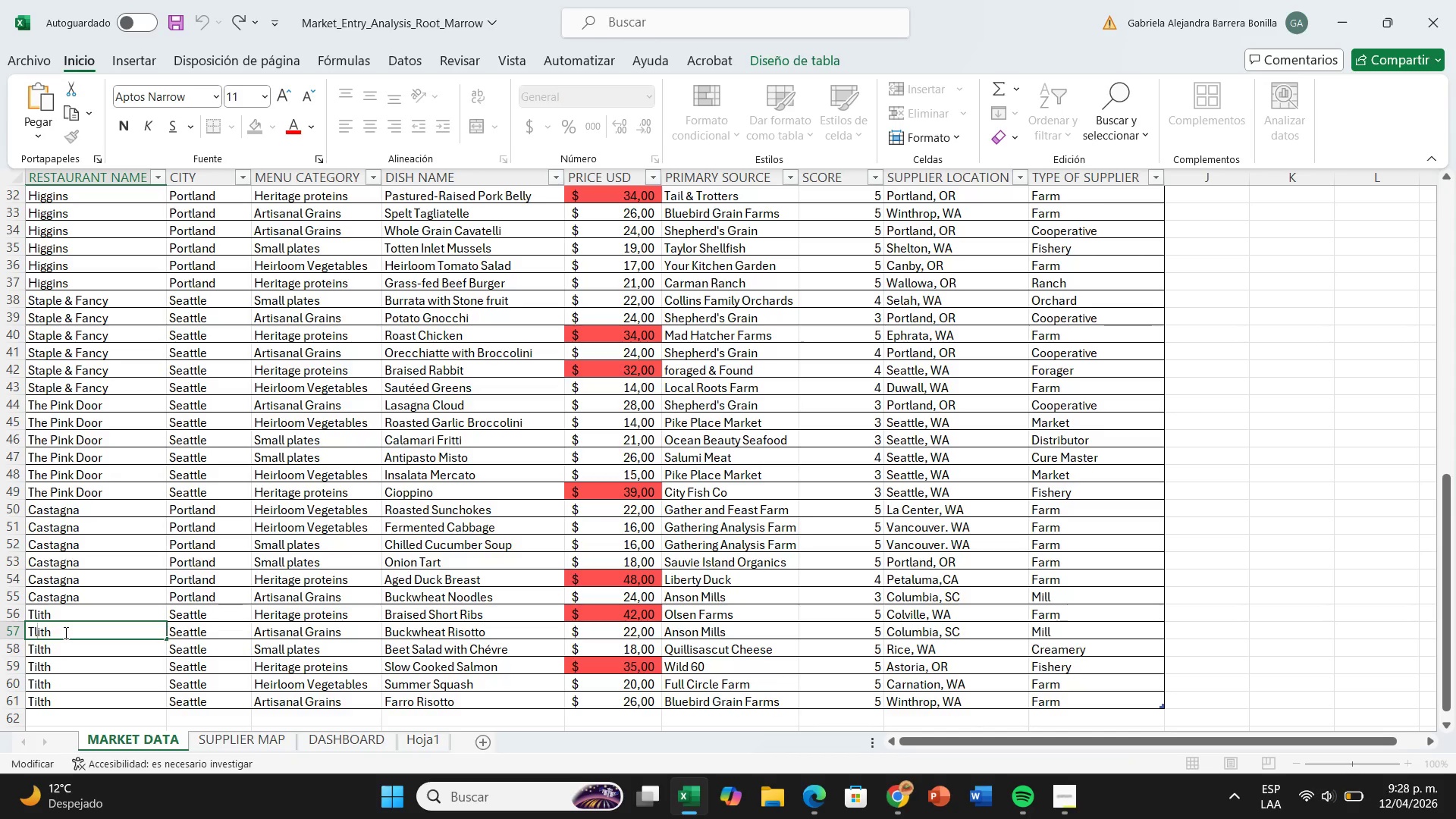 
key(Backspace)
 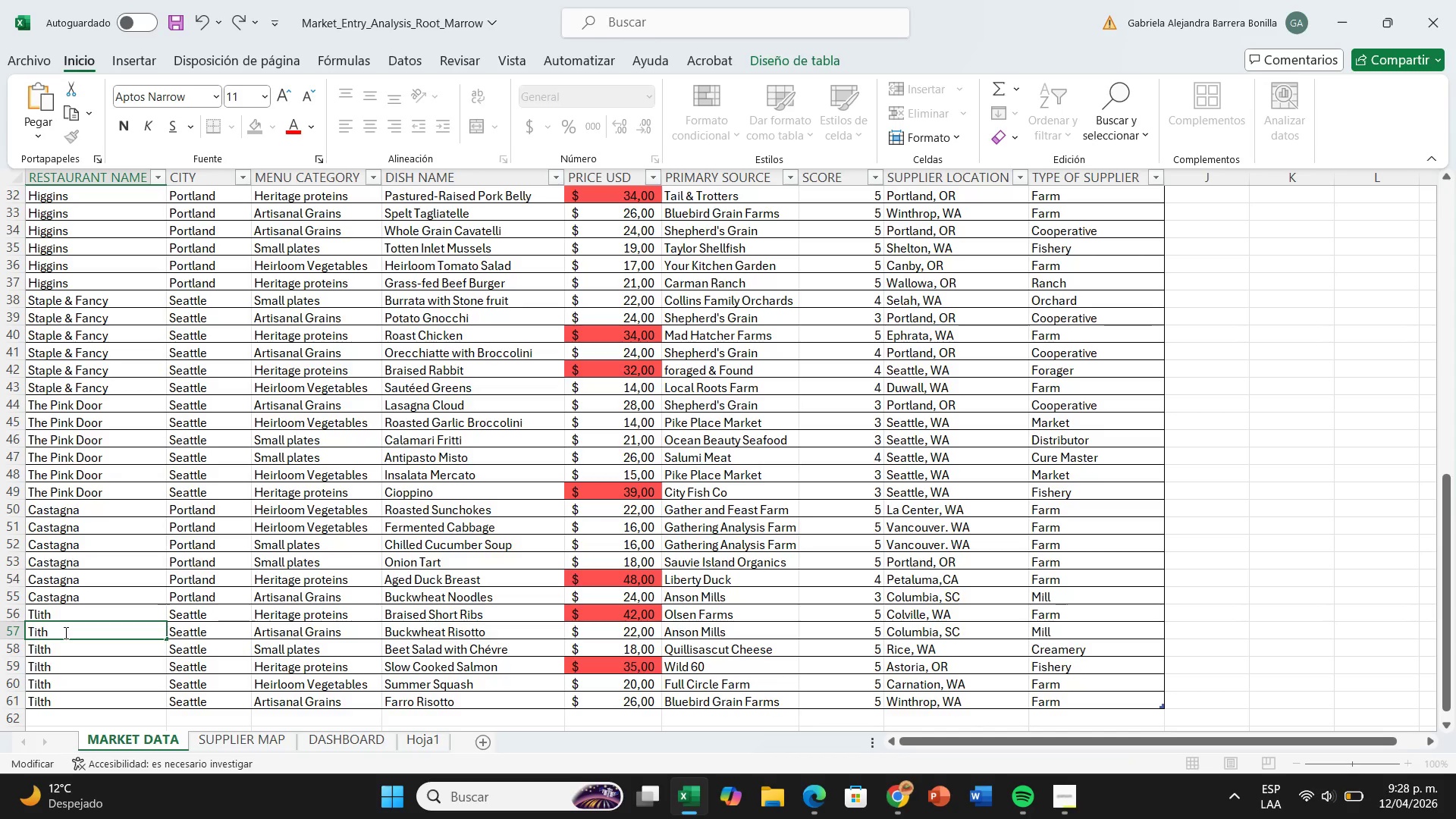 
key(ArrowRight)
 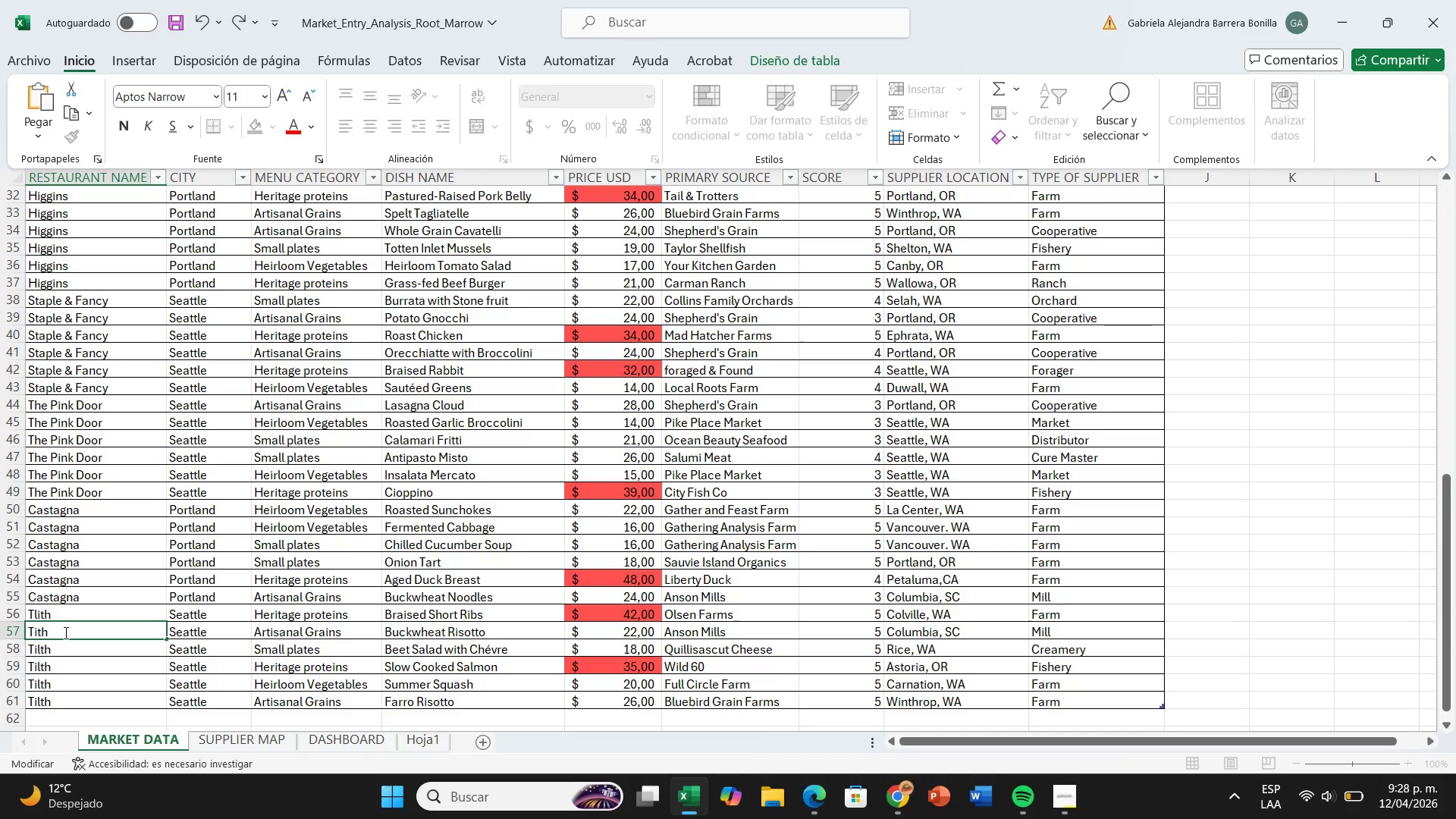 
key(L)
 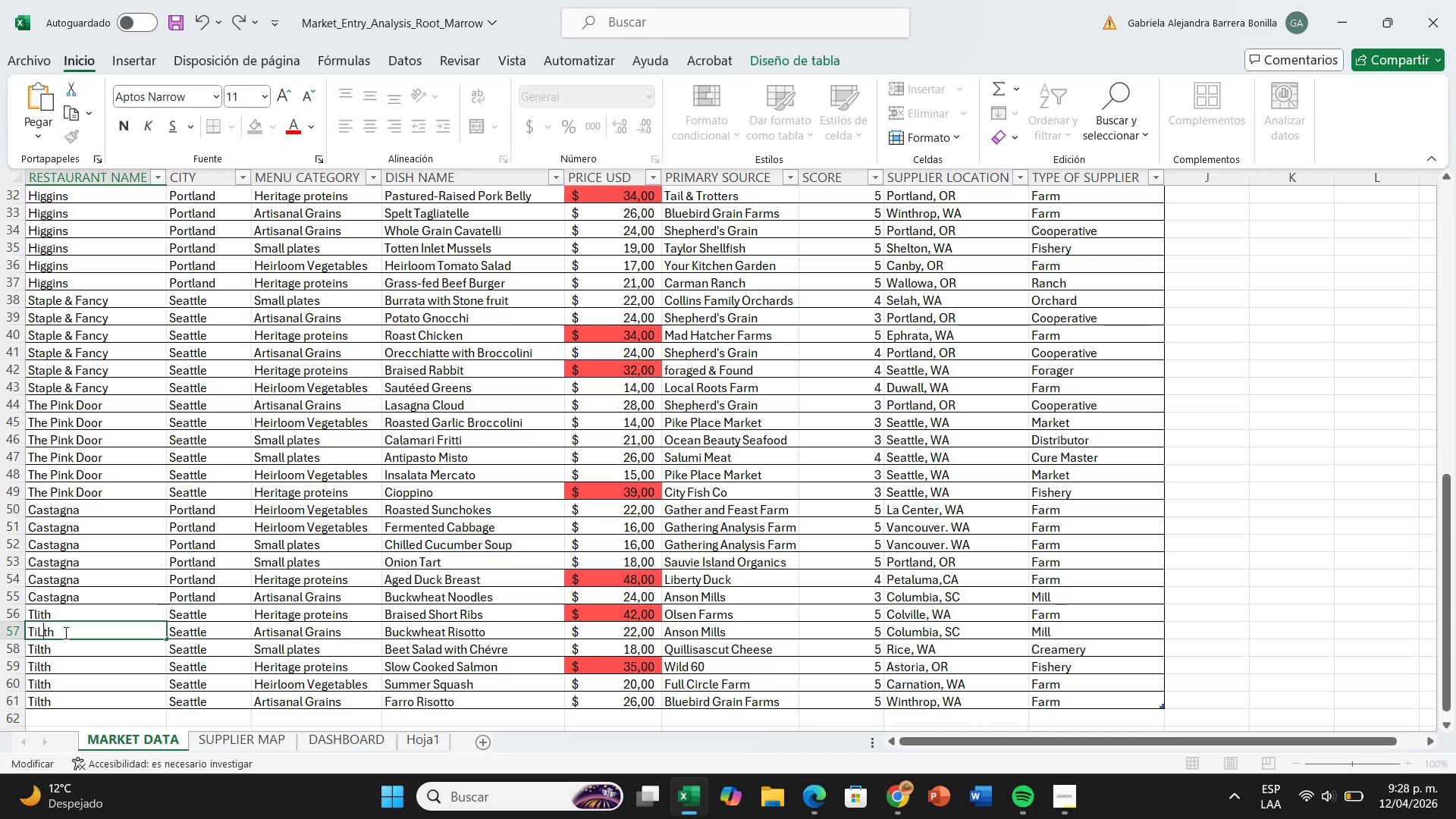 
key(Backspace)
 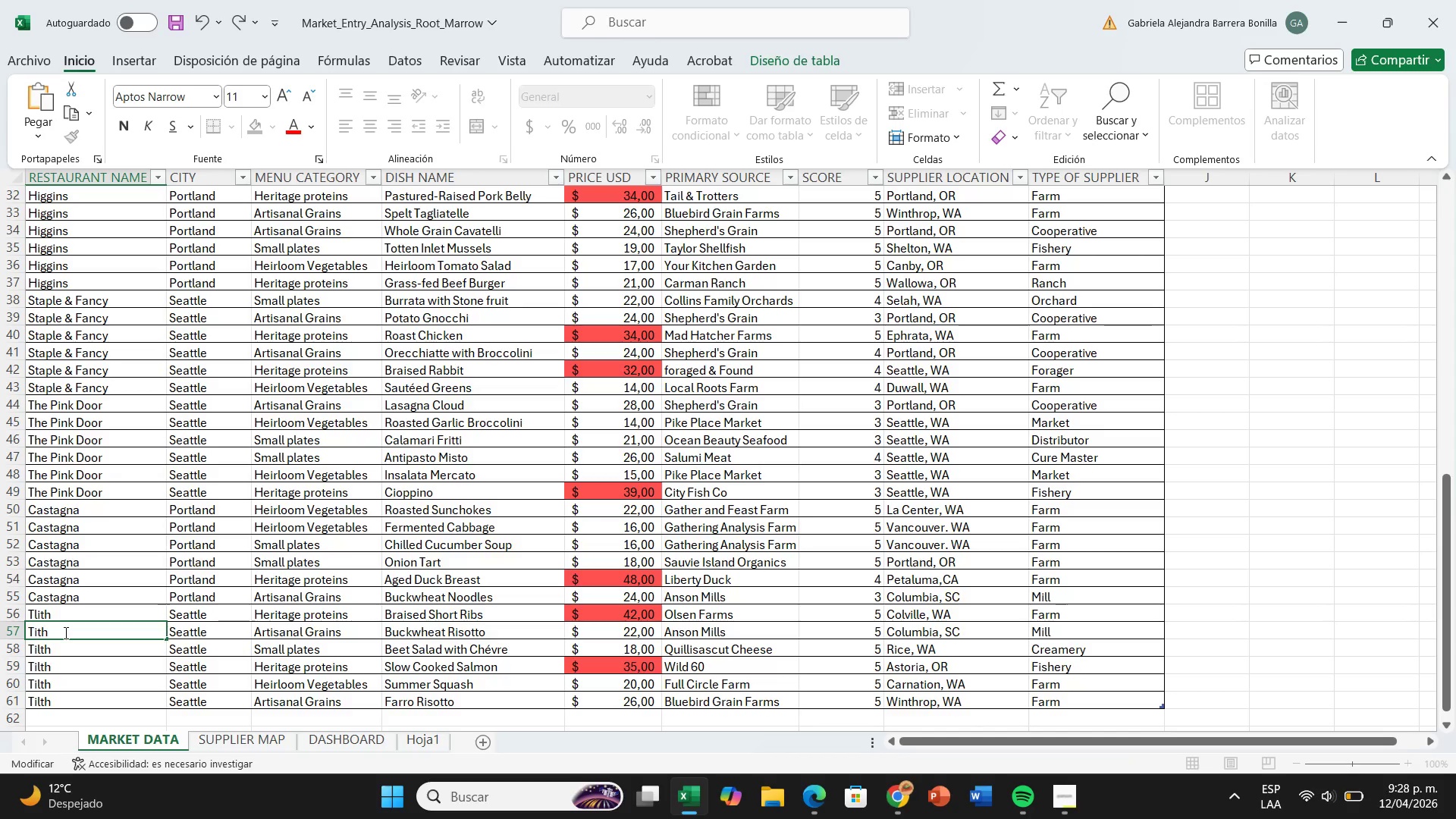 
key(CapsLock)
 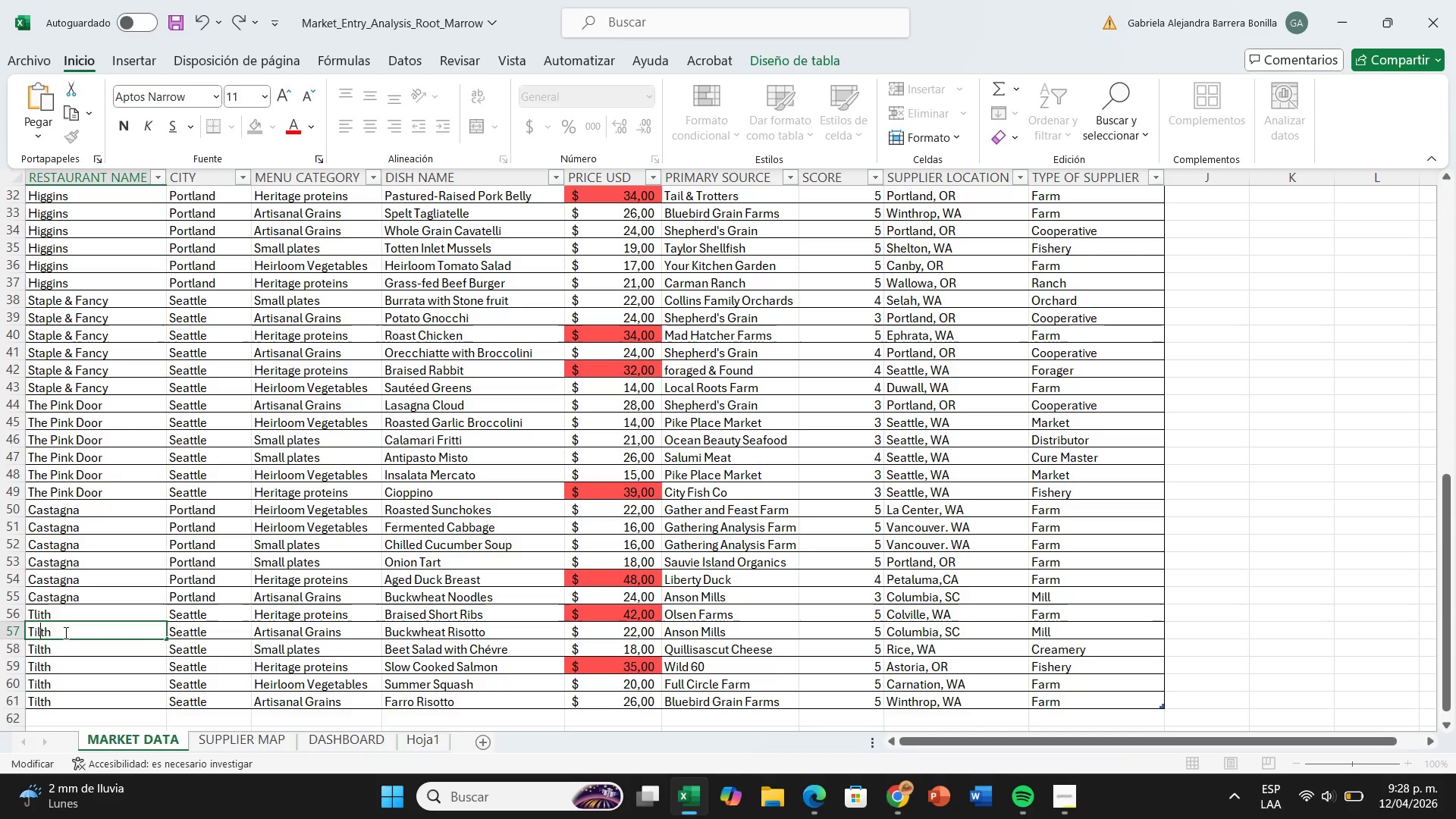 
key(L)
 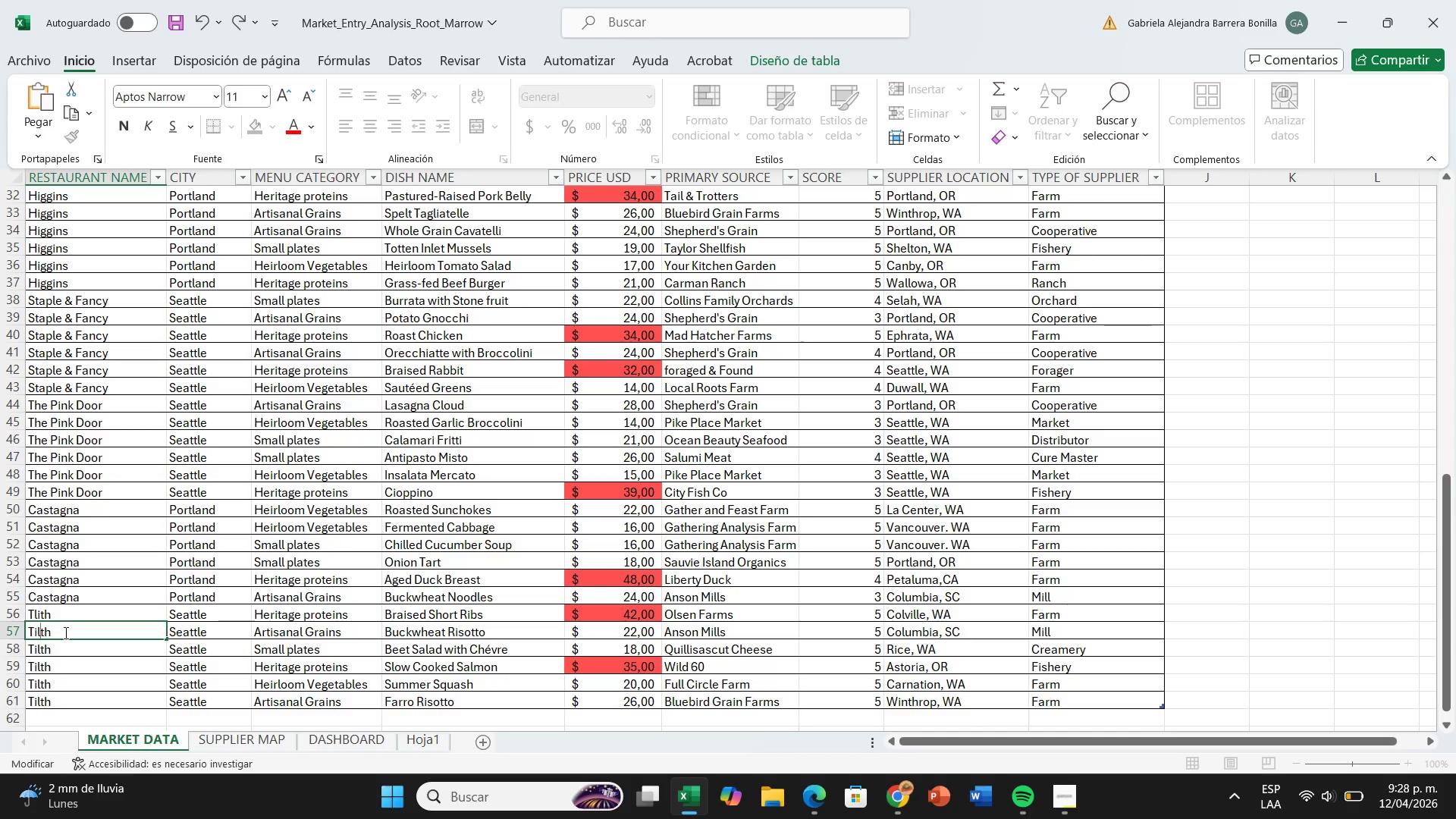 
left_click([64, 630])
 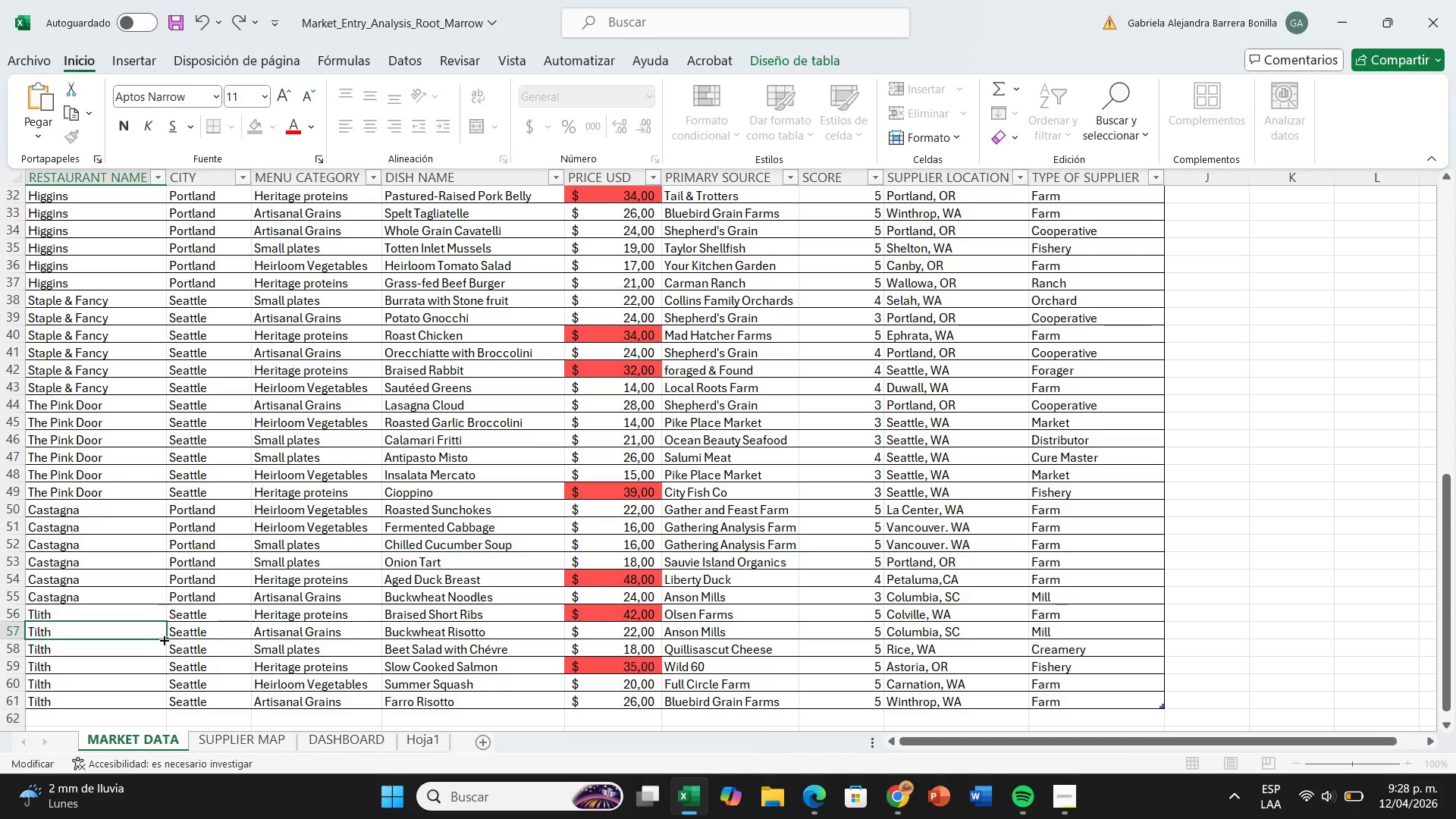 
left_click_drag(start_coordinate=[163, 639], to_coordinate=[163, 606])
 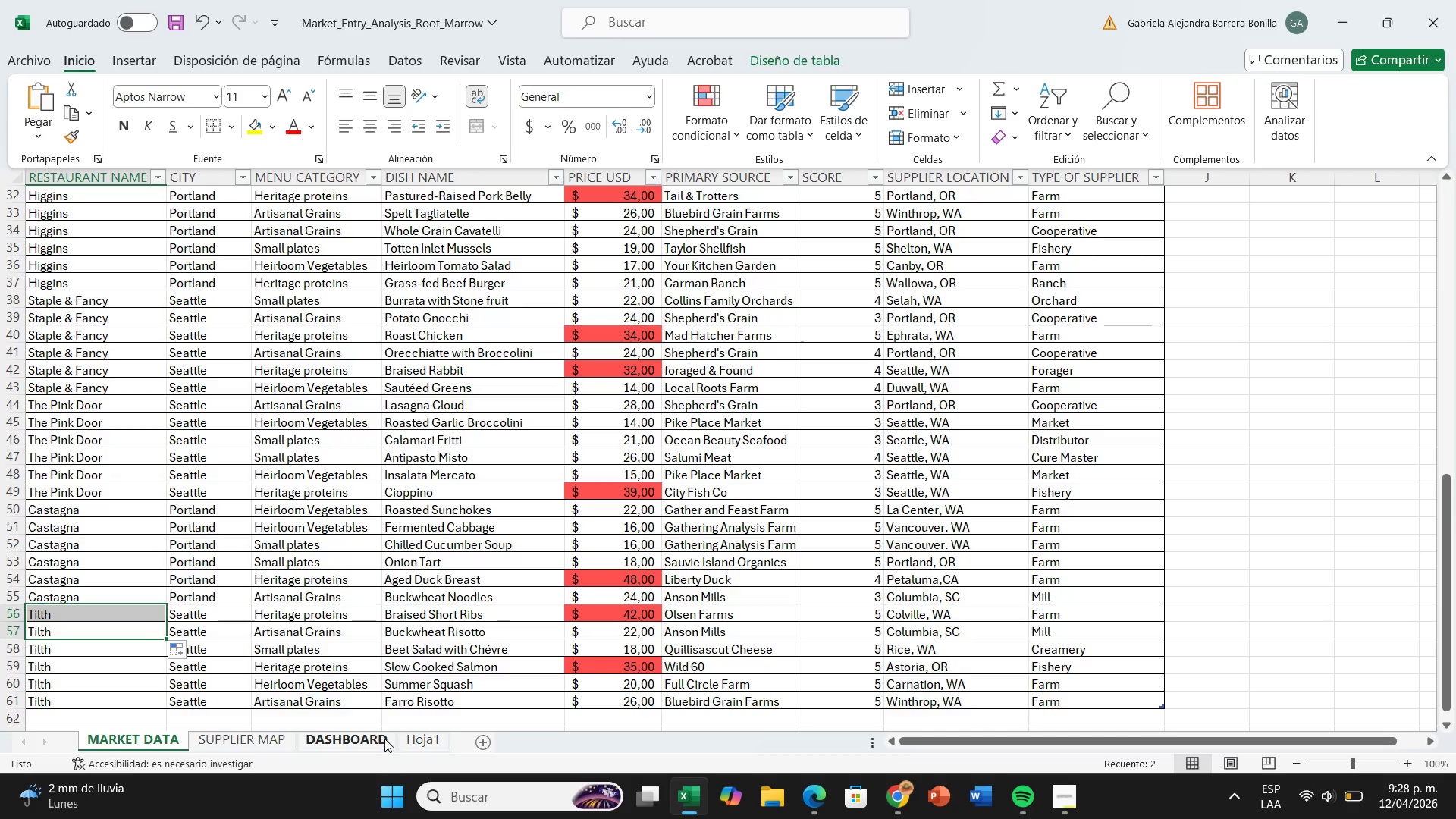 
left_click([384, 738])
 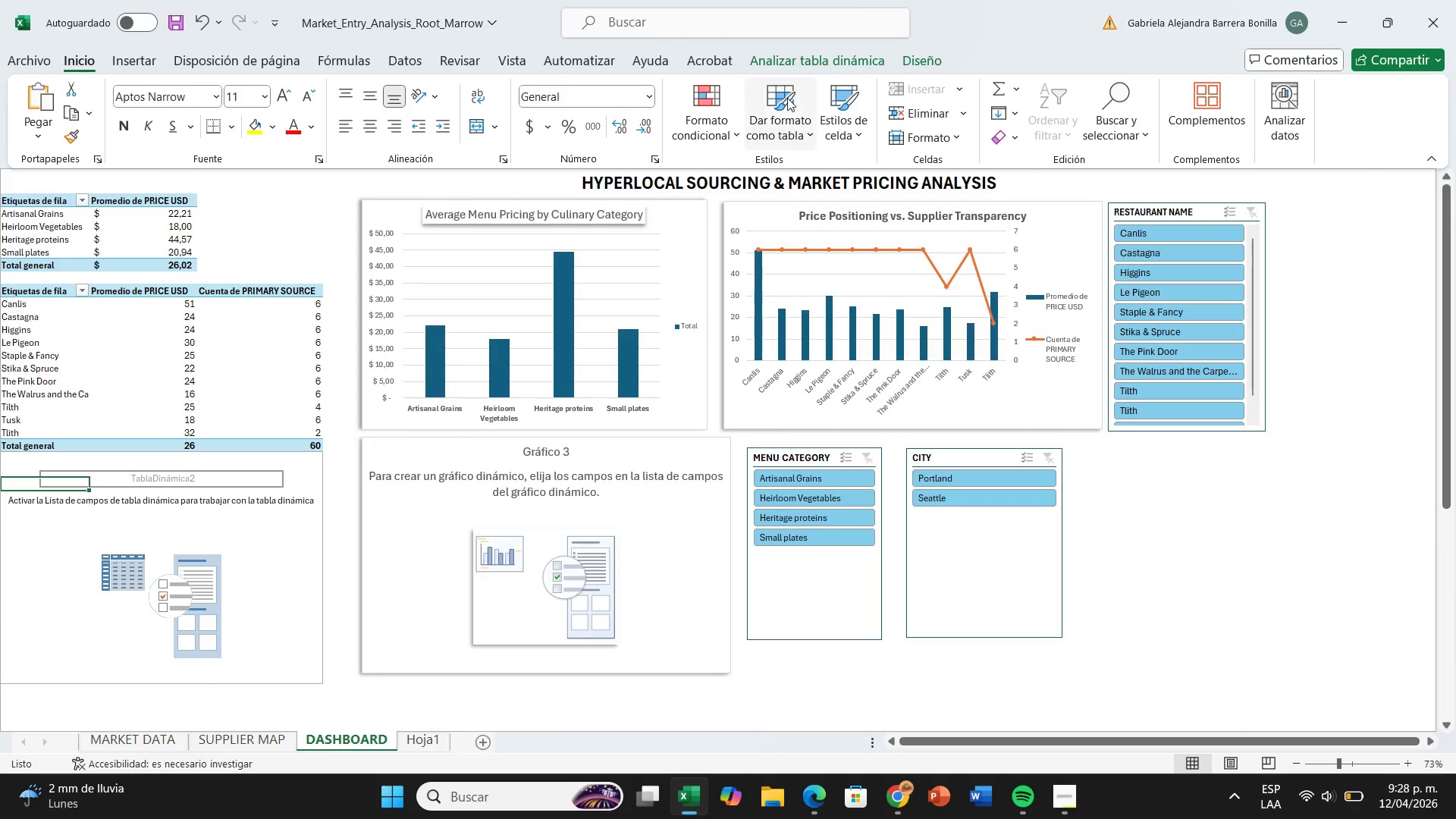 
left_click([306, 334])
 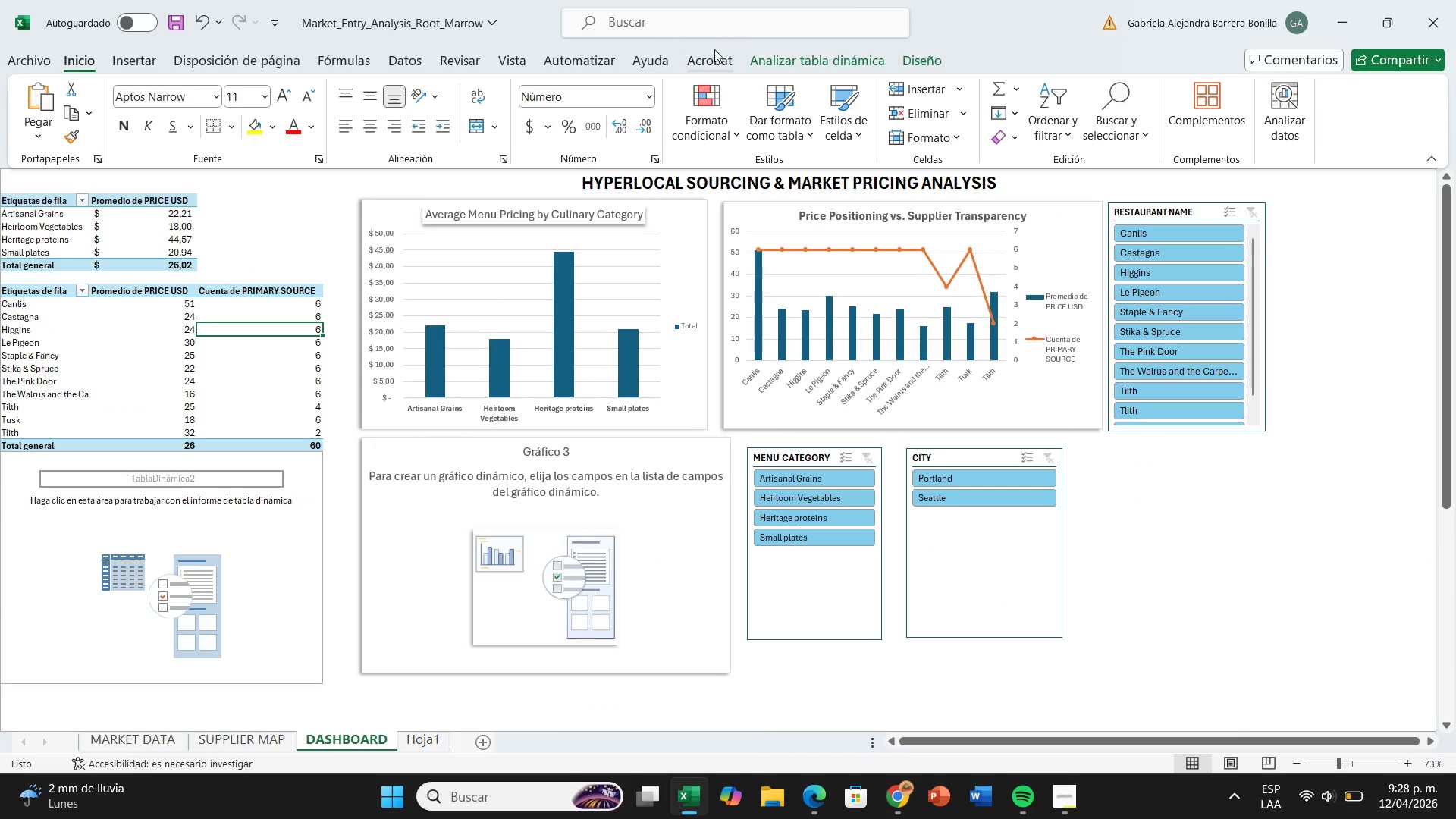 
left_click([786, 59])
 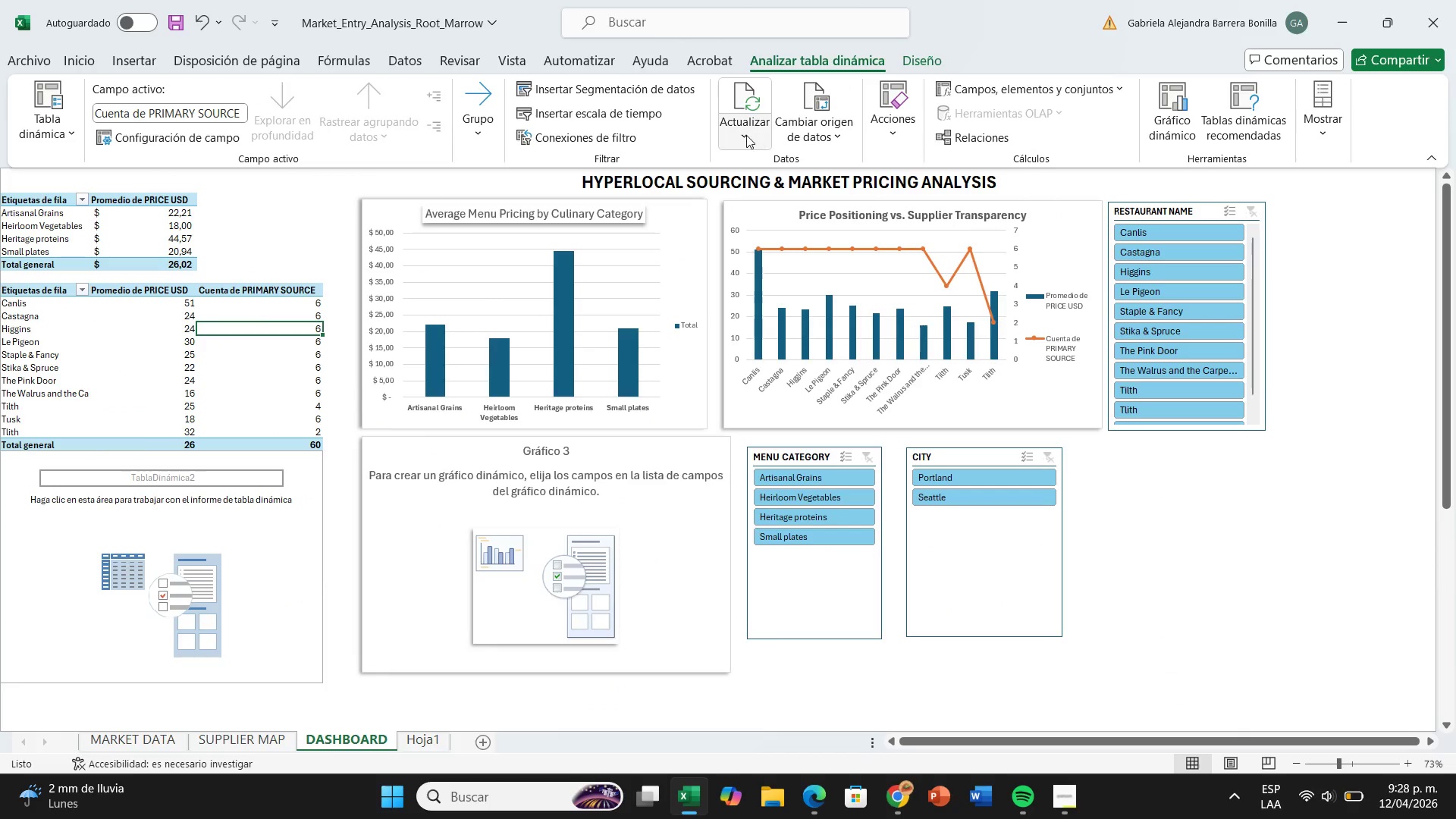 
left_click([746, 135])
 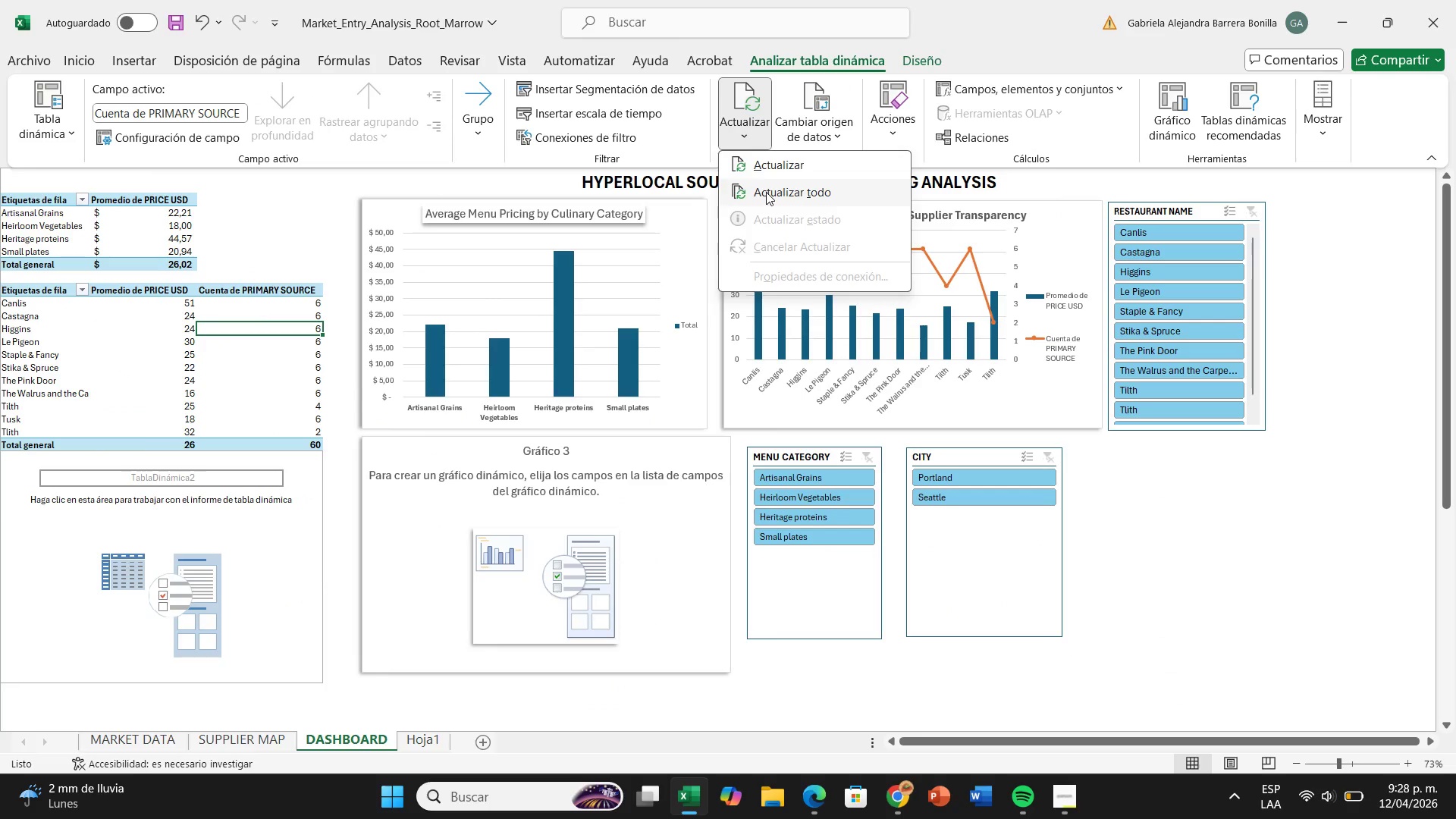 
left_click([766, 192])
 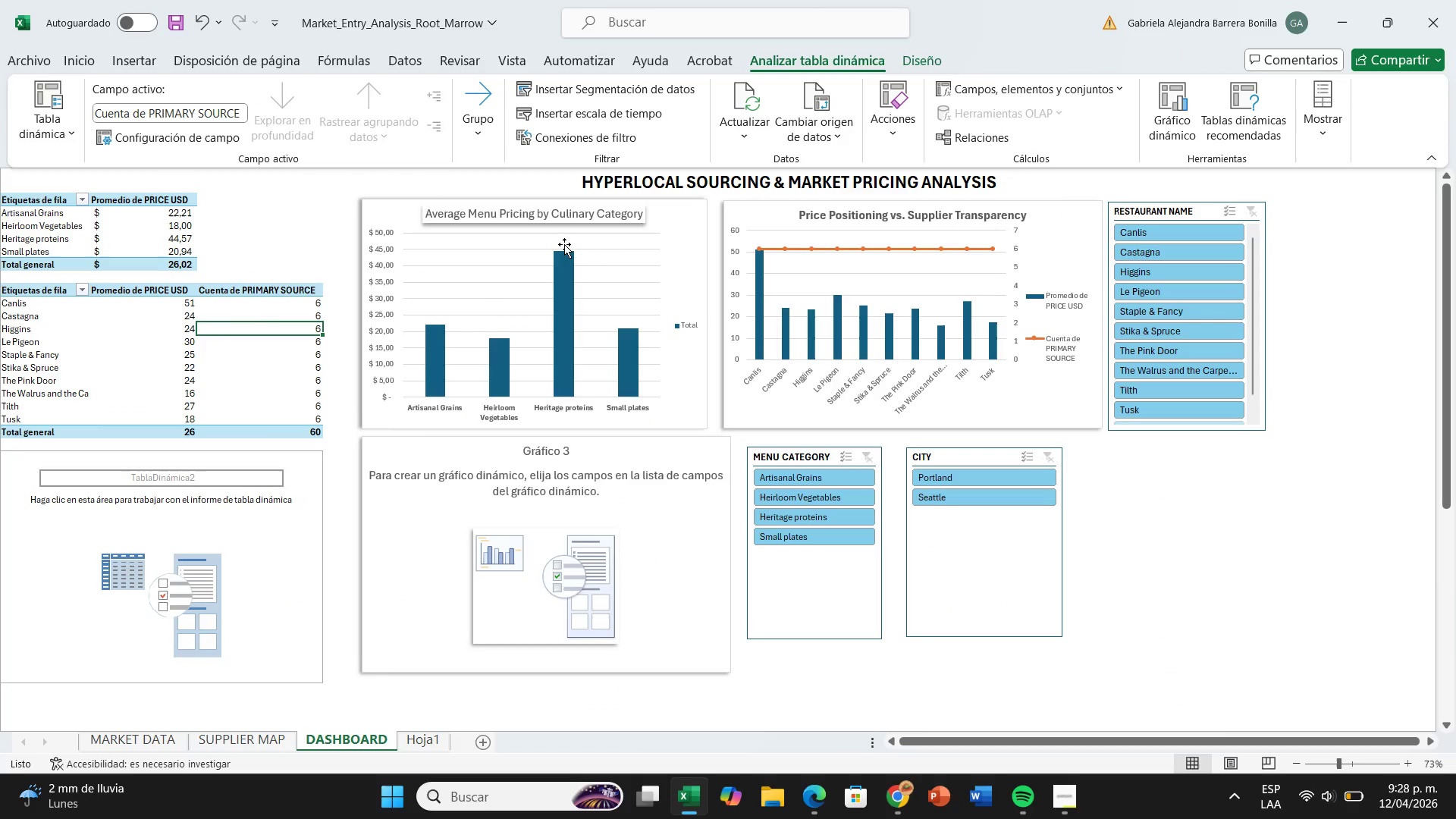 
mouse_move([149, 242])
 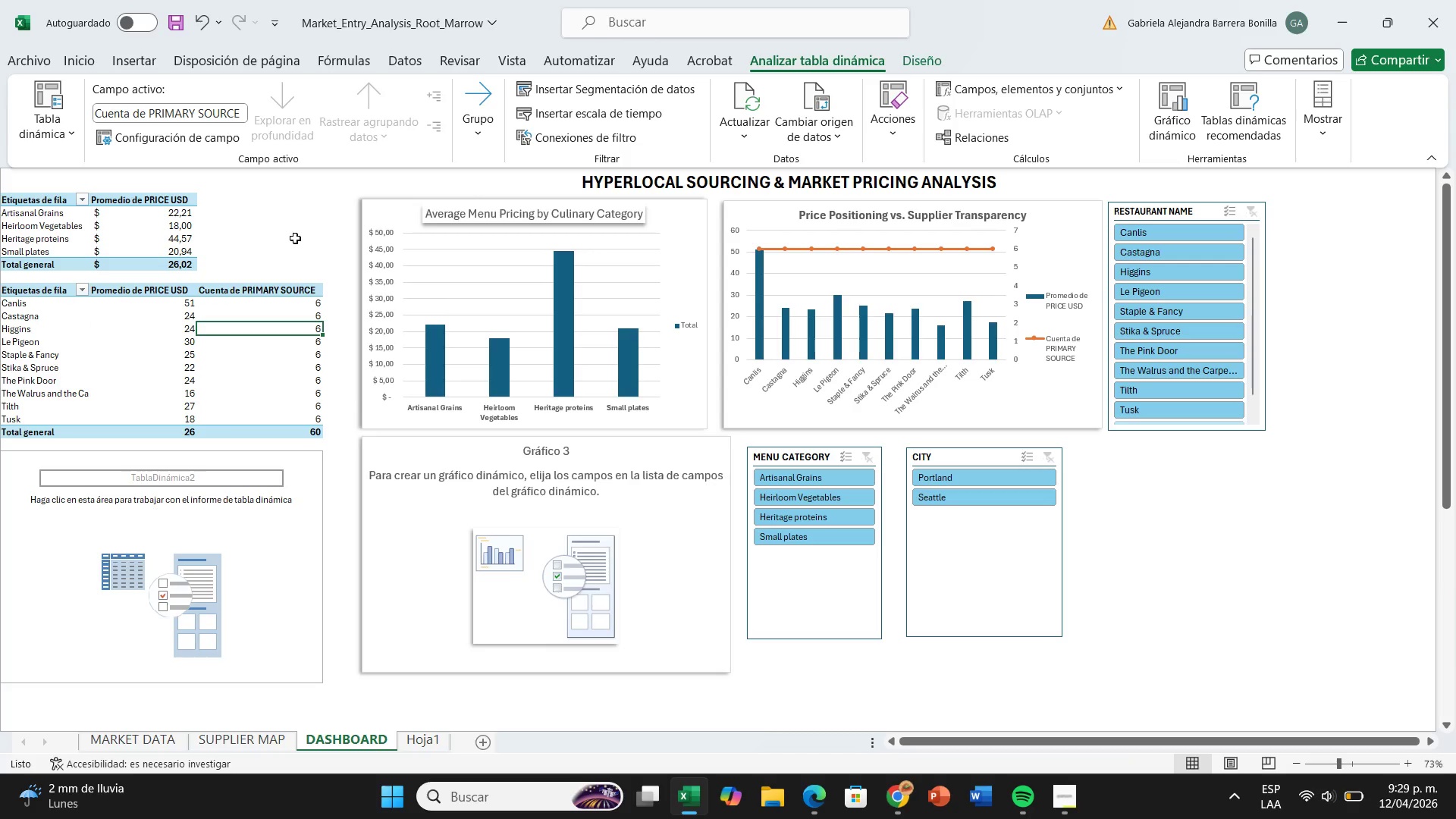 
wait(5.13)
 